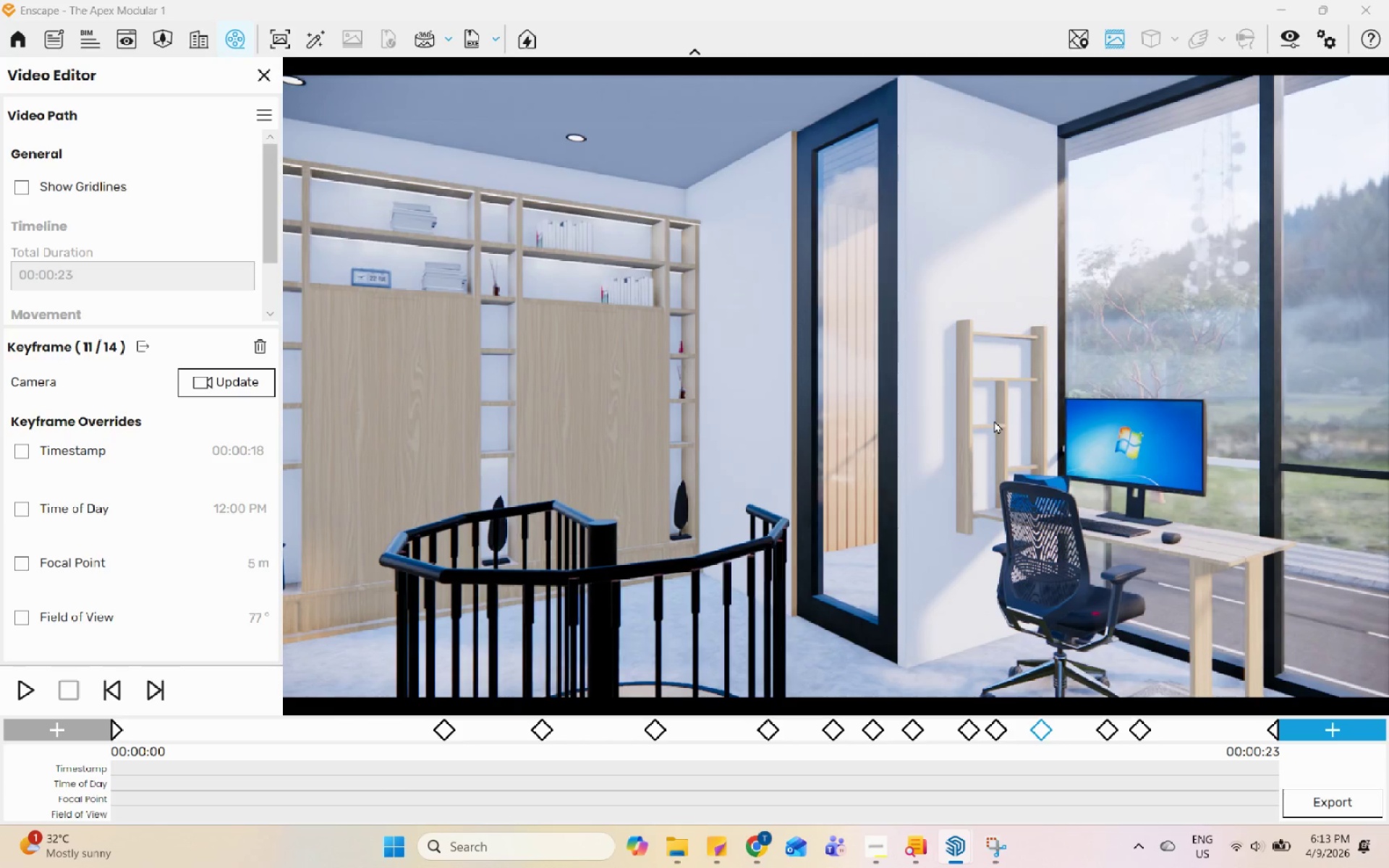 
scroll: coordinate [994, 420], scroll_direction: down, amount: 2.0
 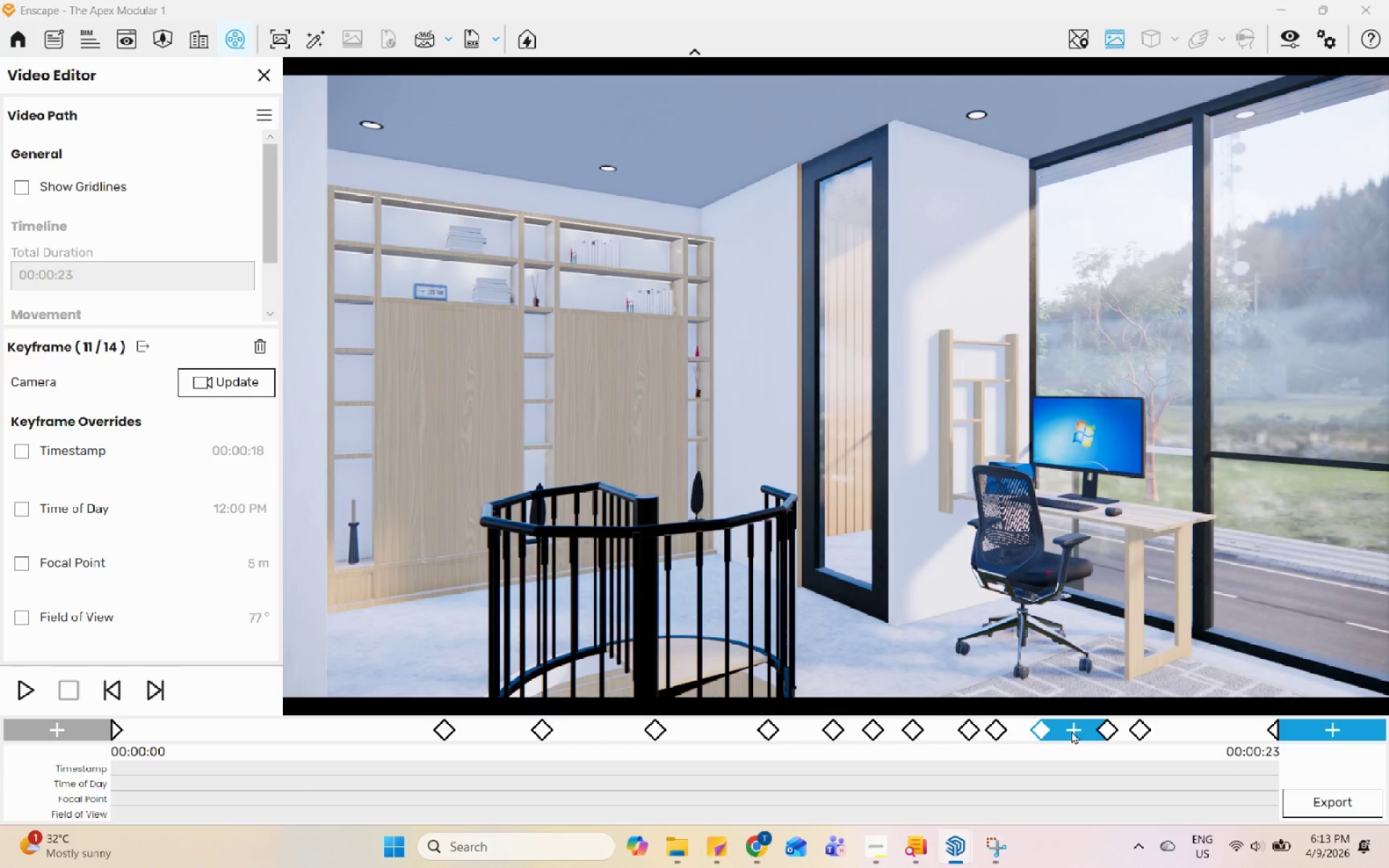 
wait(12.62)
 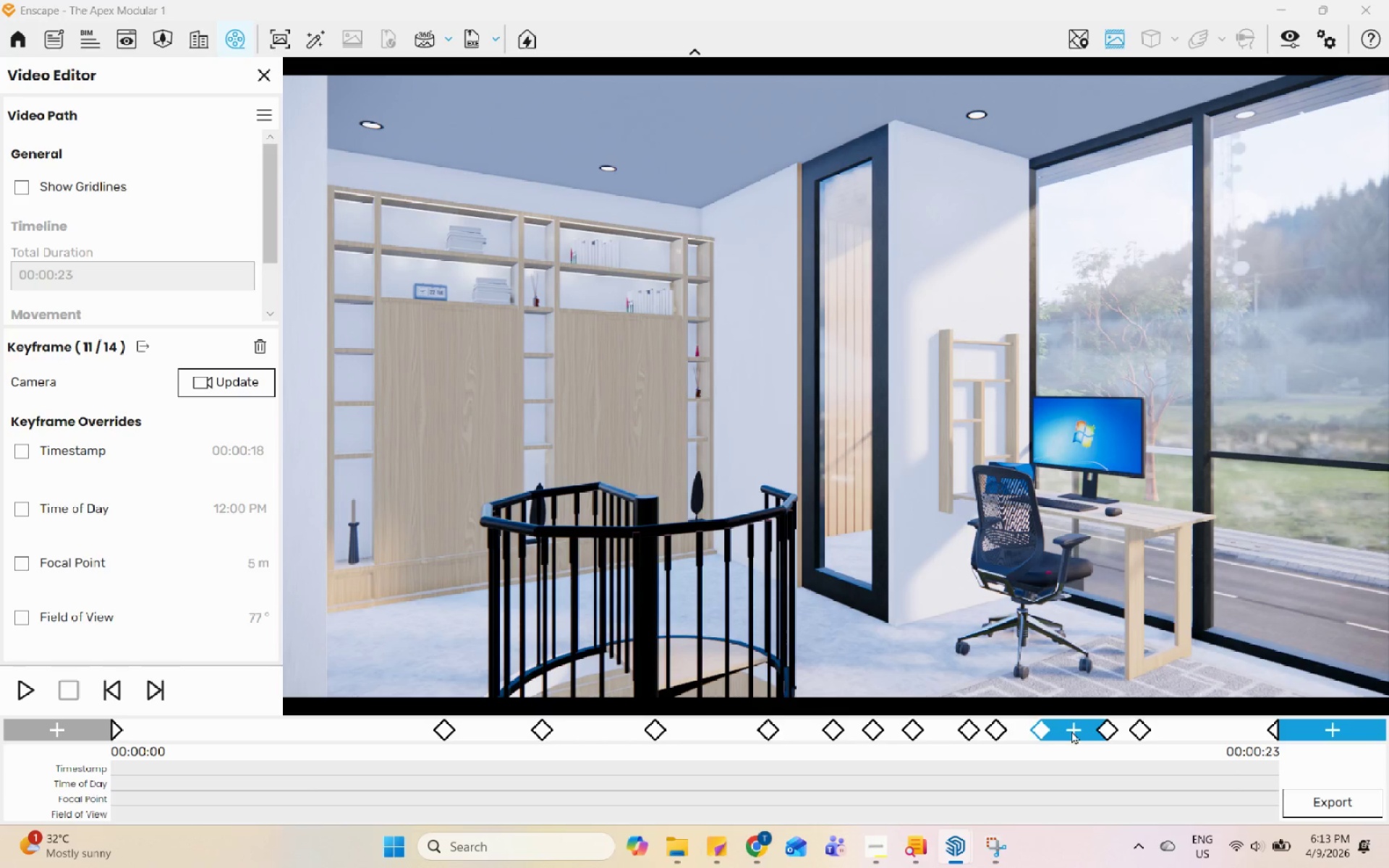 
left_click([1074, 728])
 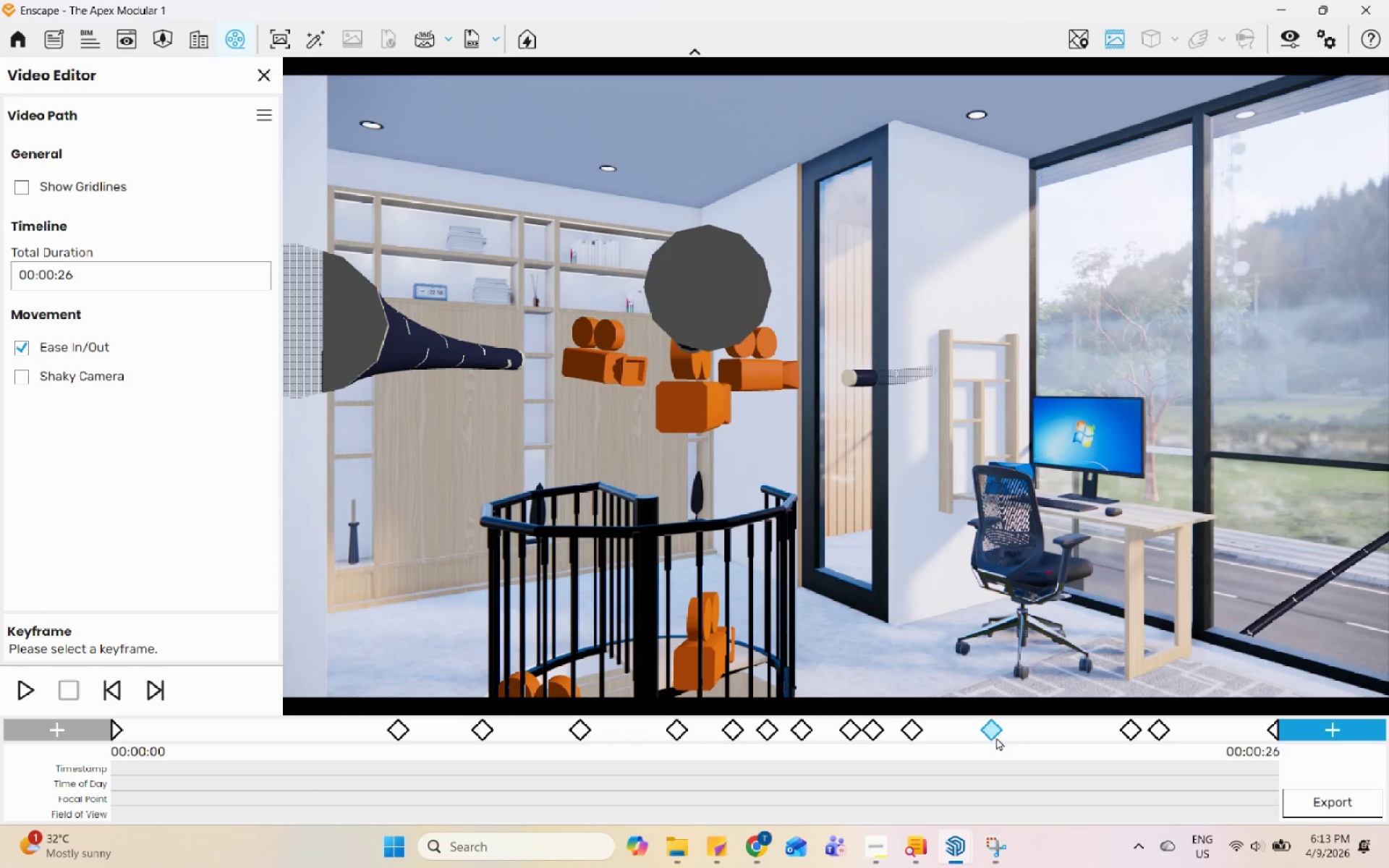 
left_click([991, 731])
 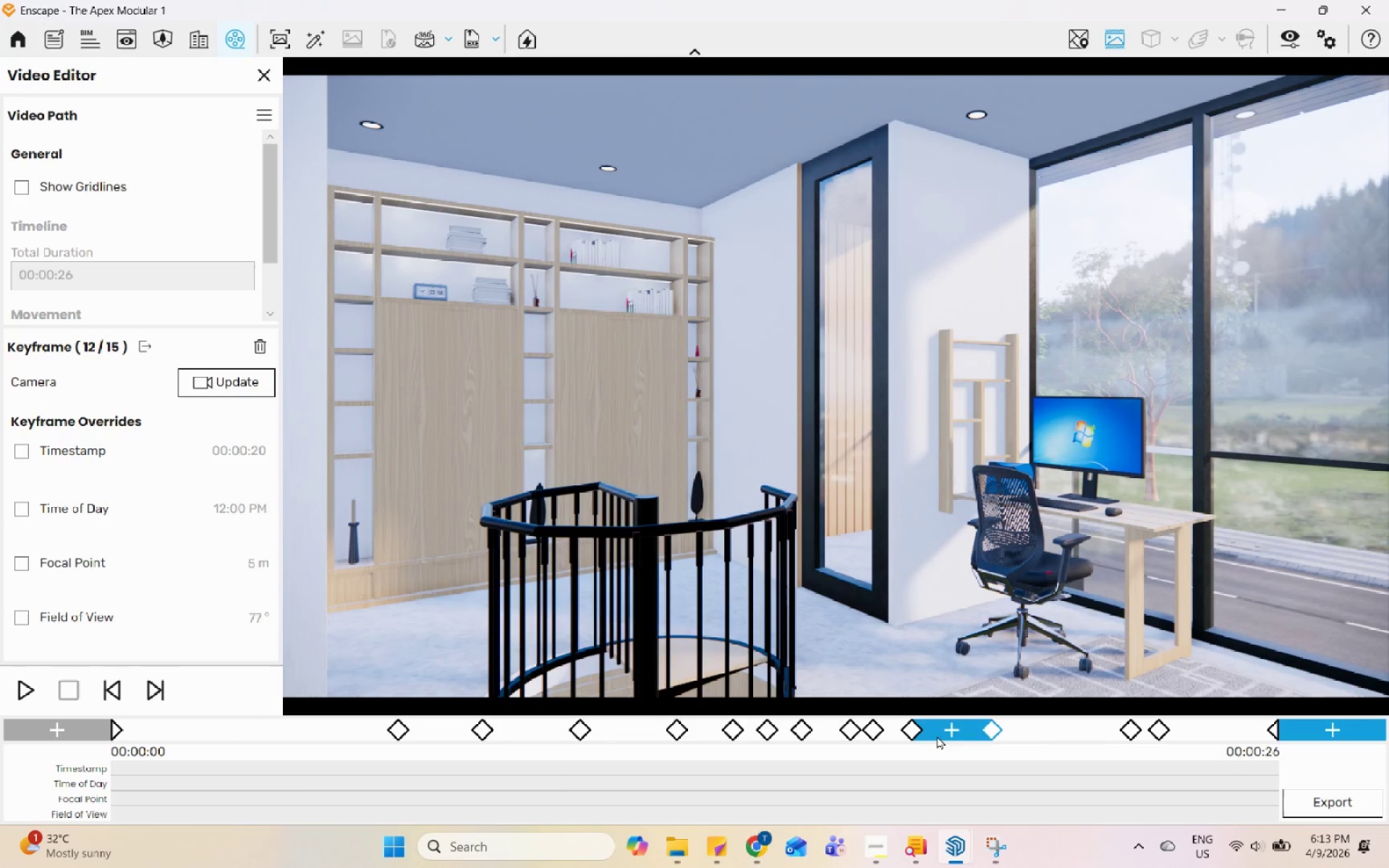 
left_click([914, 736])
 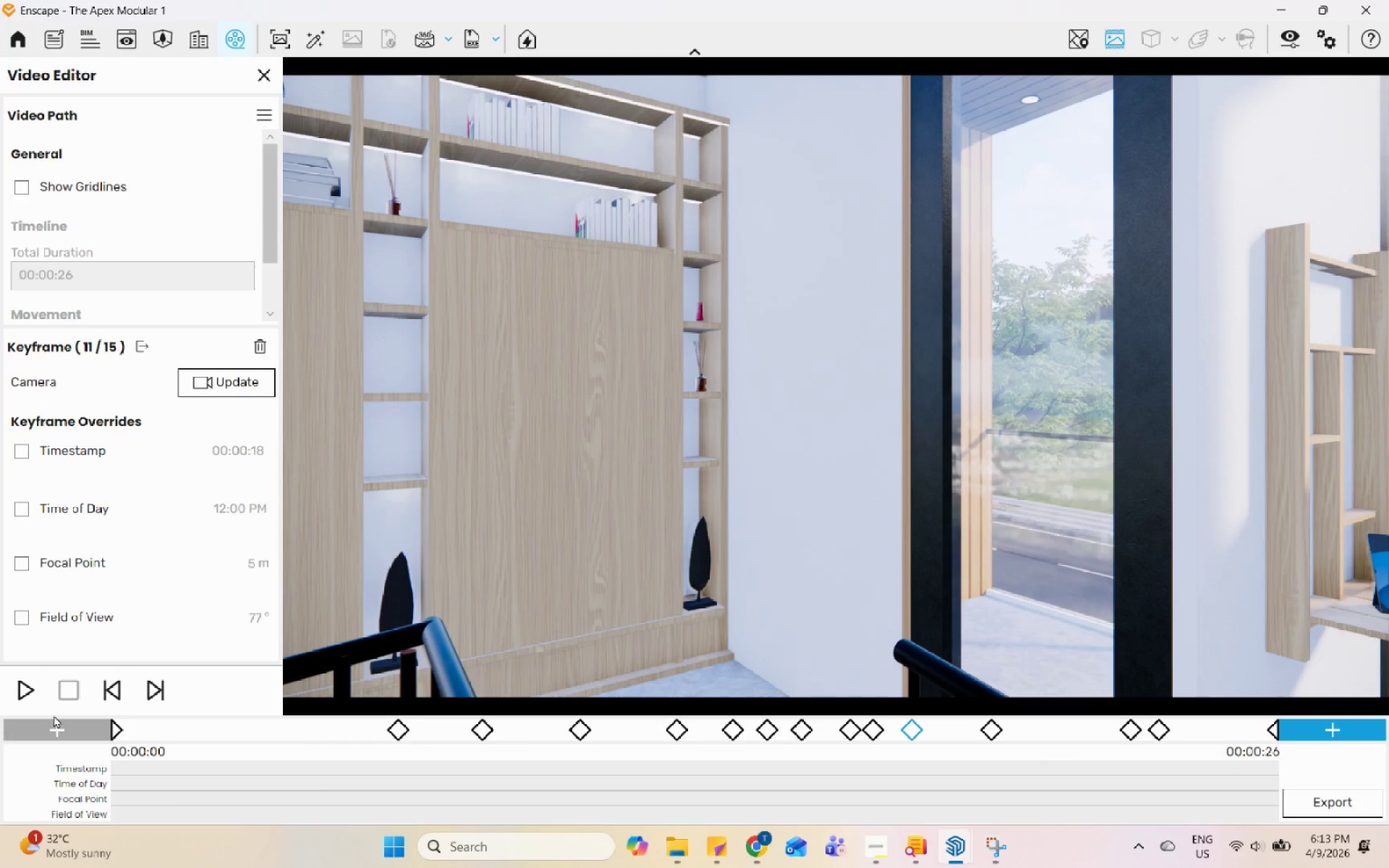 
left_click([22, 693])
 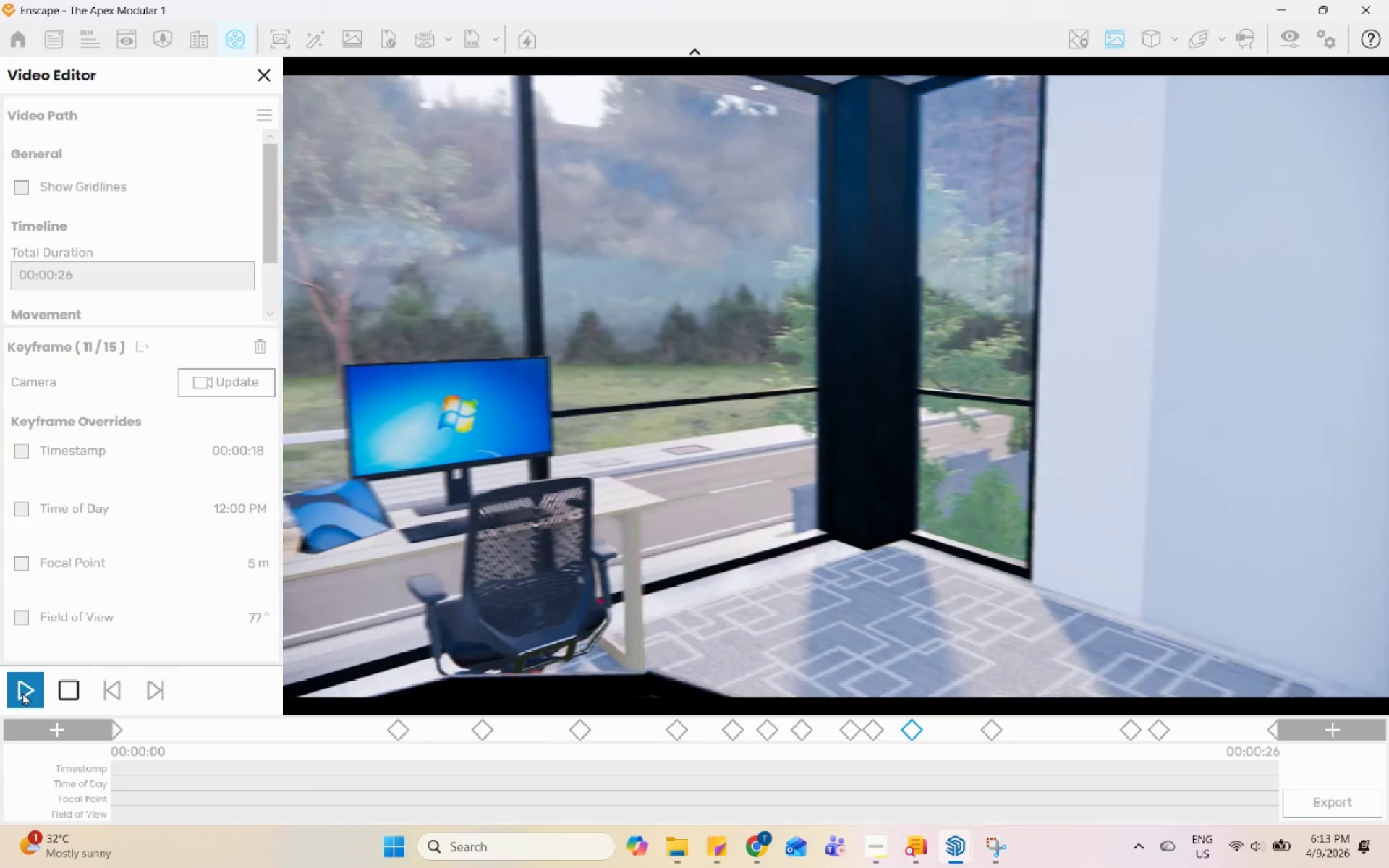 
wait(5.88)
 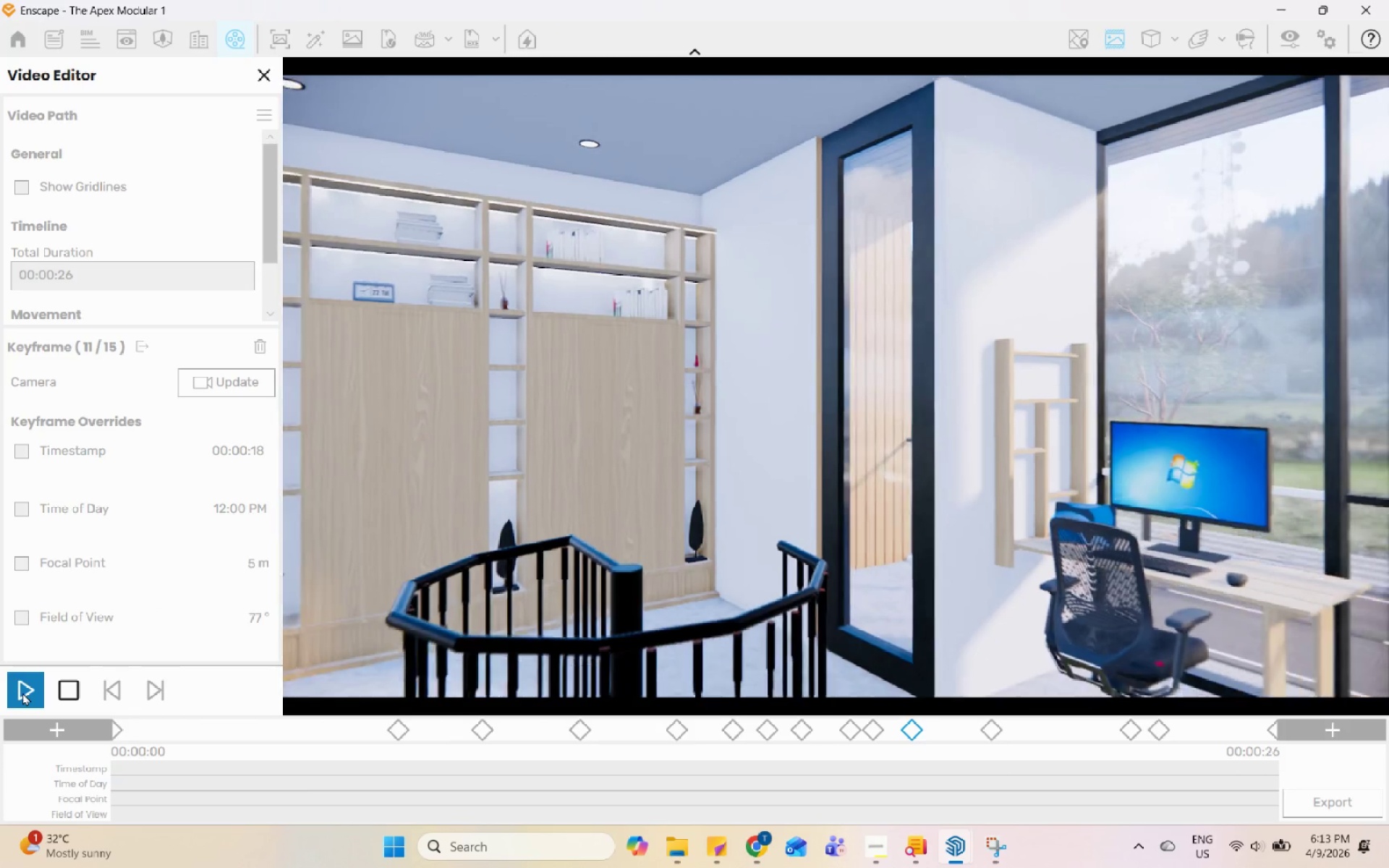 
left_click([22, 692])
 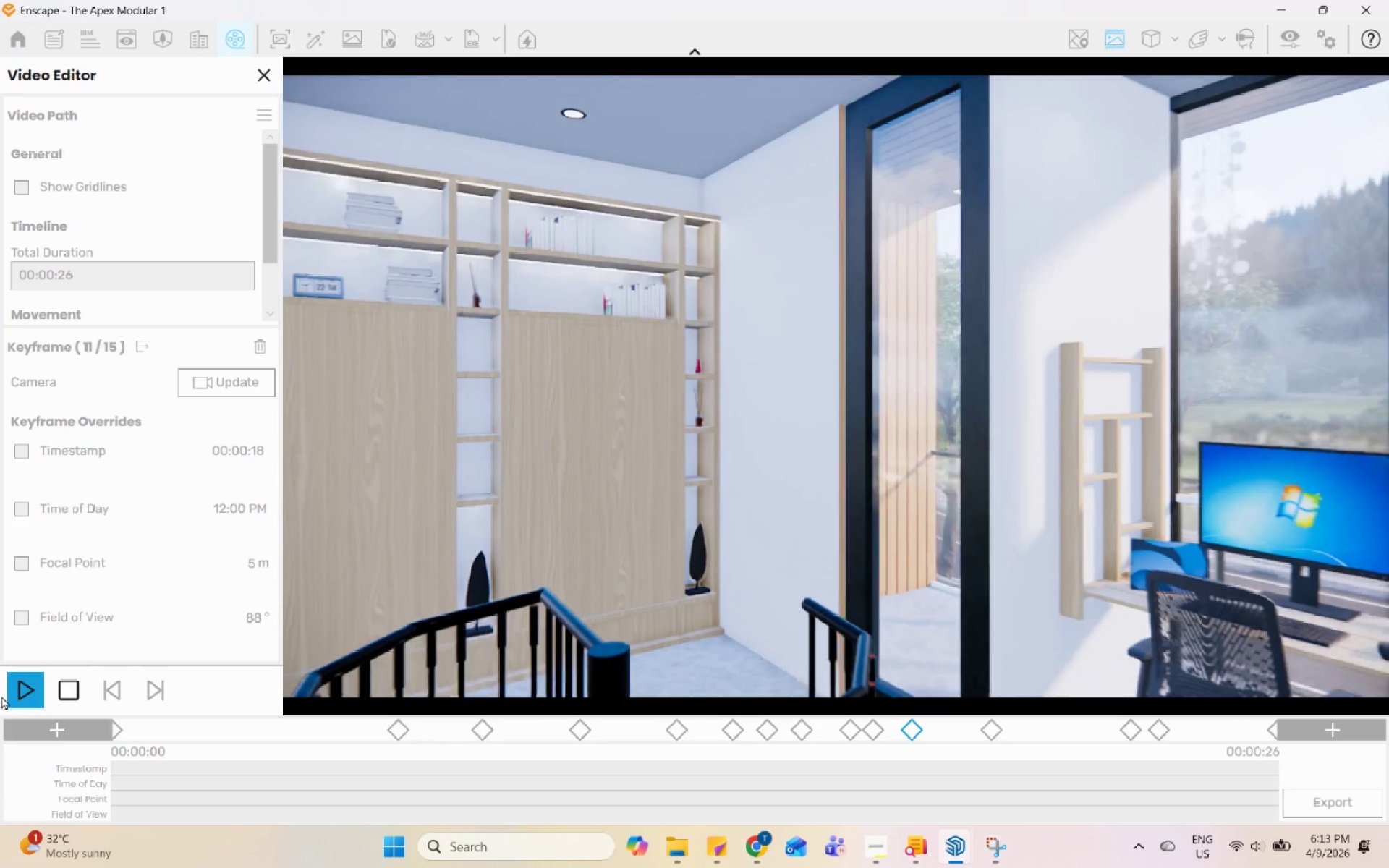 
left_click([80, 696])
 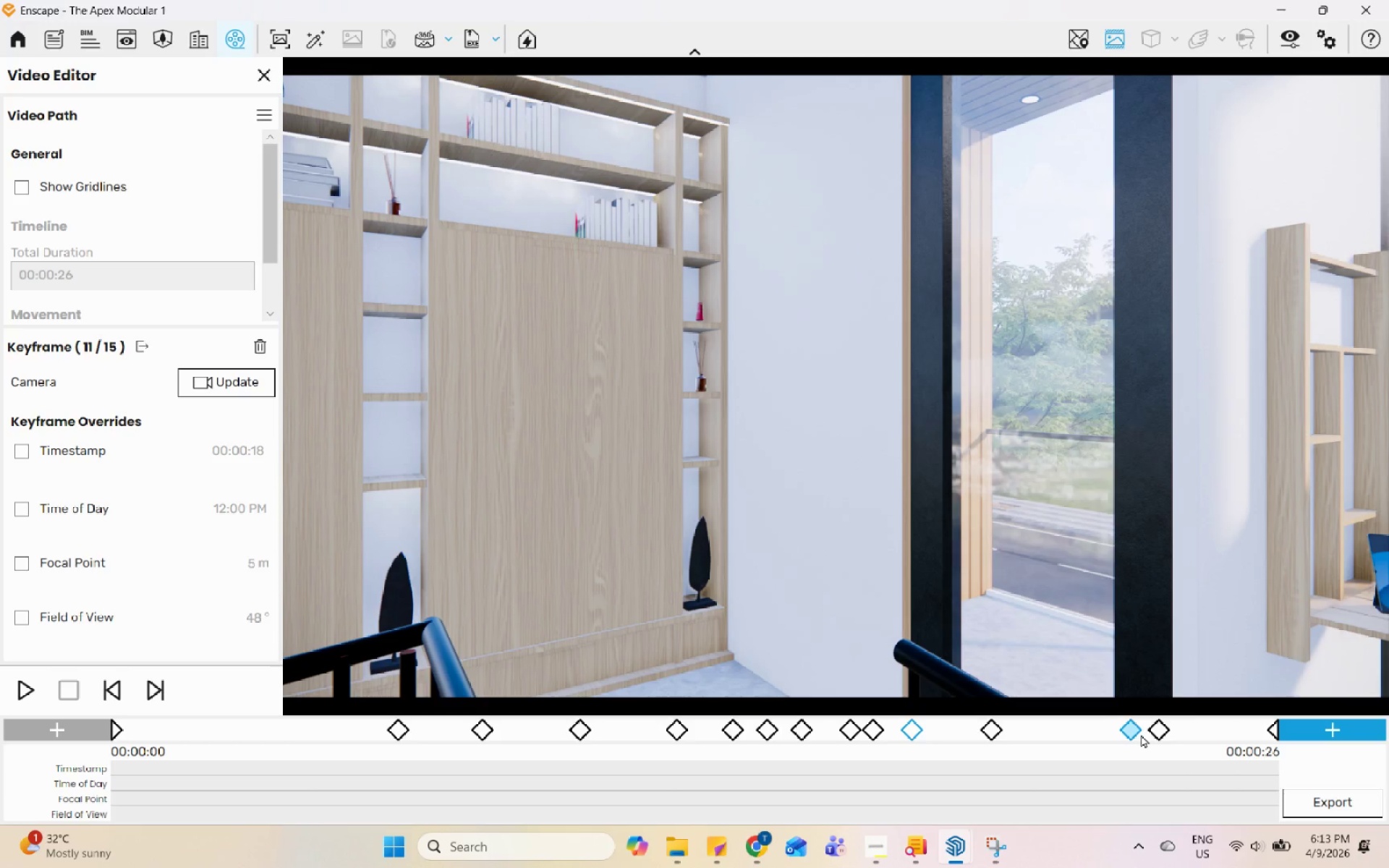 
left_click([1133, 728])
 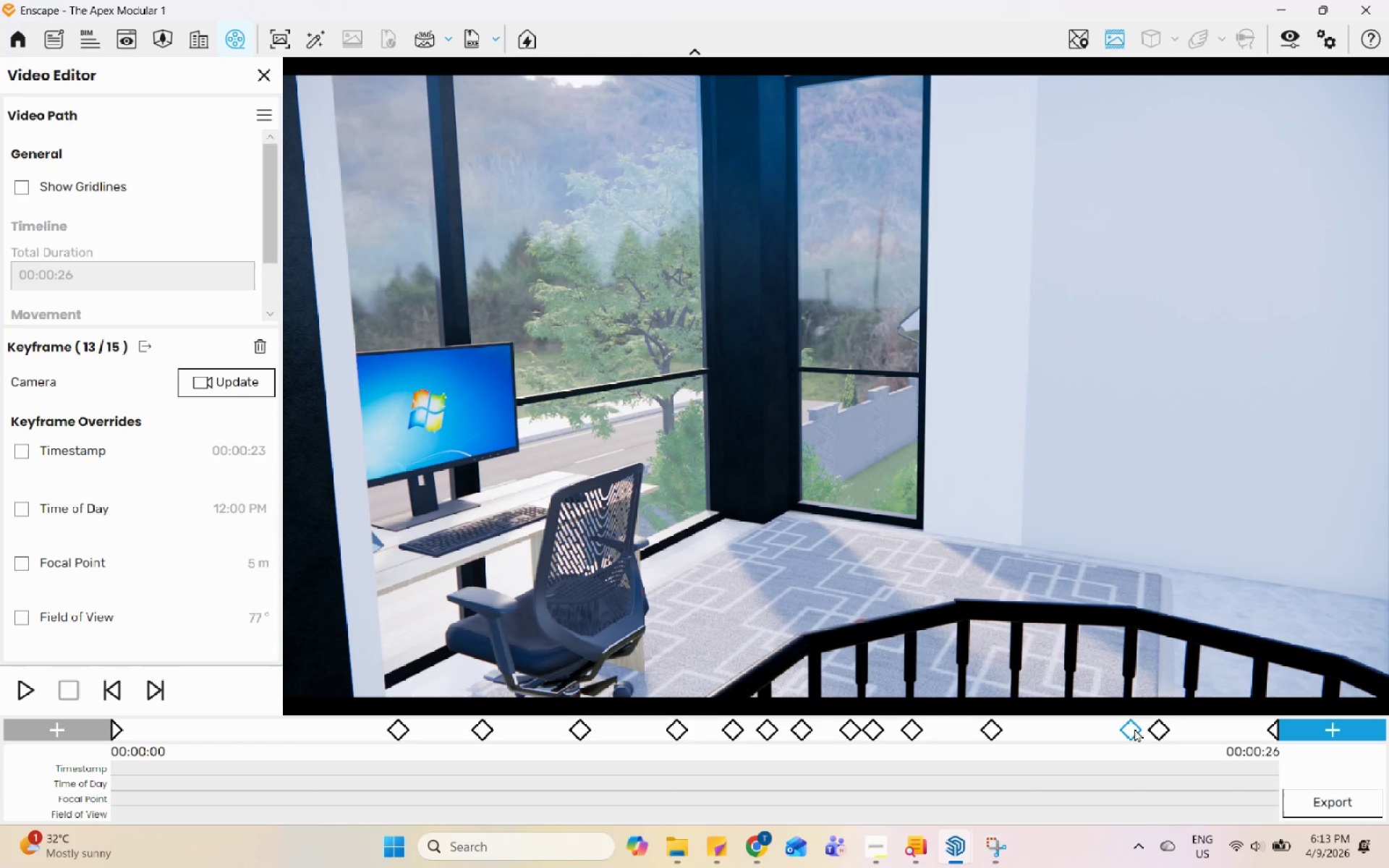 
left_click([1154, 729])
 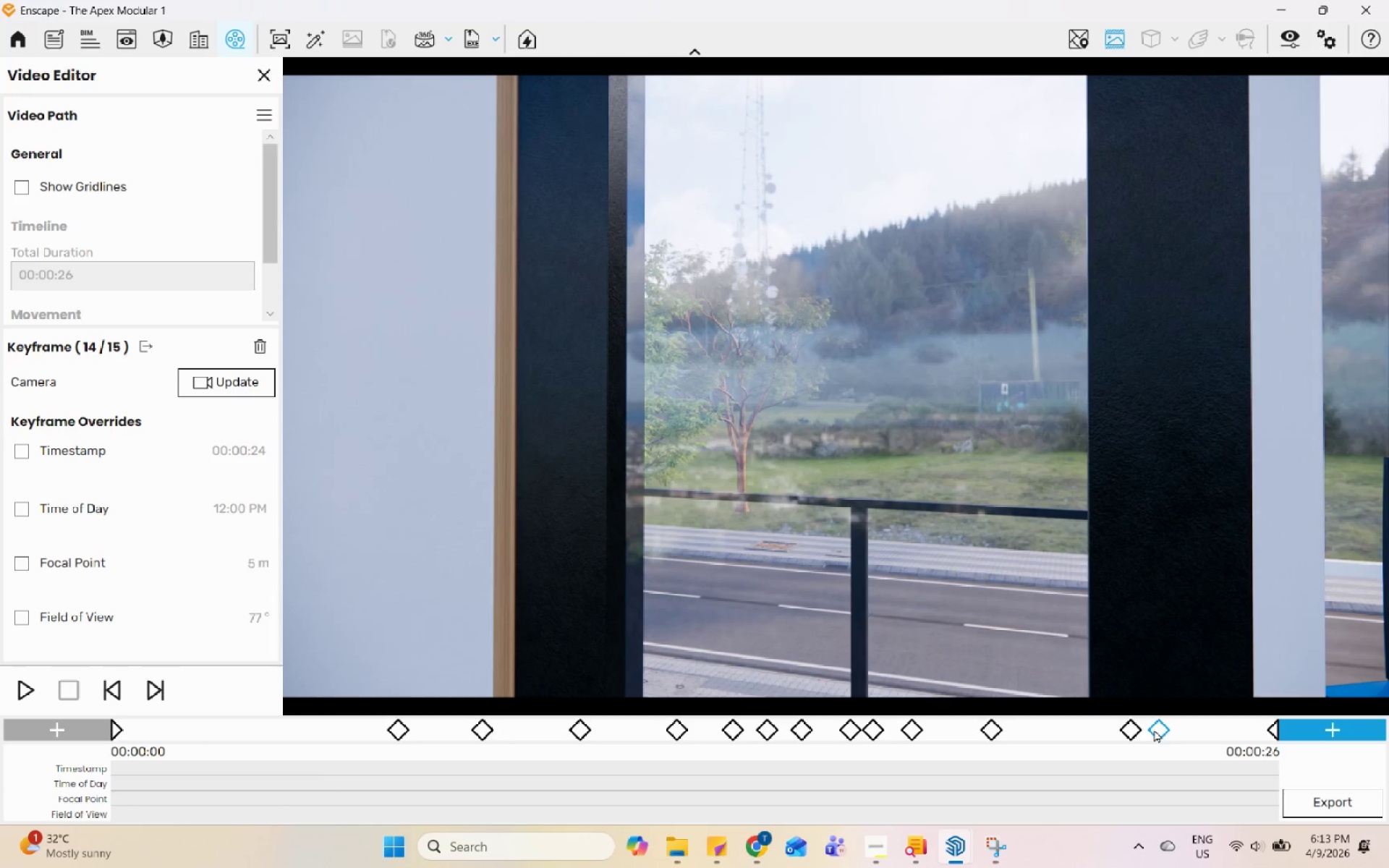 
left_click([1131, 728])
 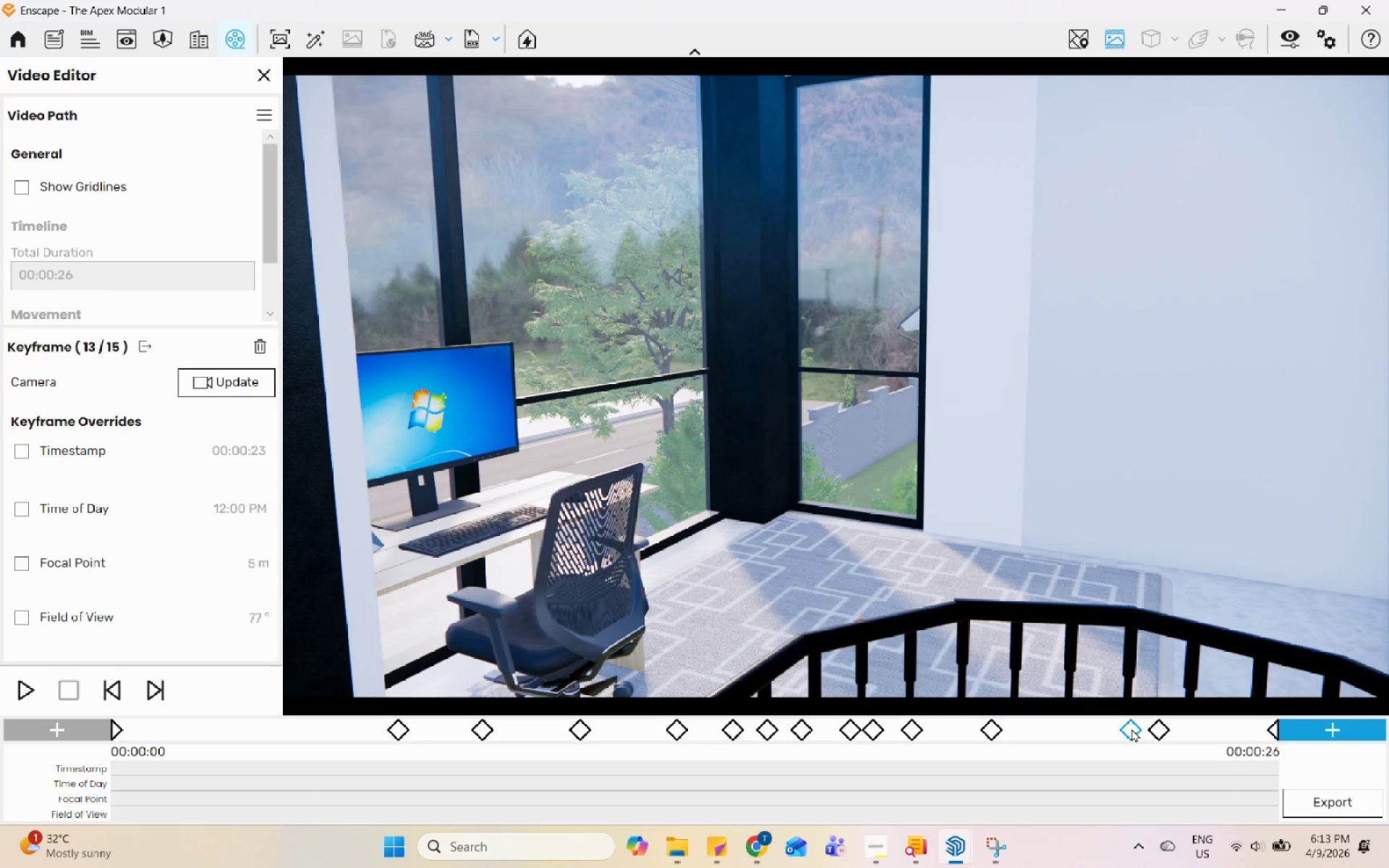 
left_click([1150, 728])
 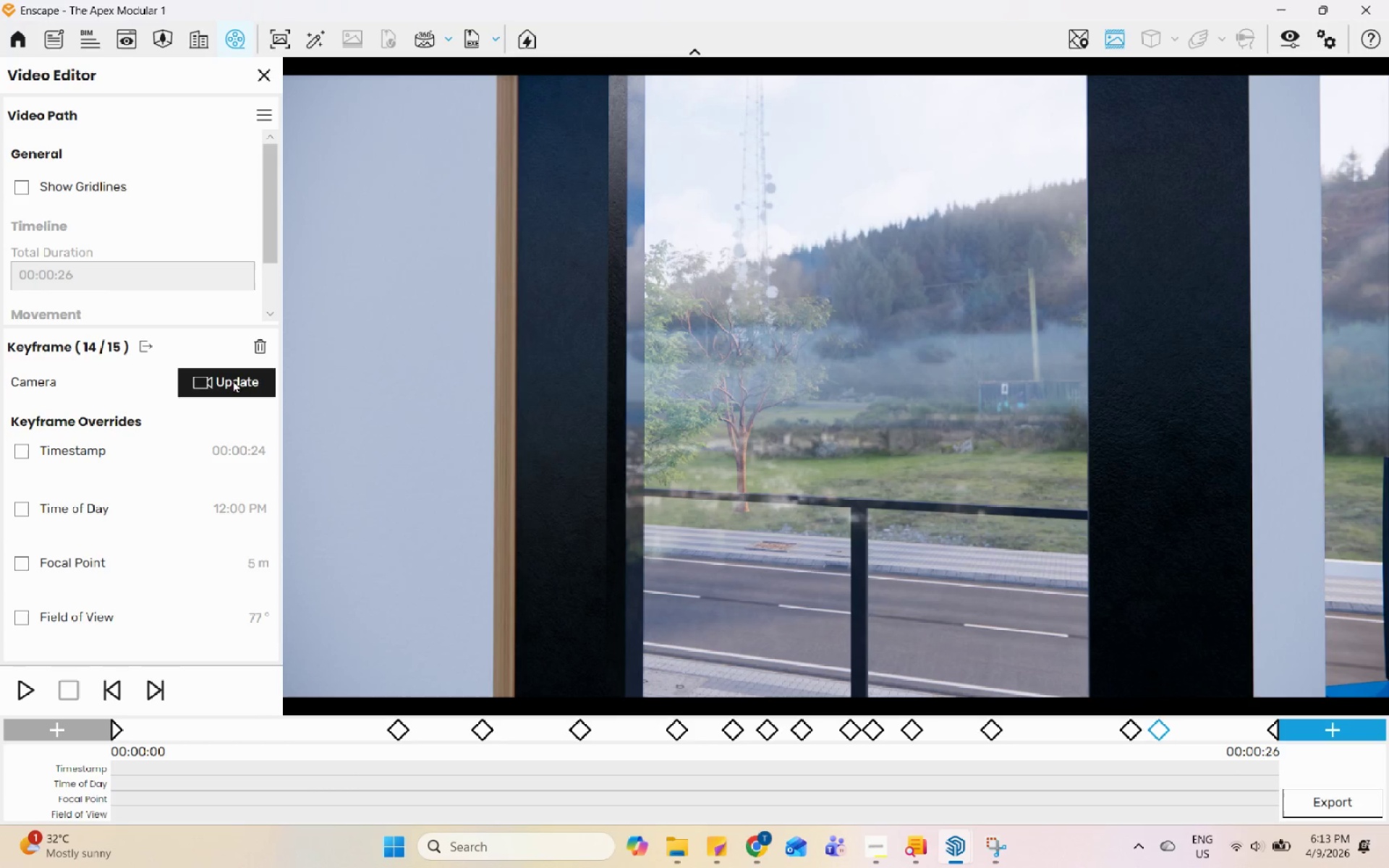 
left_click([266, 339])
 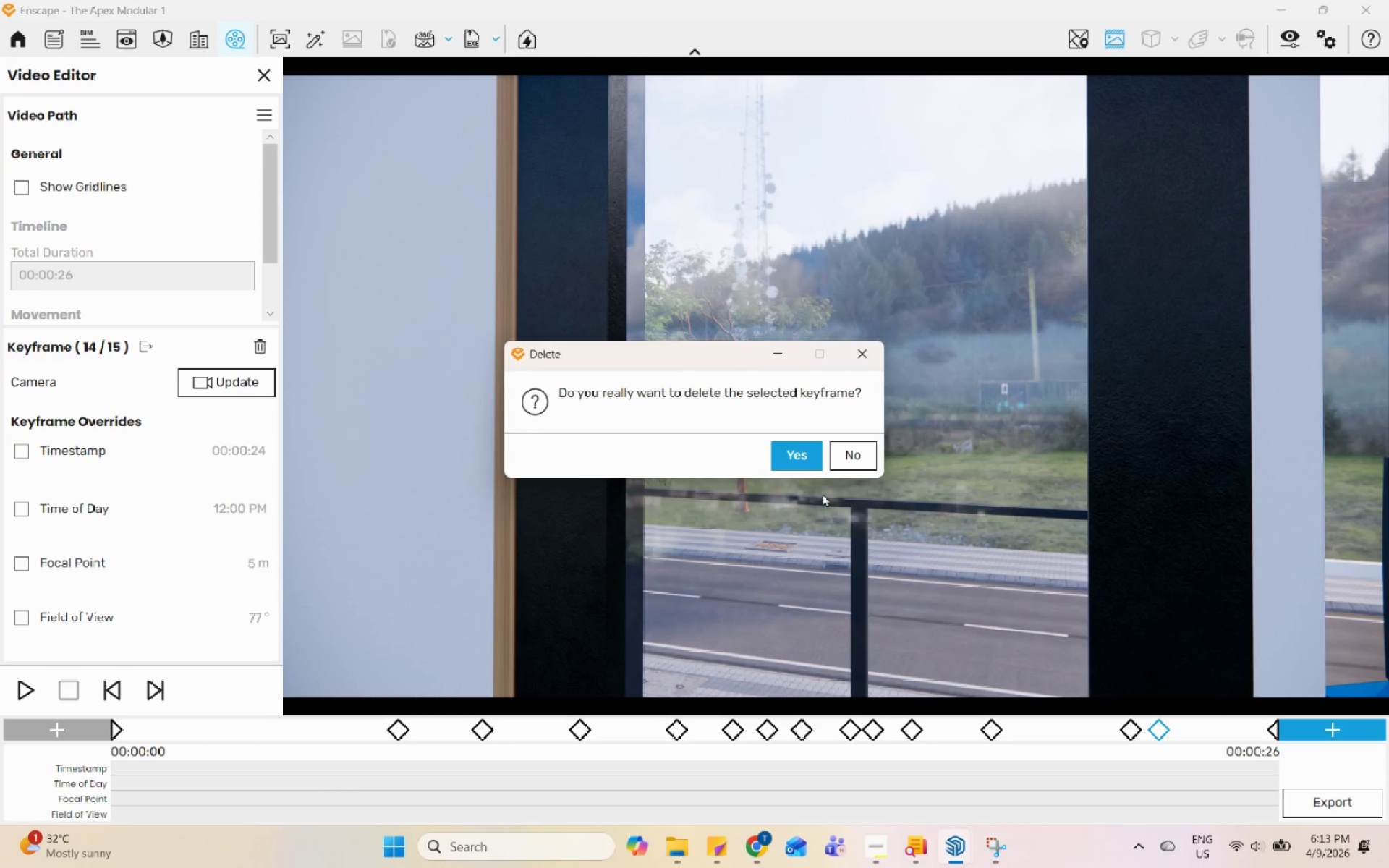 
left_click([806, 458])
 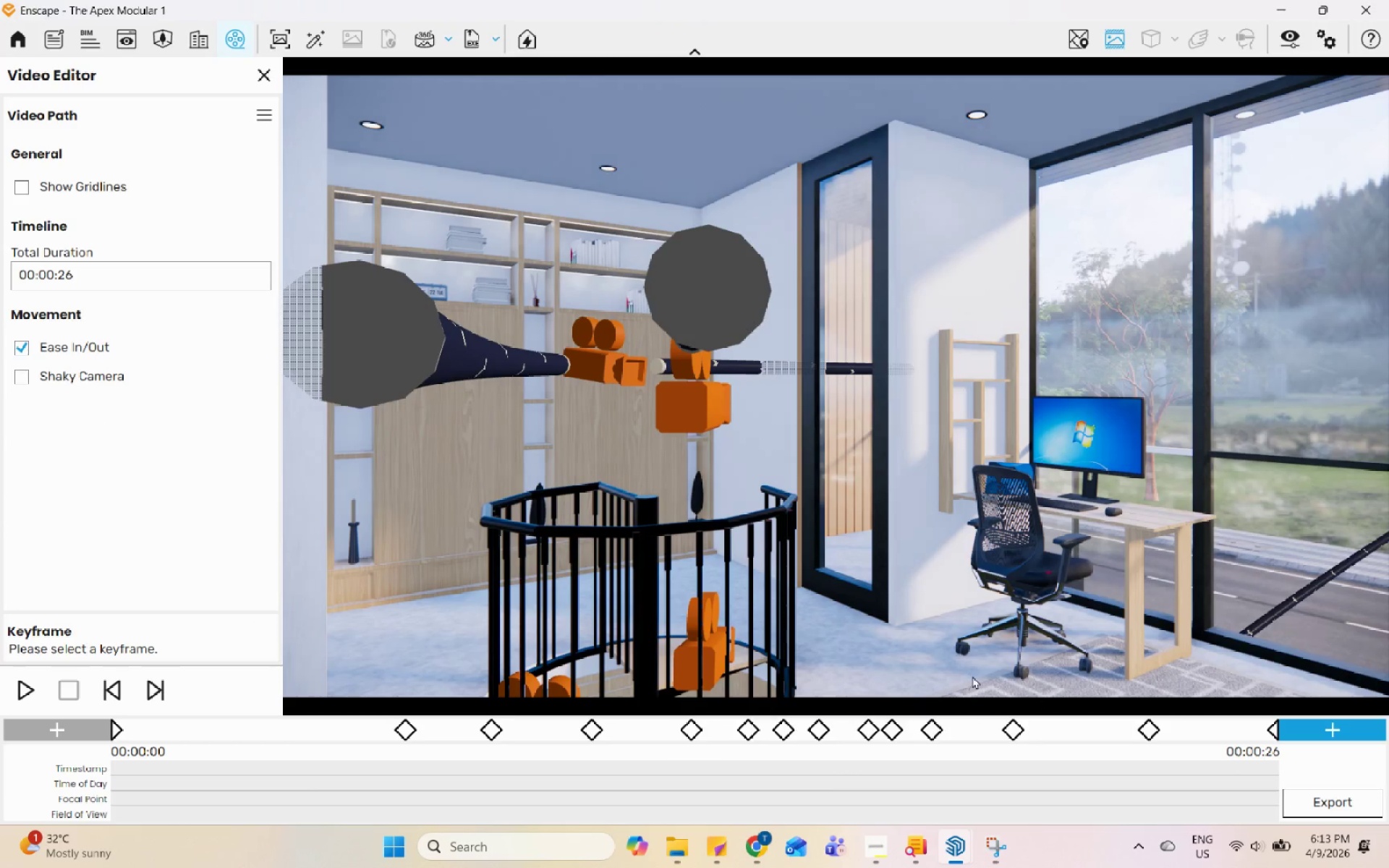 
left_click([1013, 731])
 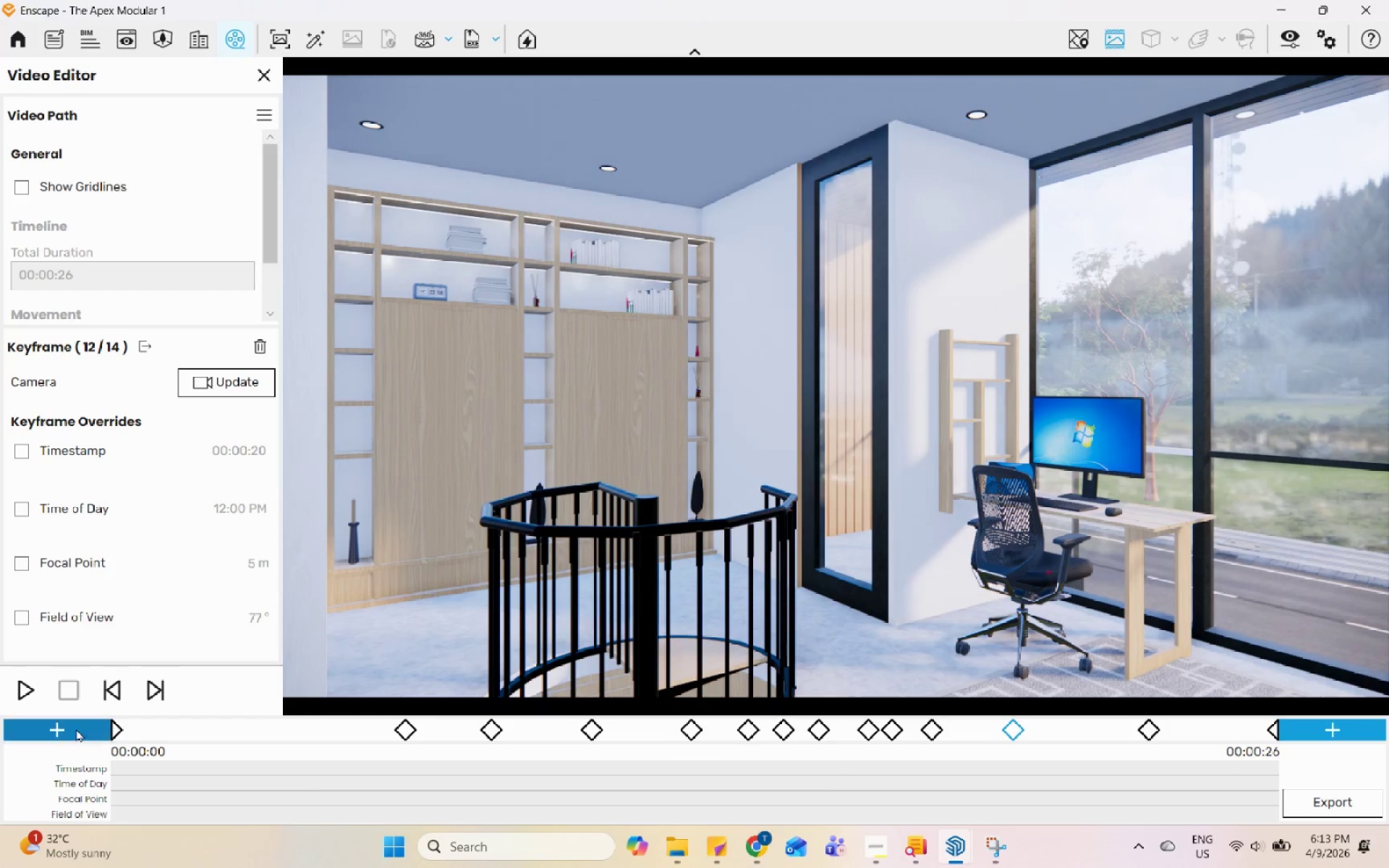 
left_click([12, 689])
 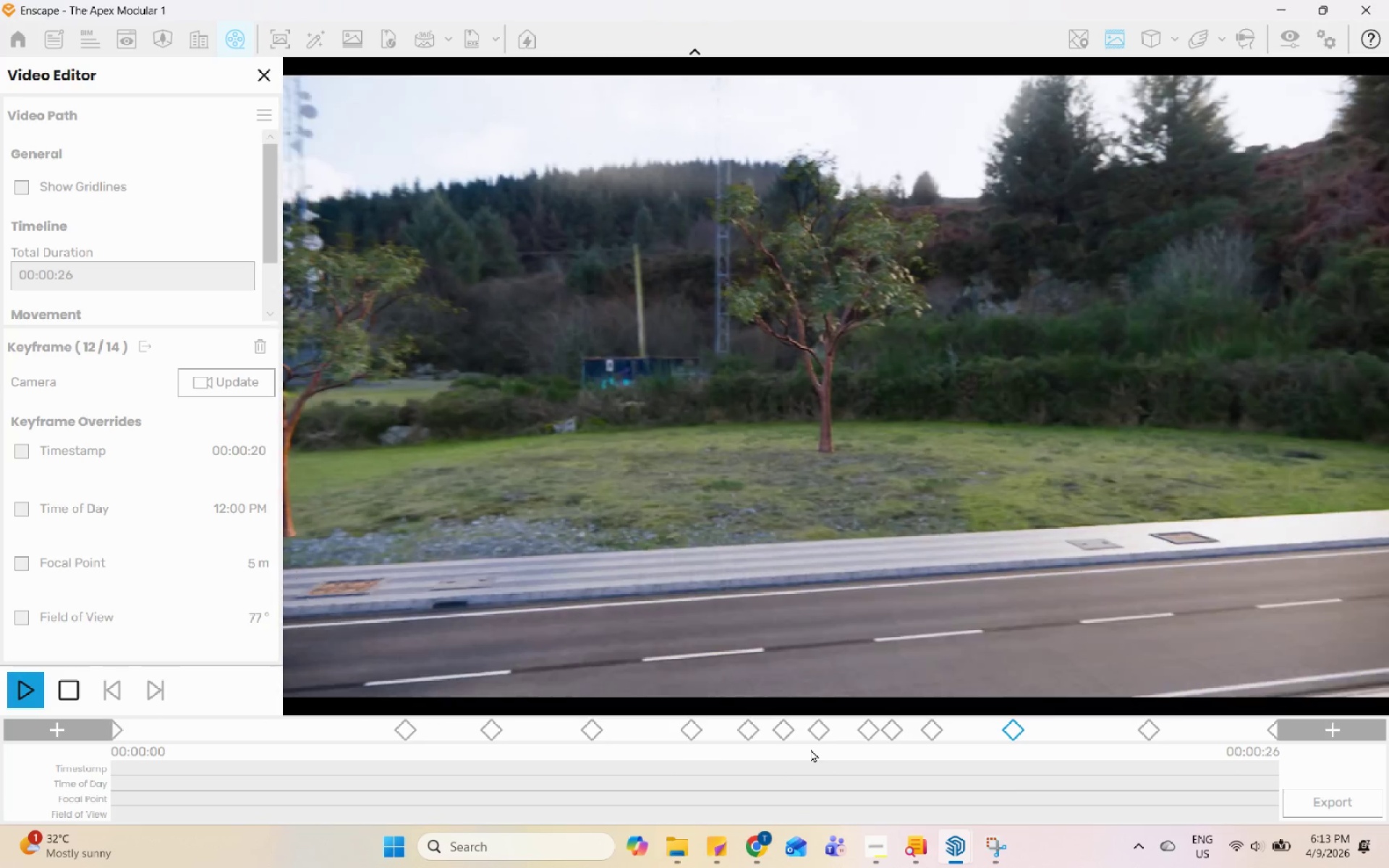 
wait(7.34)
 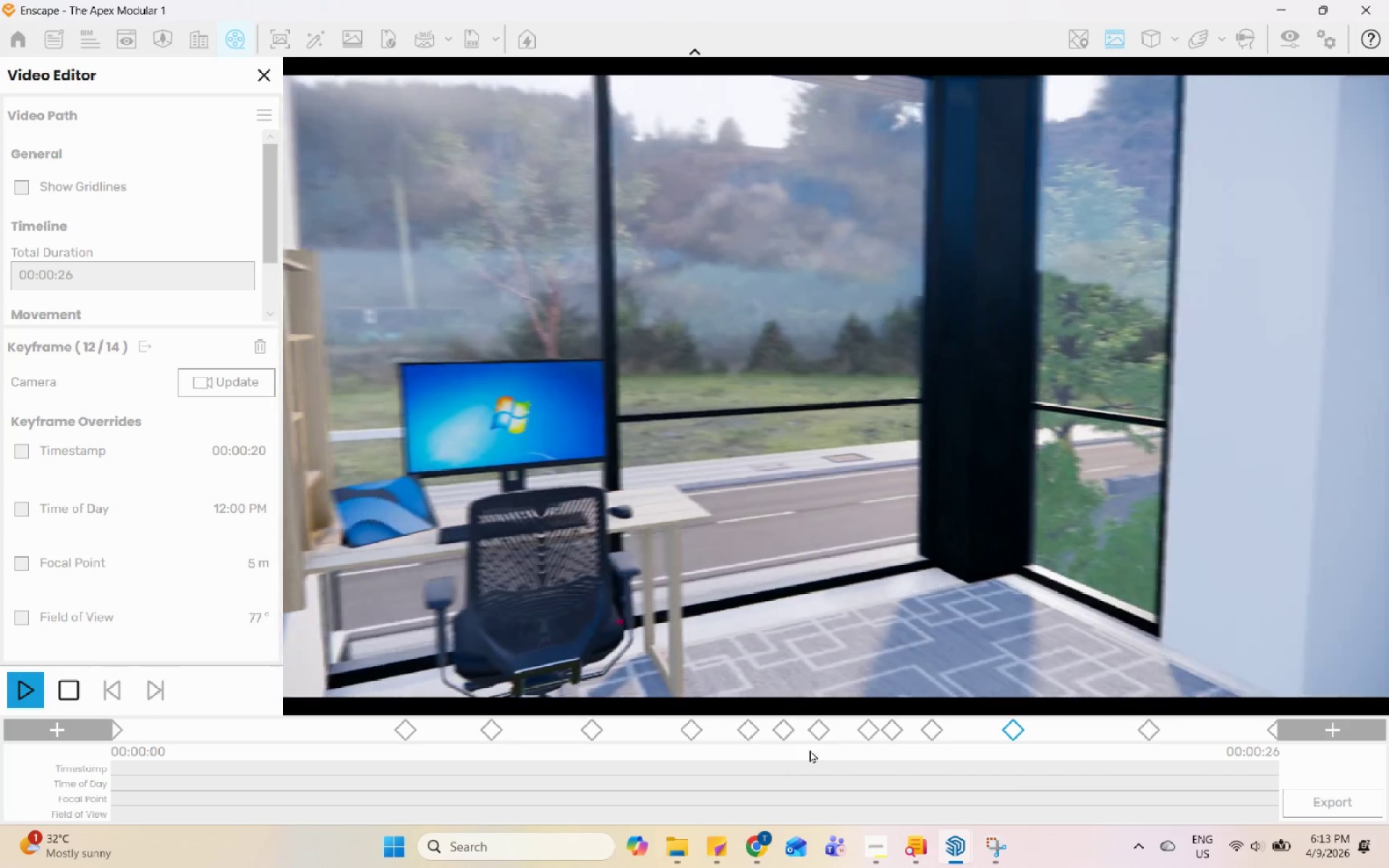 
left_click([1152, 734])
 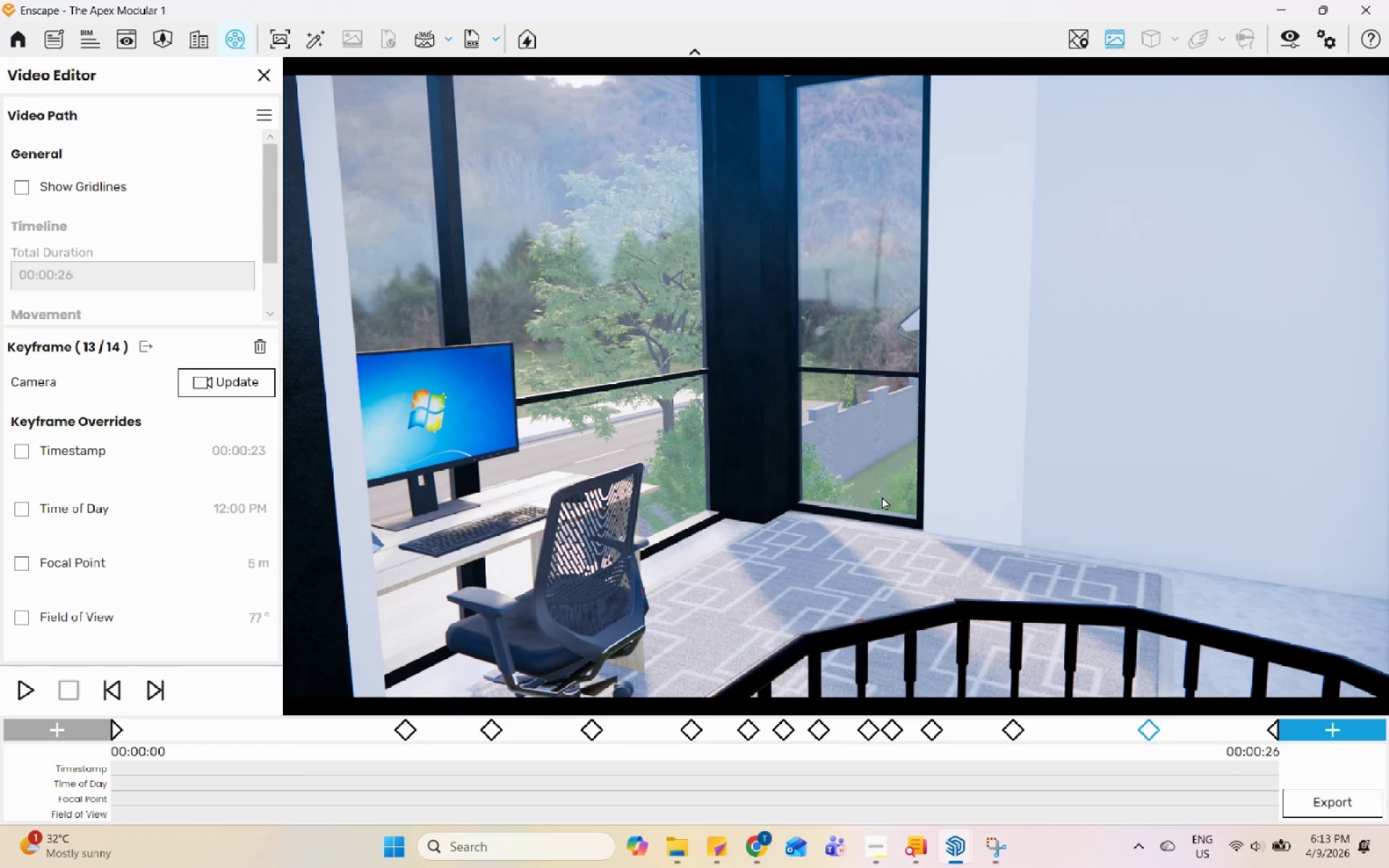 
scroll: coordinate [826, 425], scroll_direction: down, amount: 2.0
 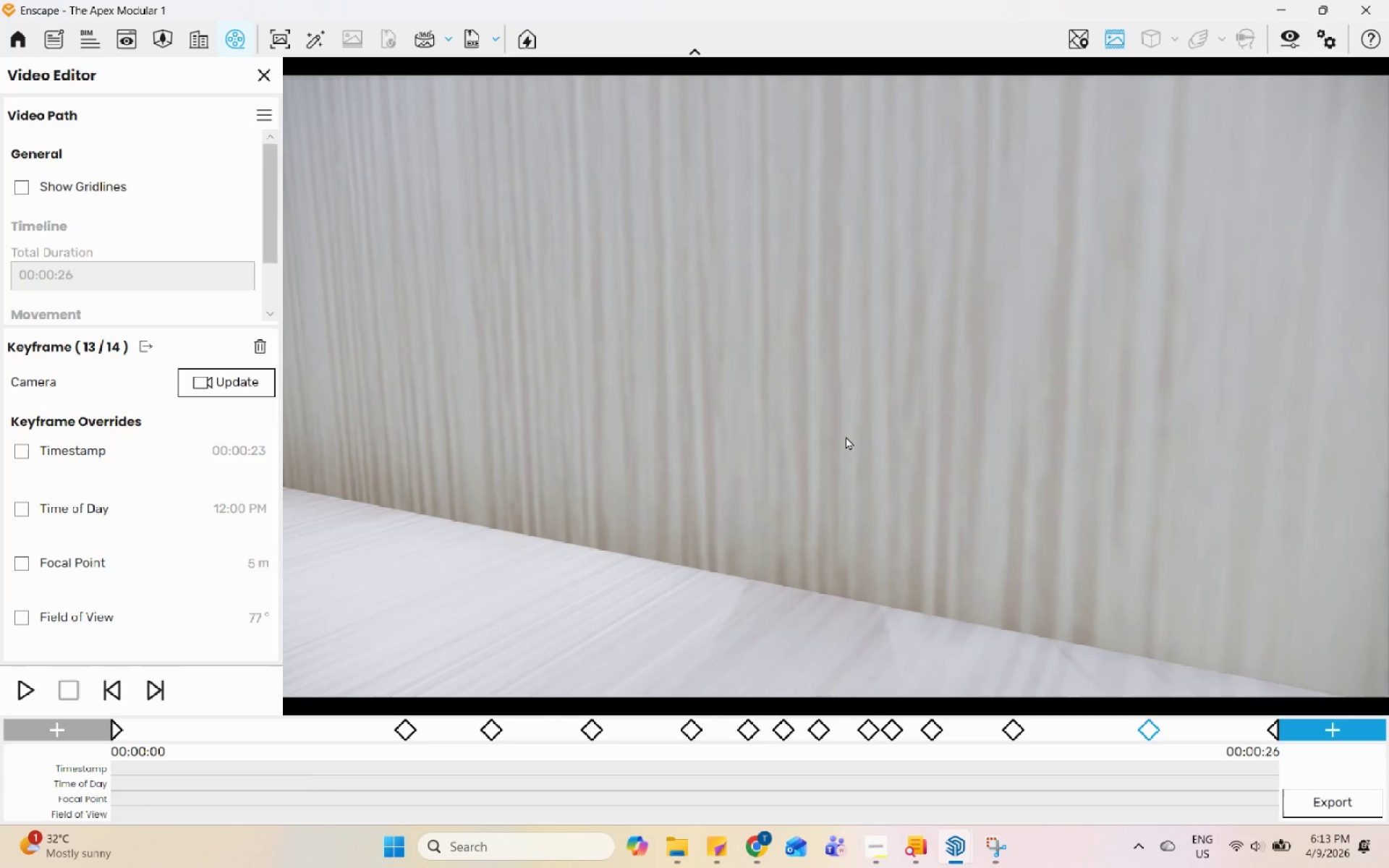 
scroll: coordinate [862, 438], scroll_direction: none, amount: 0.0
 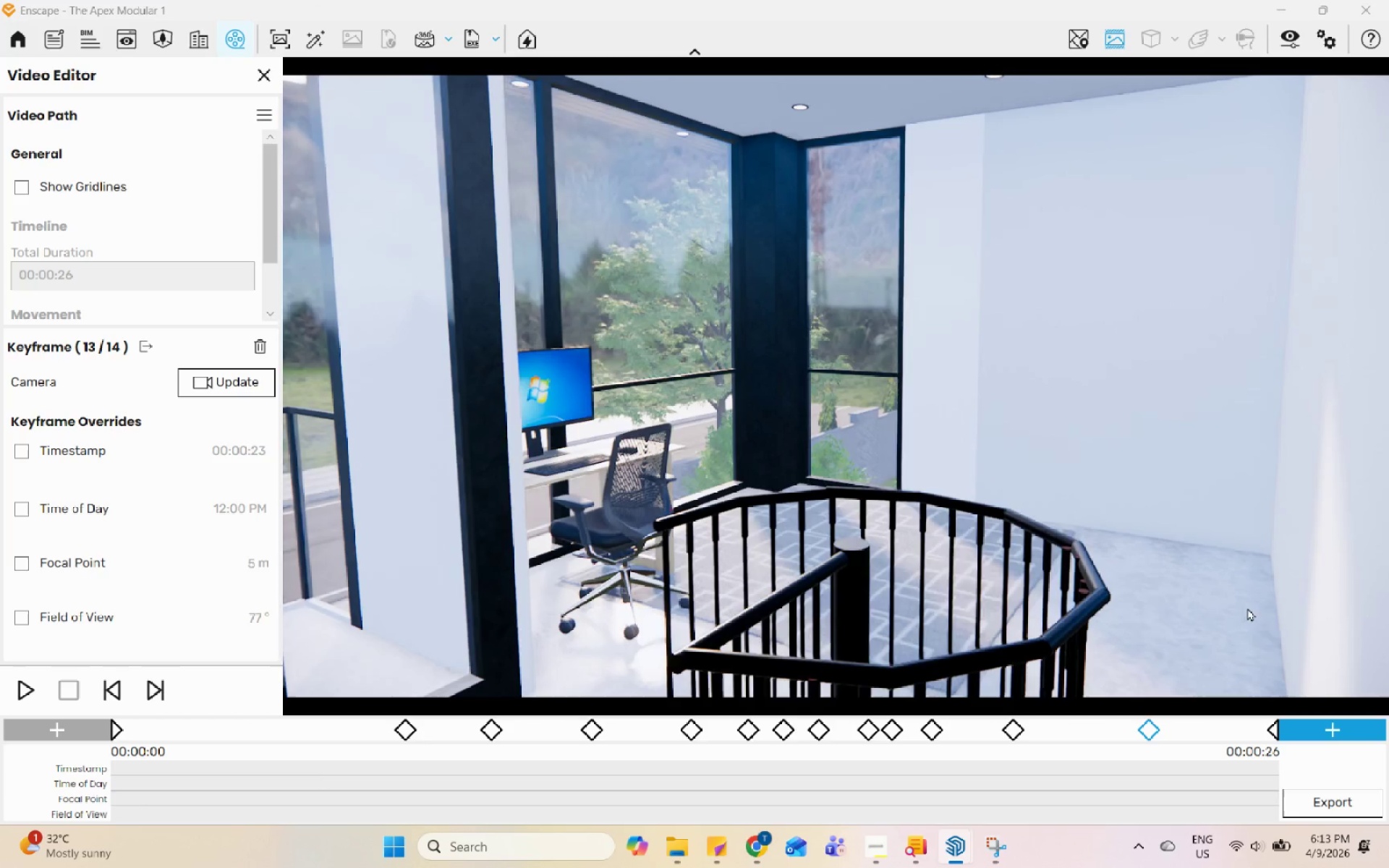 
left_click([1209, 731])
 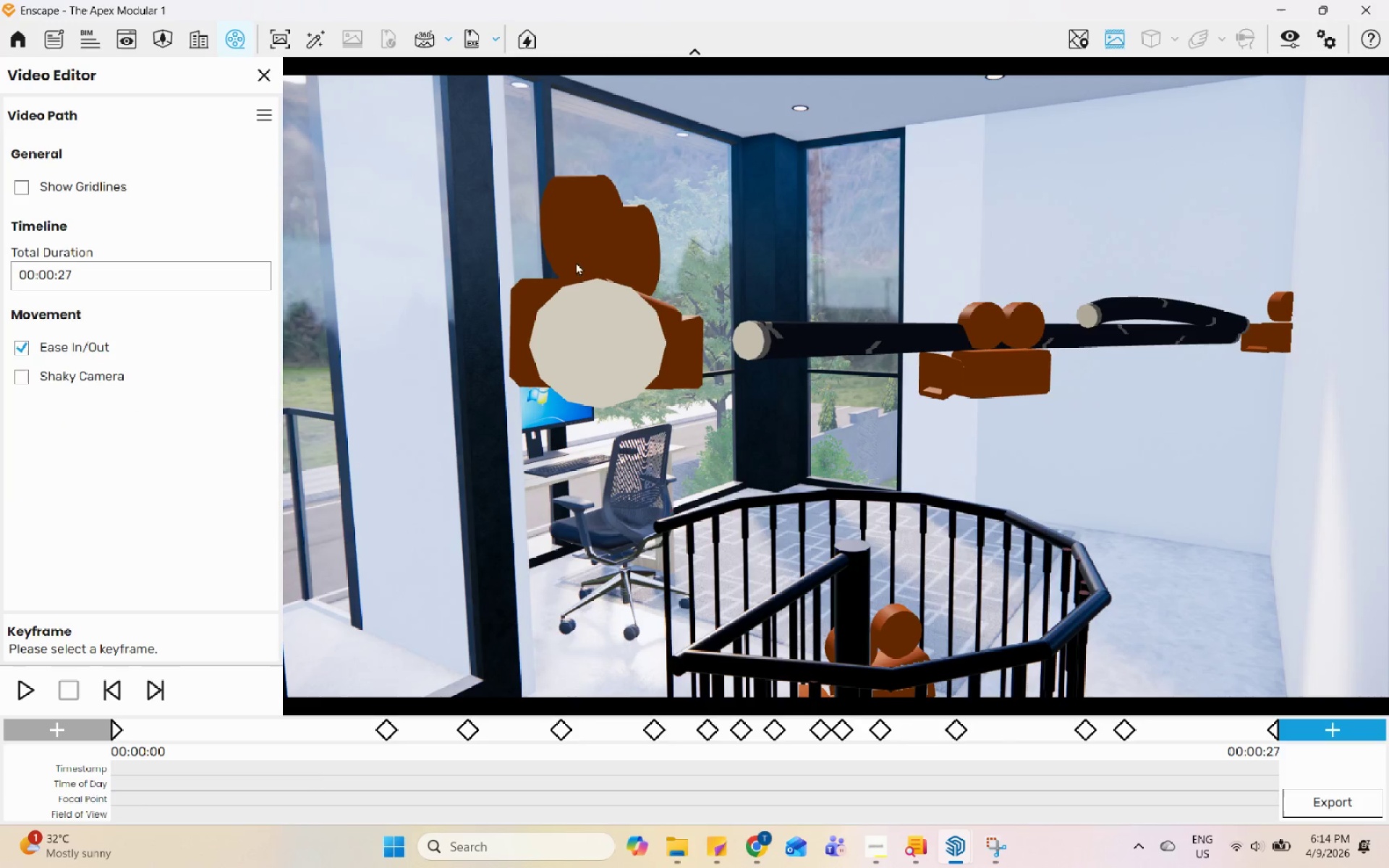 
scroll: coordinate [593, 309], scroll_direction: up, amount: 1.0
 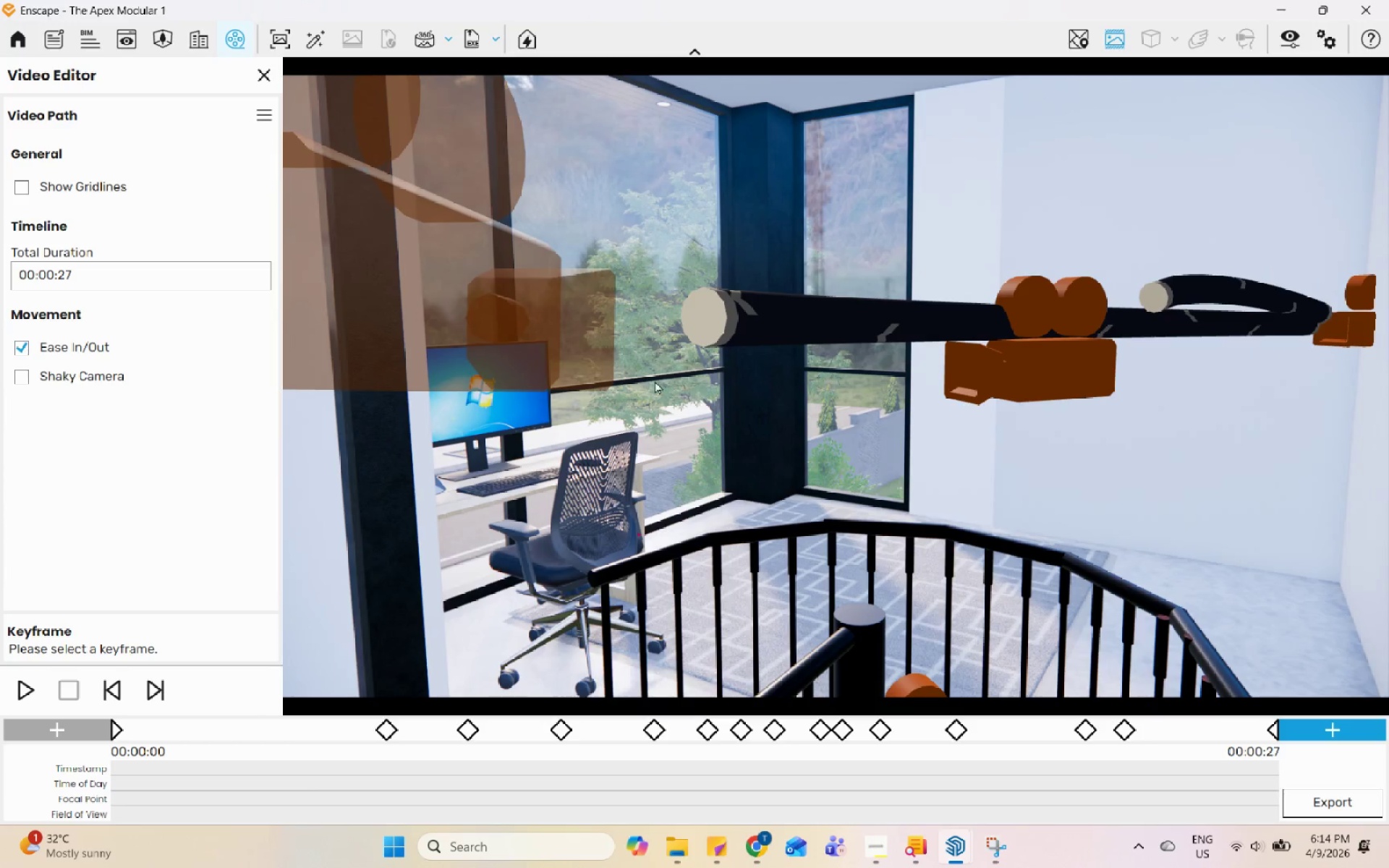 
left_click_drag(start_coordinate=[683, 464], to_coordinate=[420, 372])
 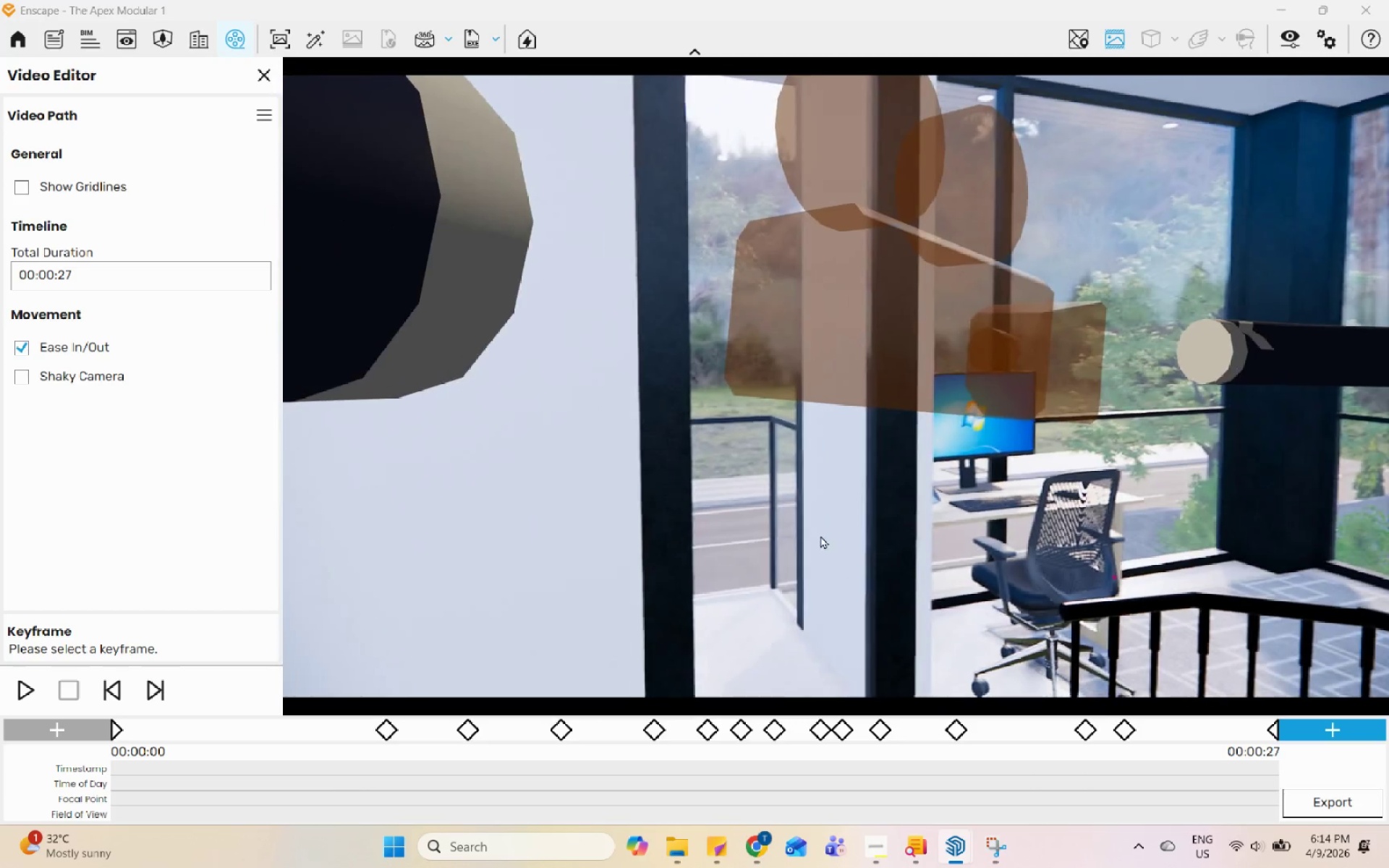 
left_click_drag(start_coordinate=[827, 534], to_coordinate=[747, 349])
 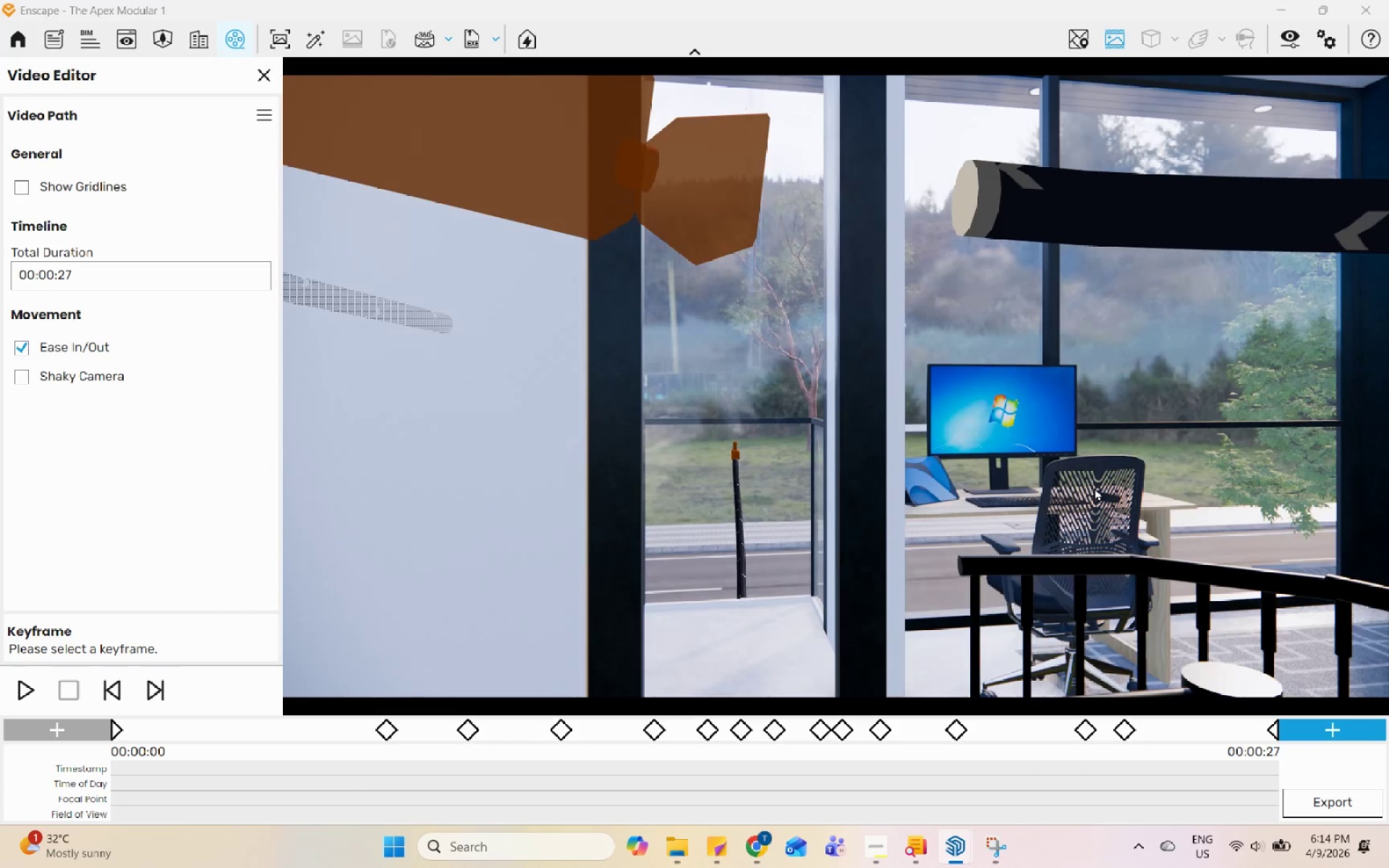 
left_click_drag(start_coordinate=[1075, 480], to_coordinate=[795, 414])
 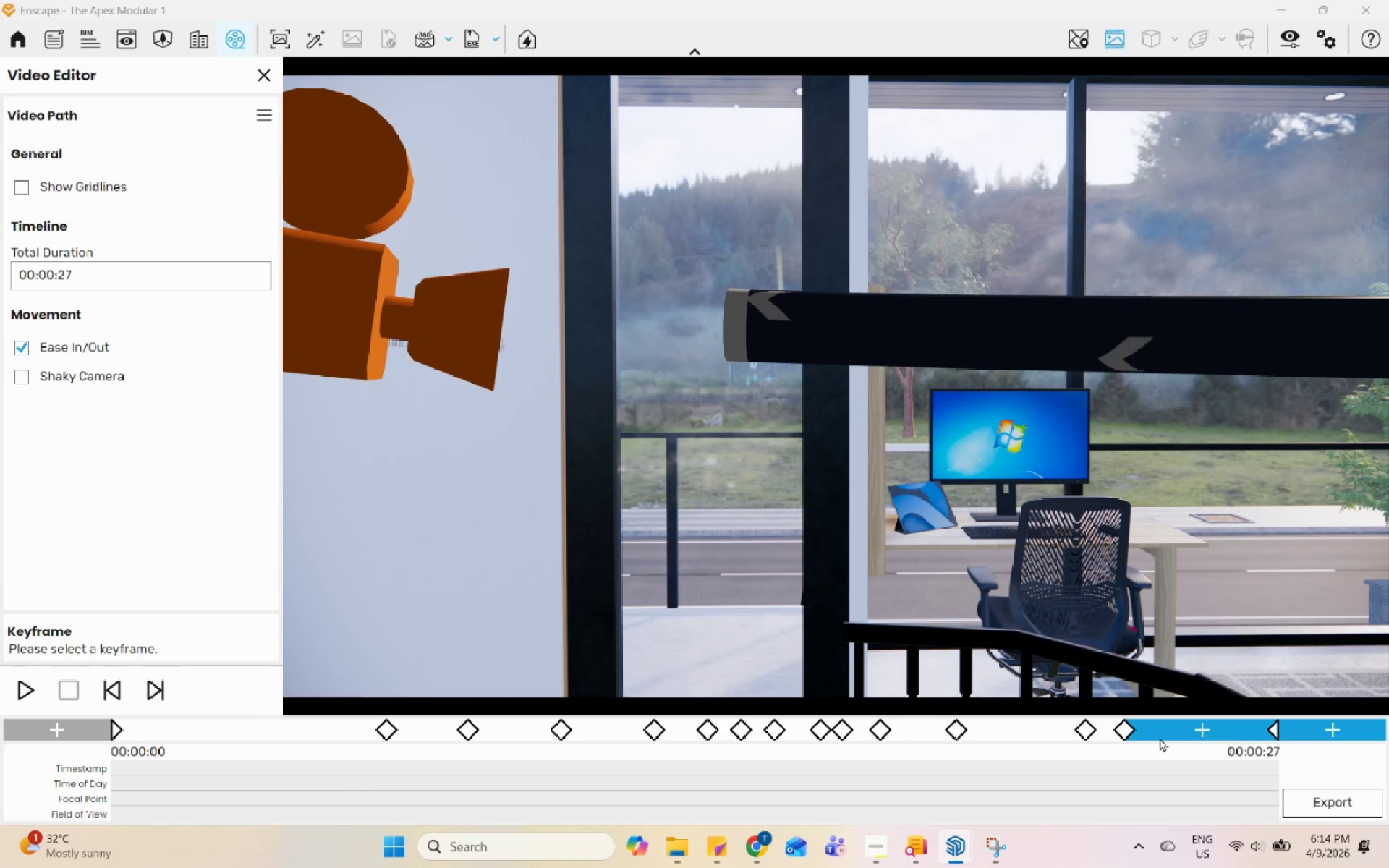 
left_click([1203, 728])
 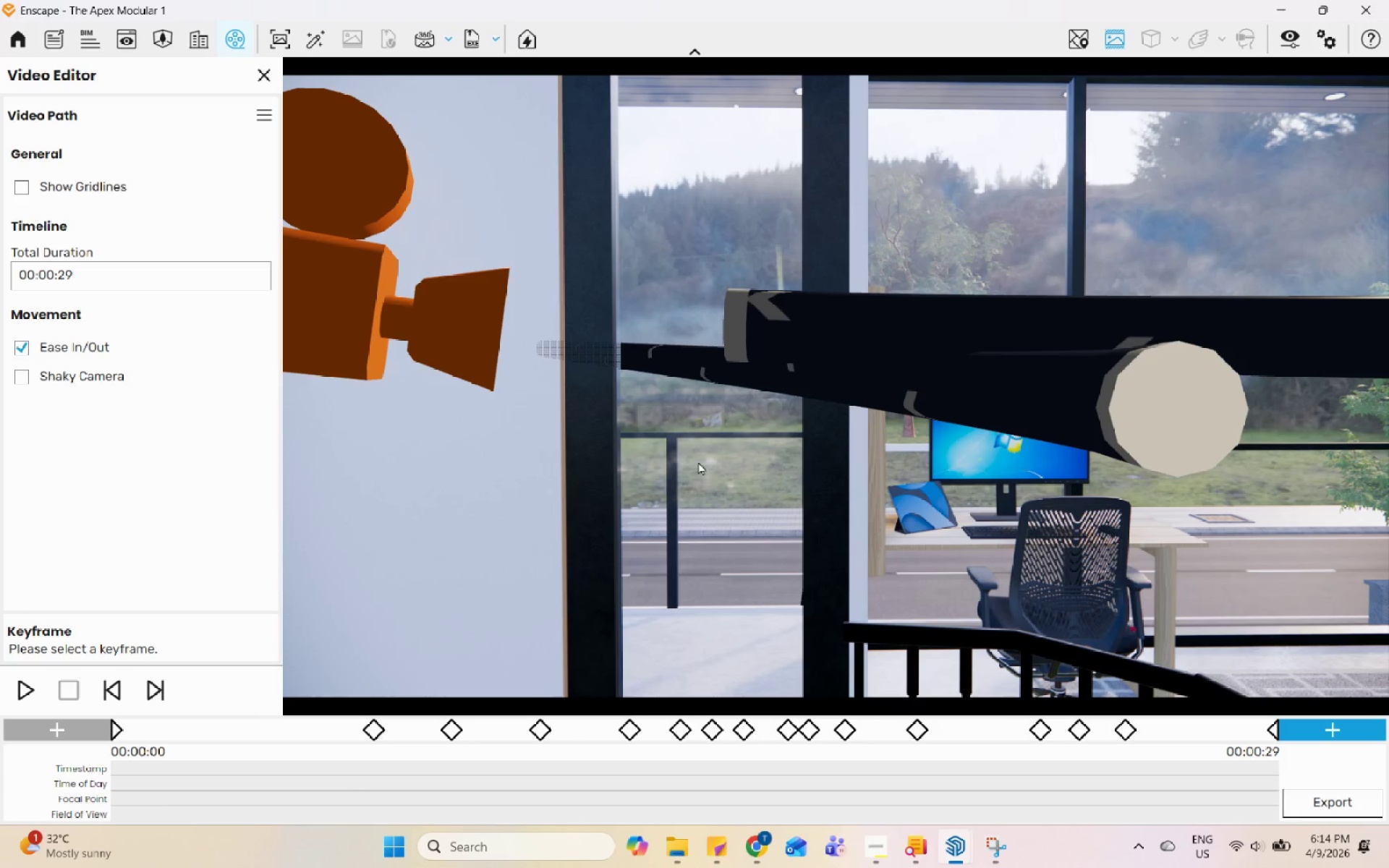 
scroll: coordinate [477, 360], scroll_direction: up, amount: 5.0
 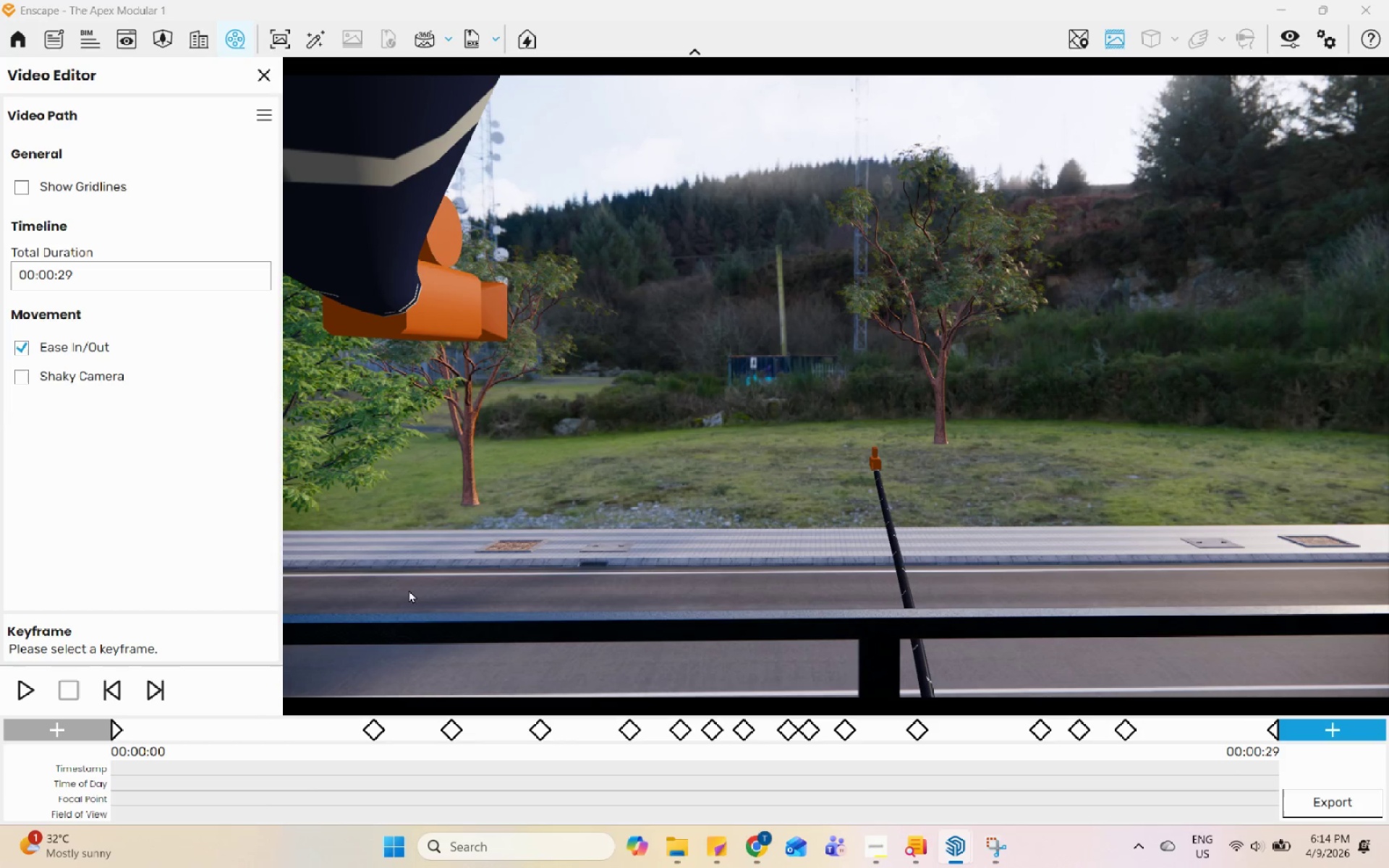 
wait(8.83)
 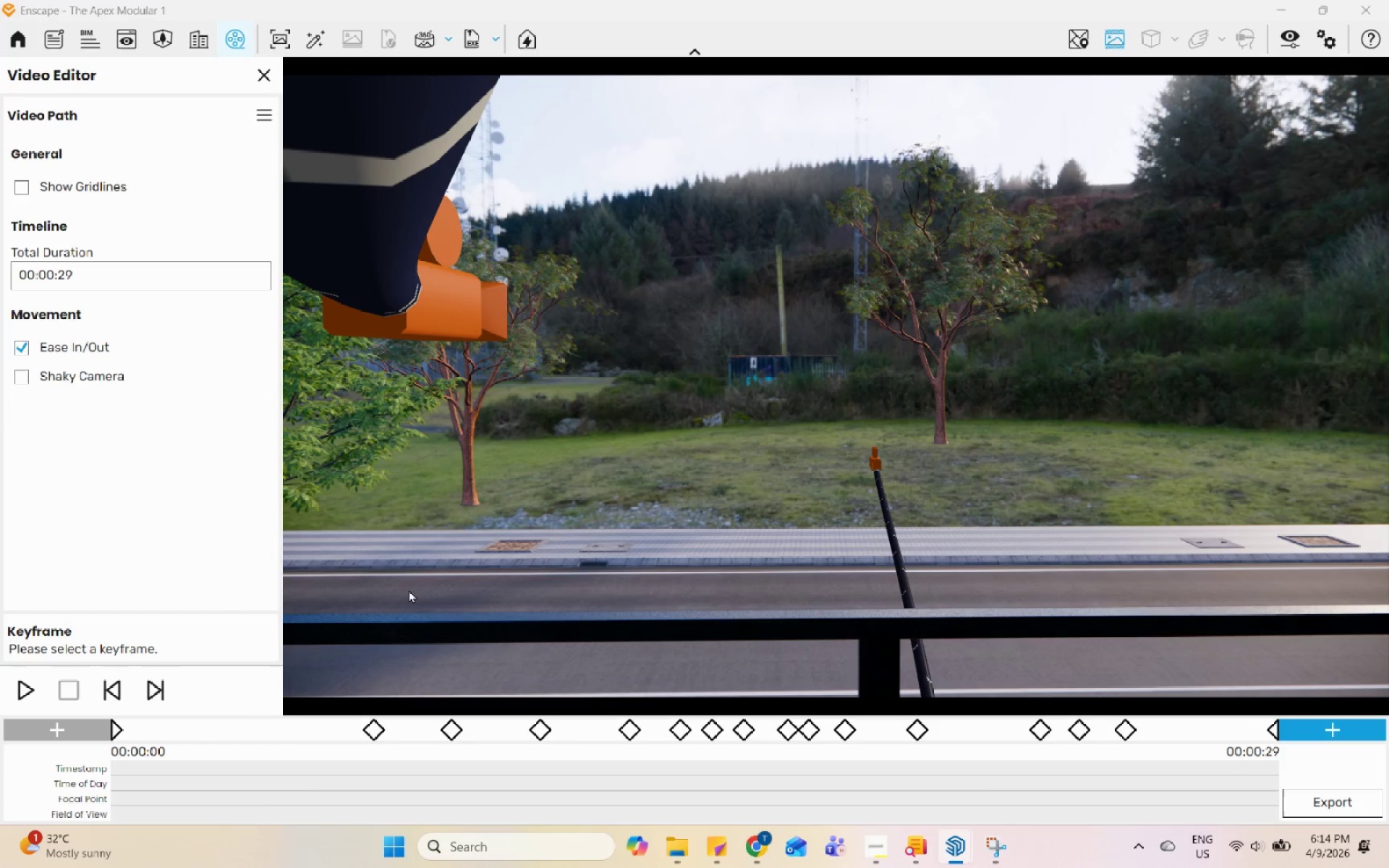 
left_click([1202, 726])
 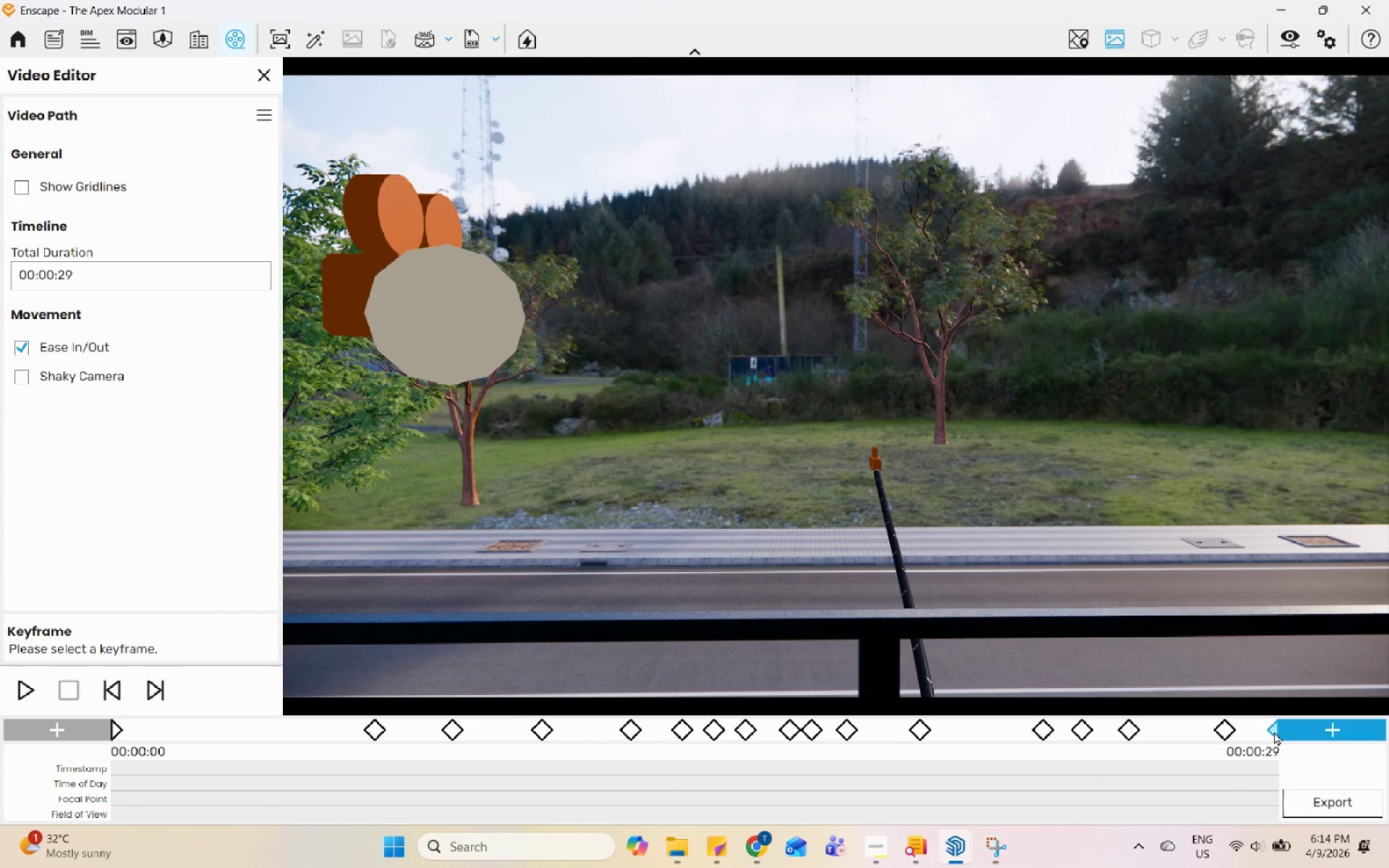 
left_click([1274, 731])
 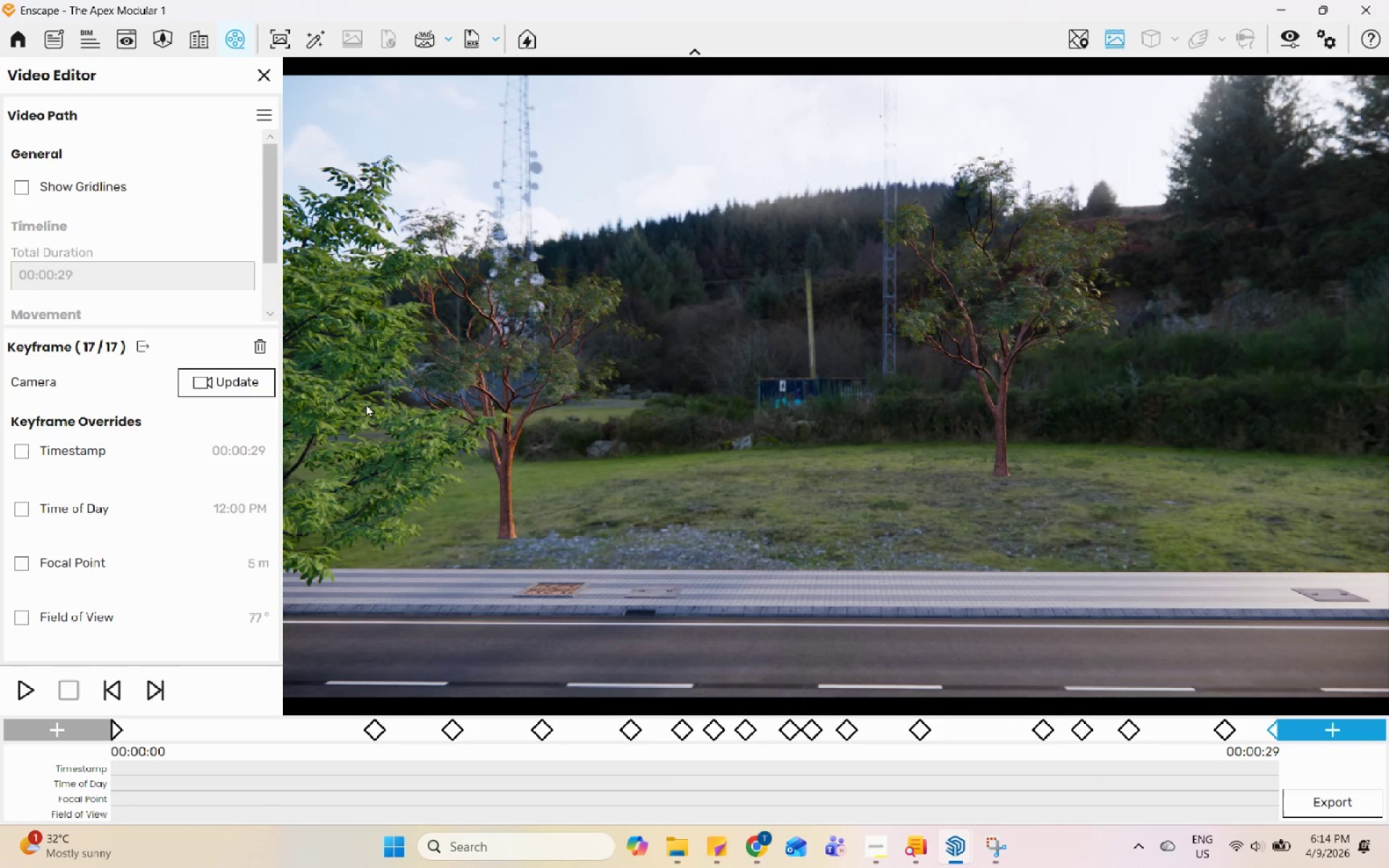 
mouse_move([297, 362])
 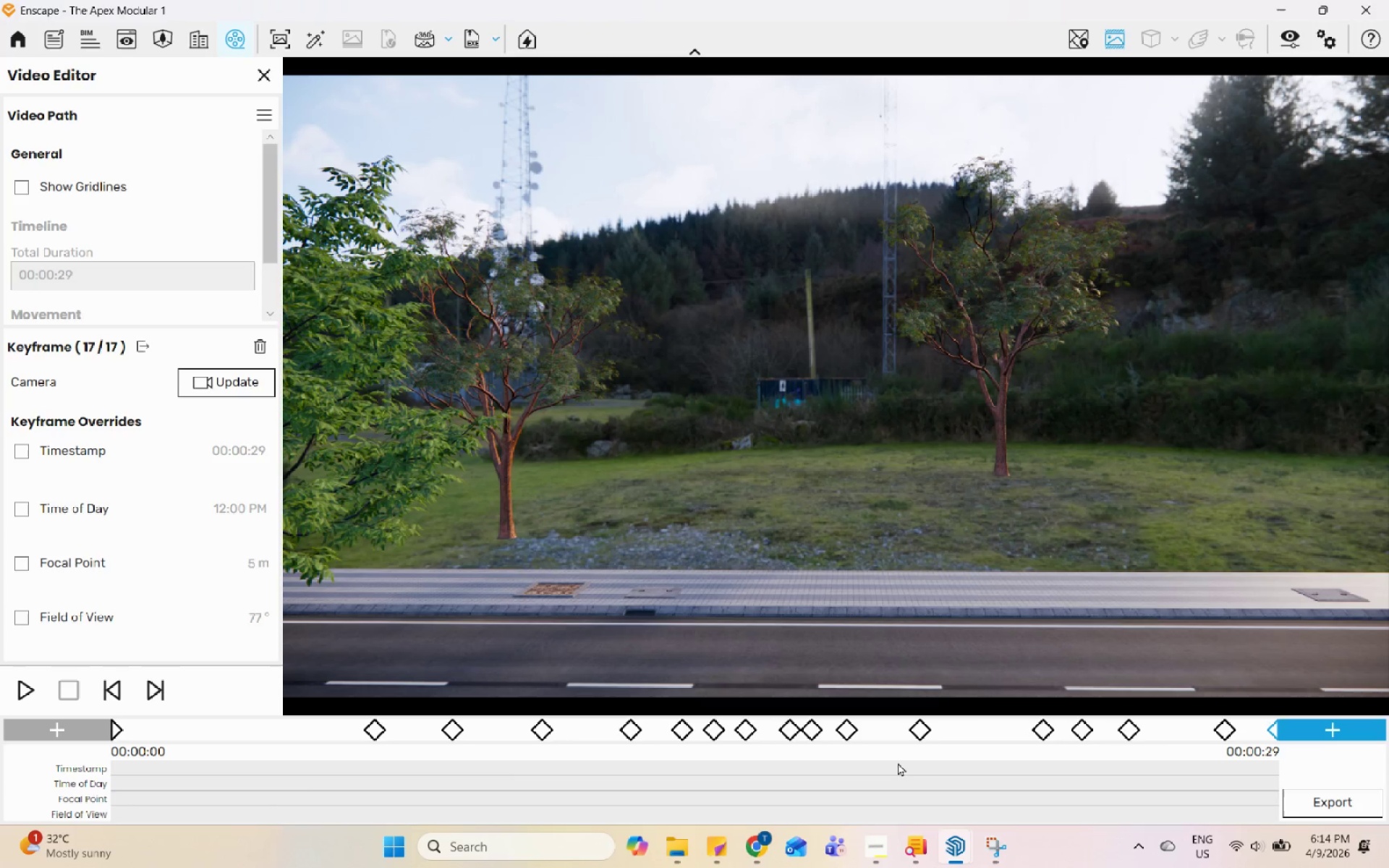 
left_click([917, 738])
 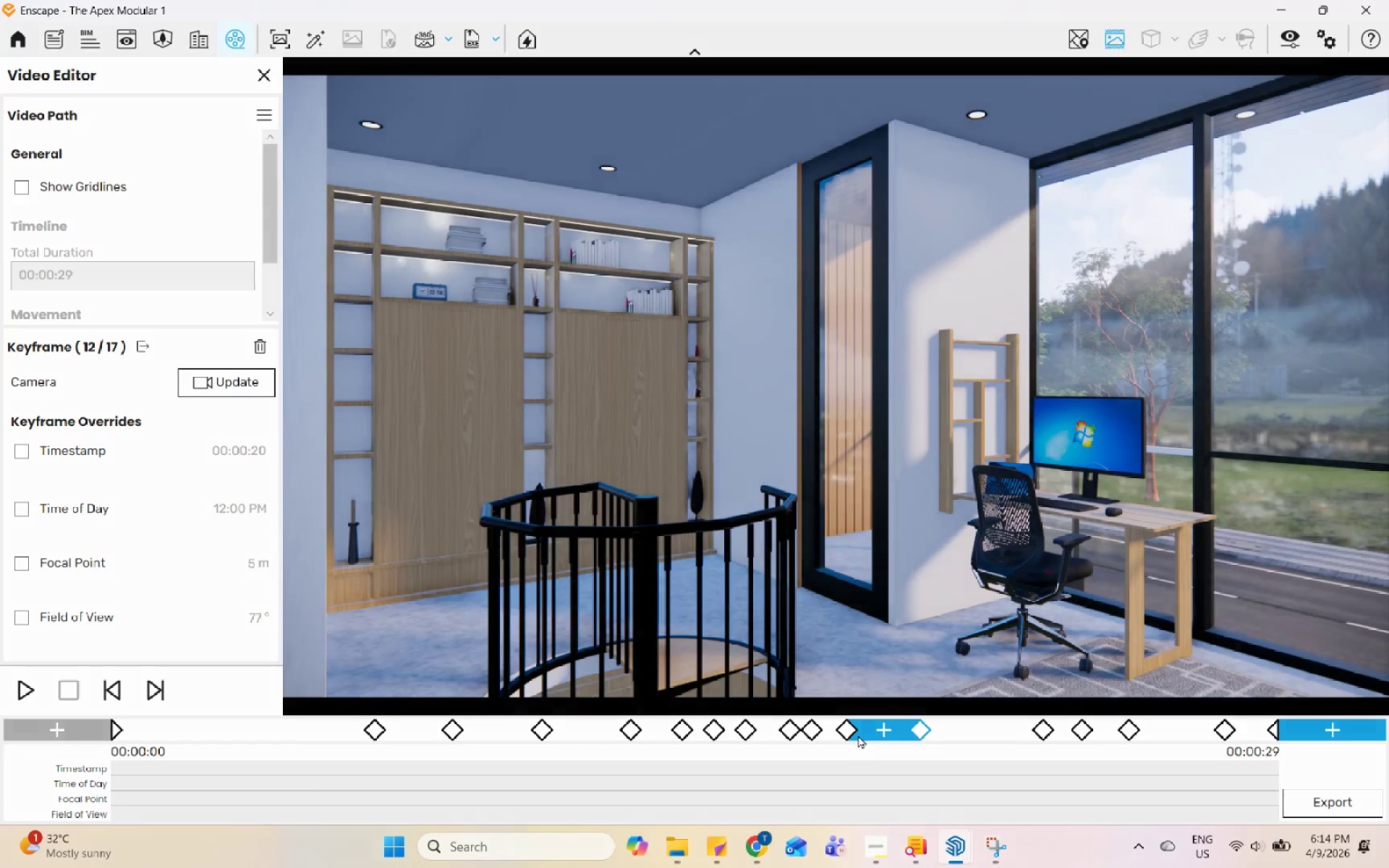 
left_click([846, 729])
 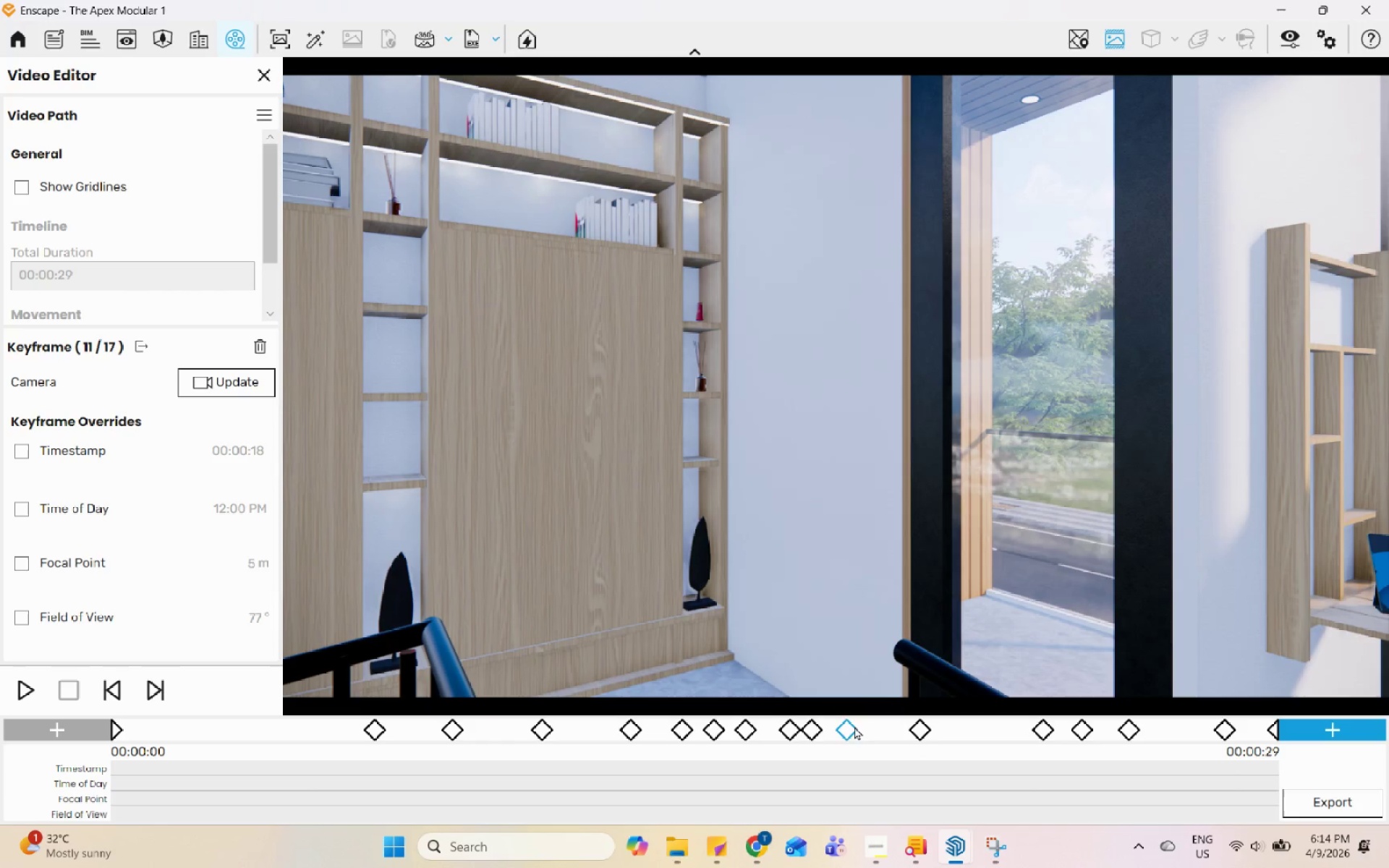 
left_click([807, 727])
 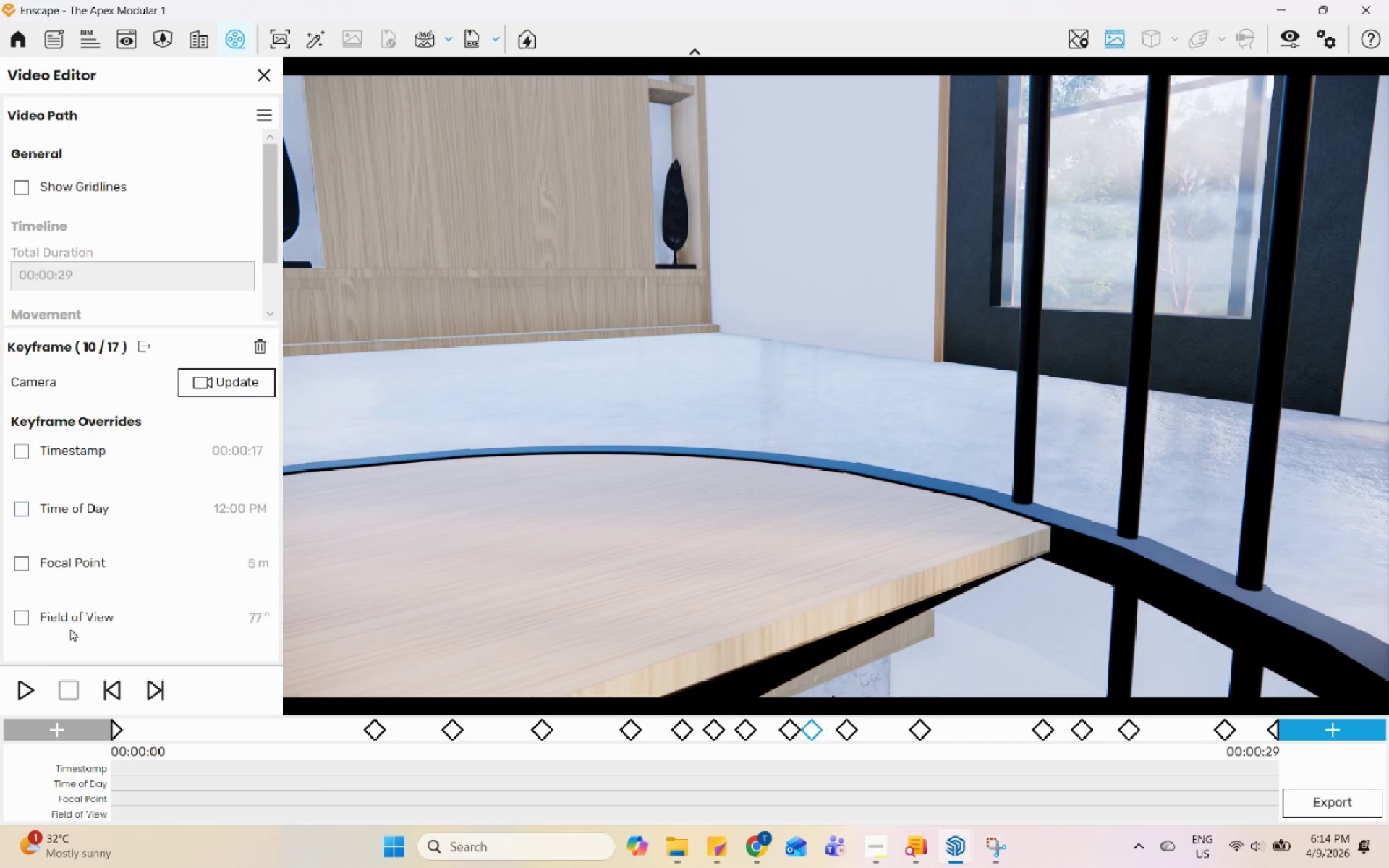 
left_click([23, 686])
 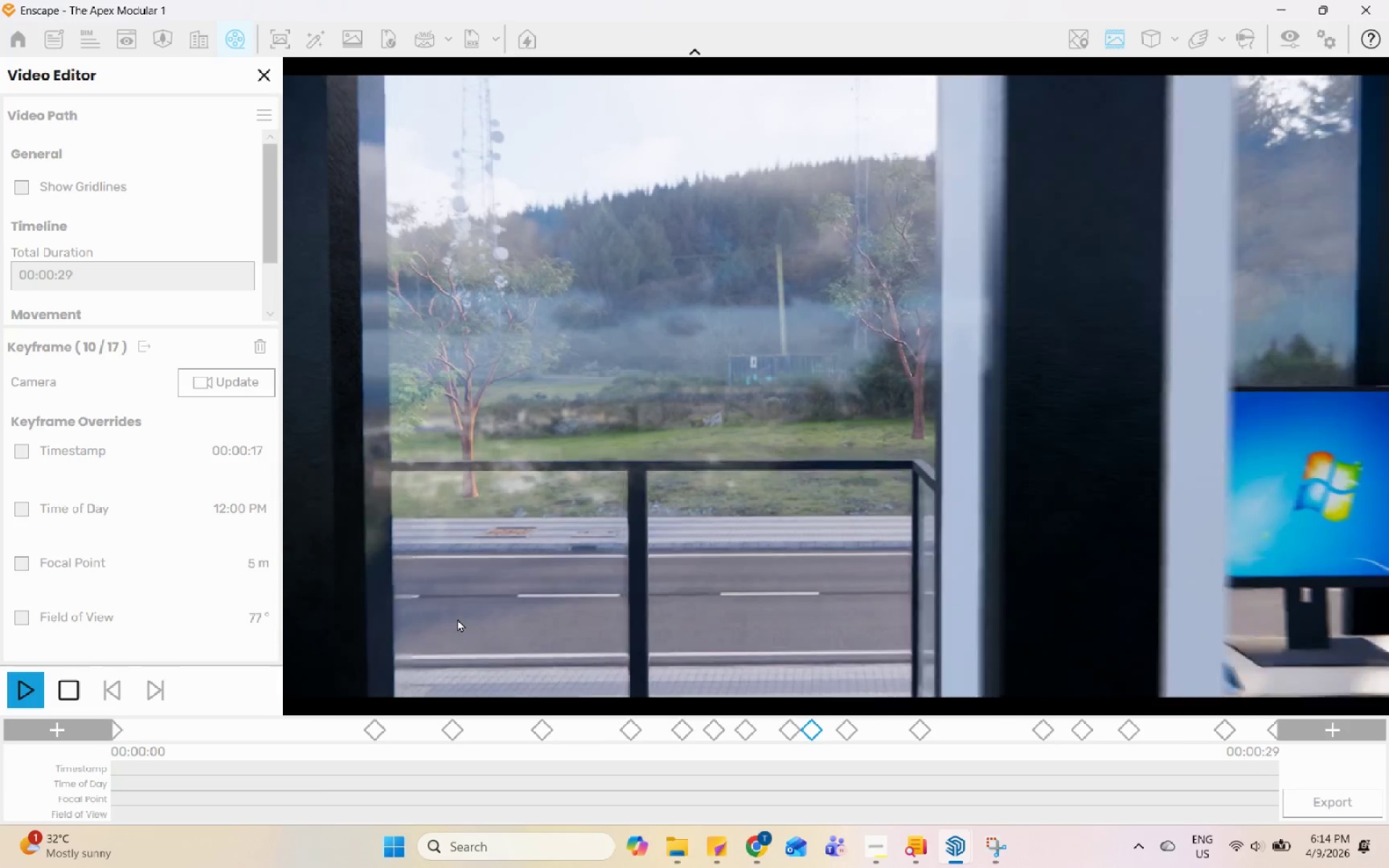 
wait(14.45)
 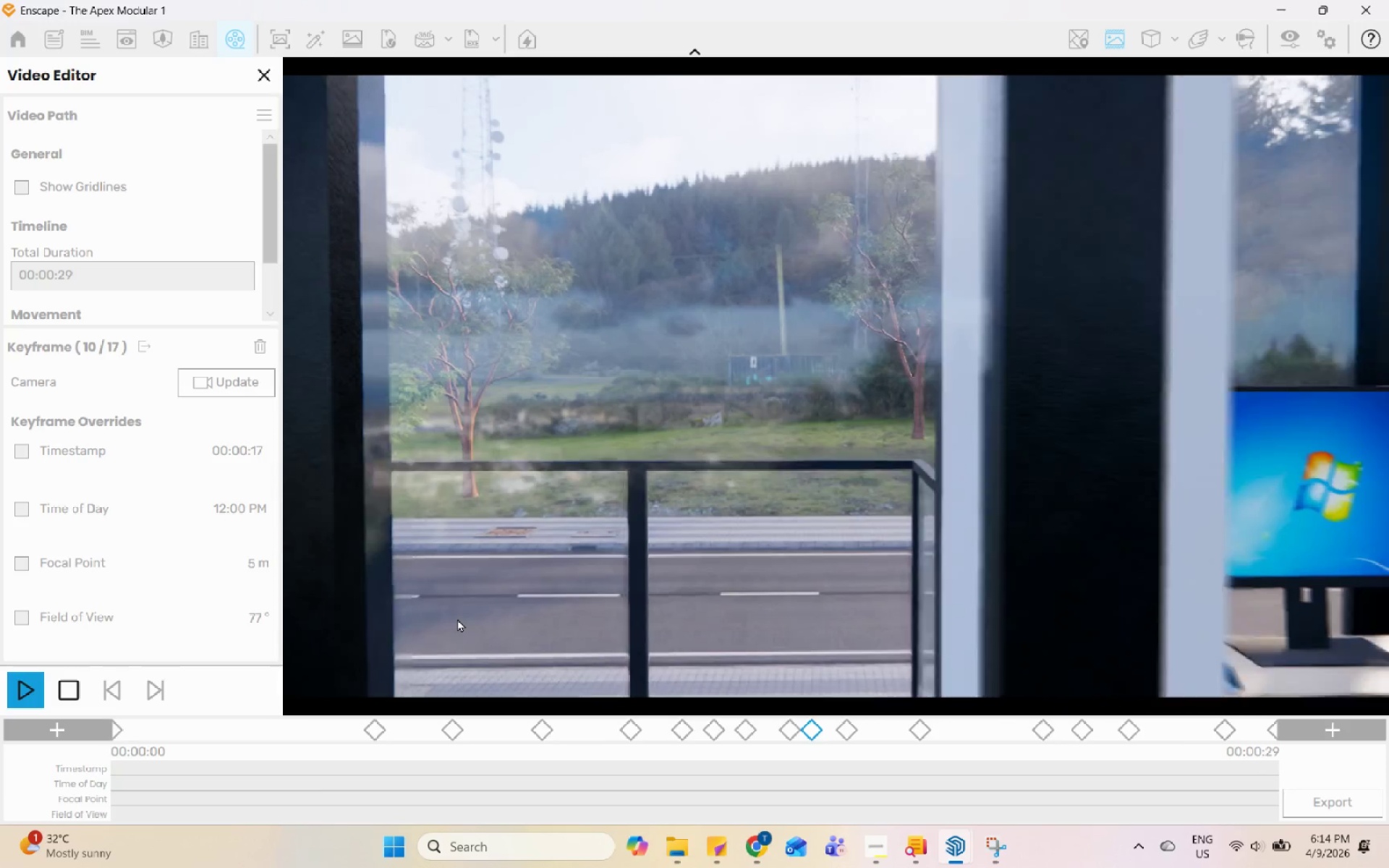 
left_click([1273, 734])
 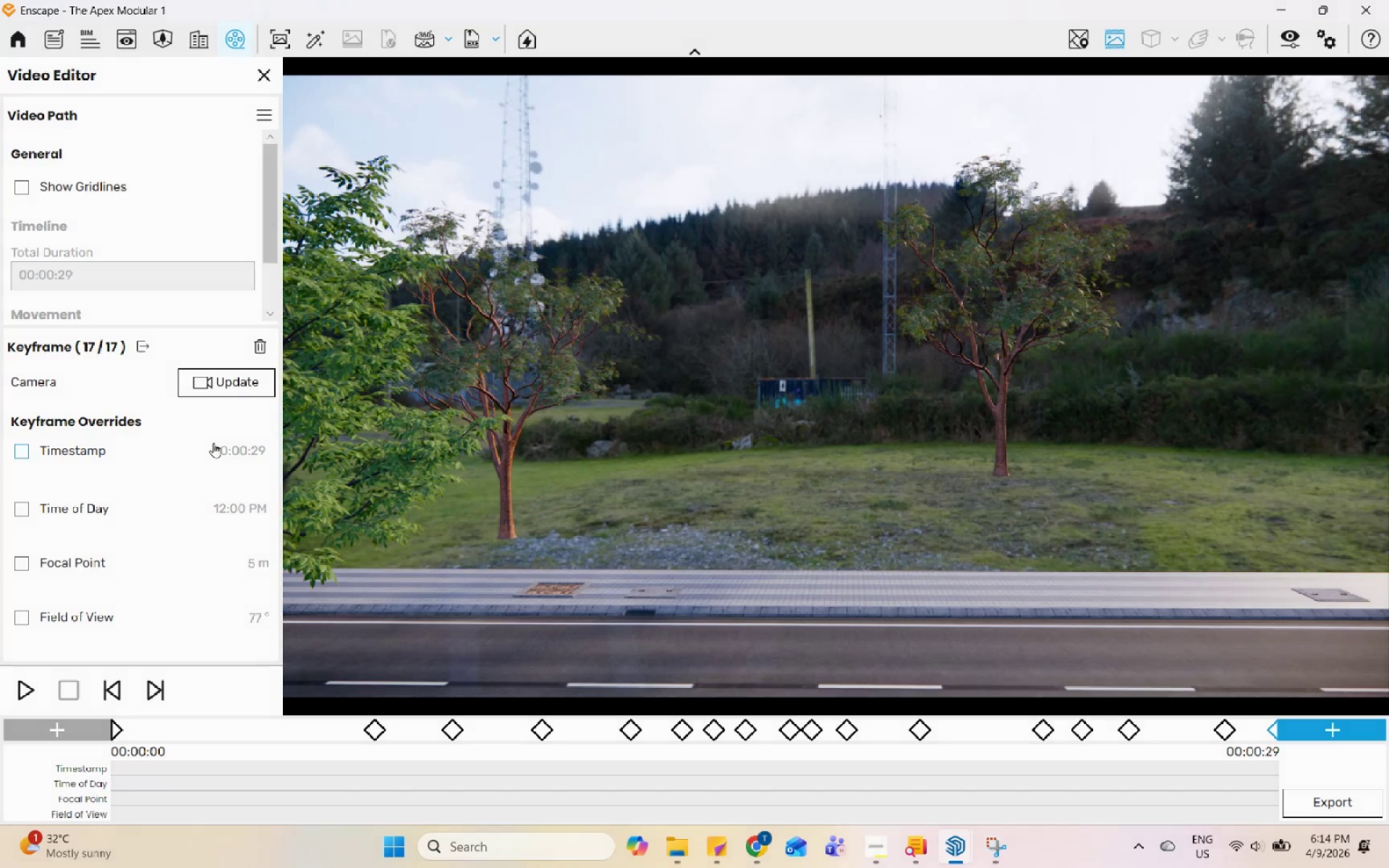 
left_click([34, 459])
 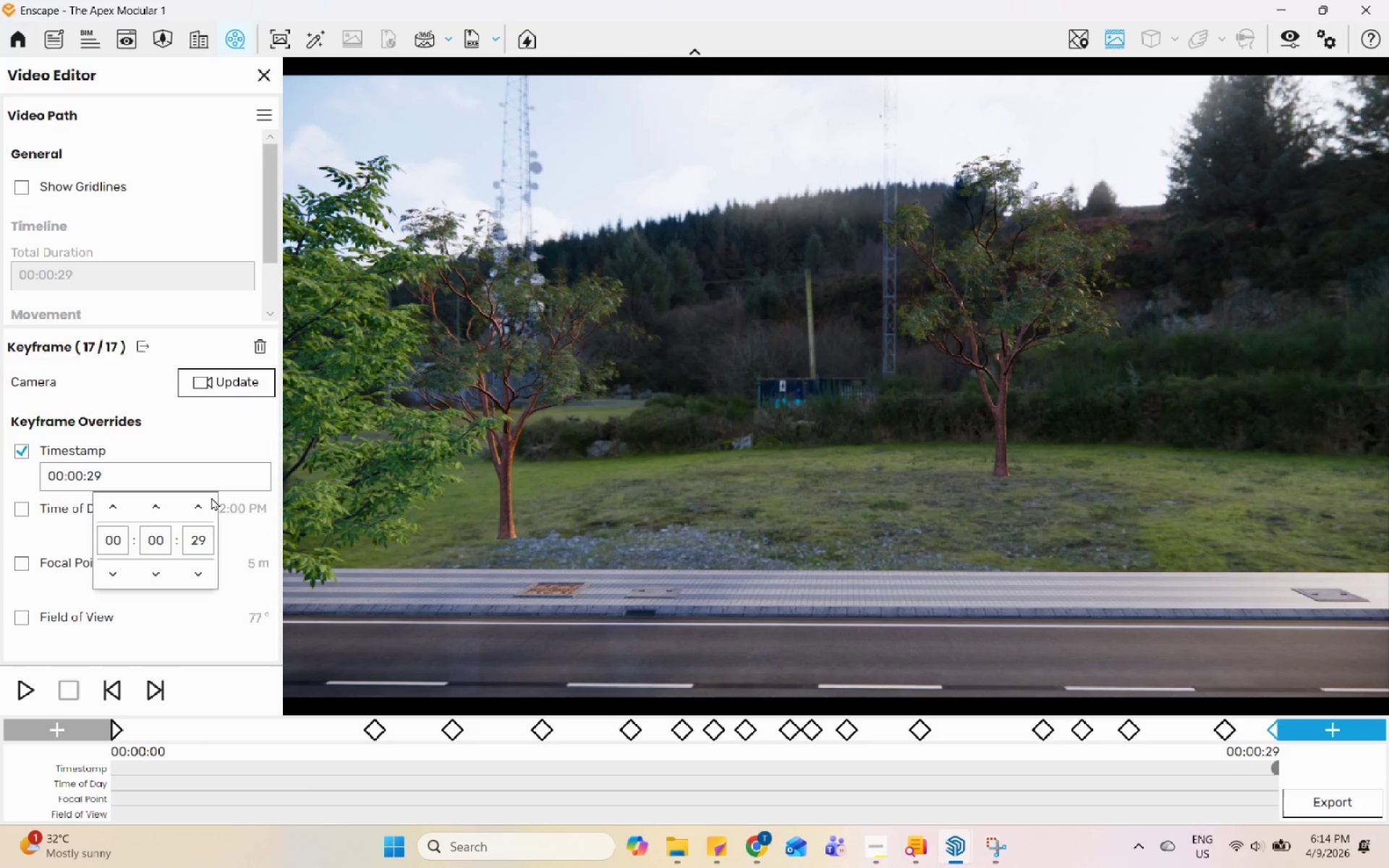 
left_click([197, 506])
 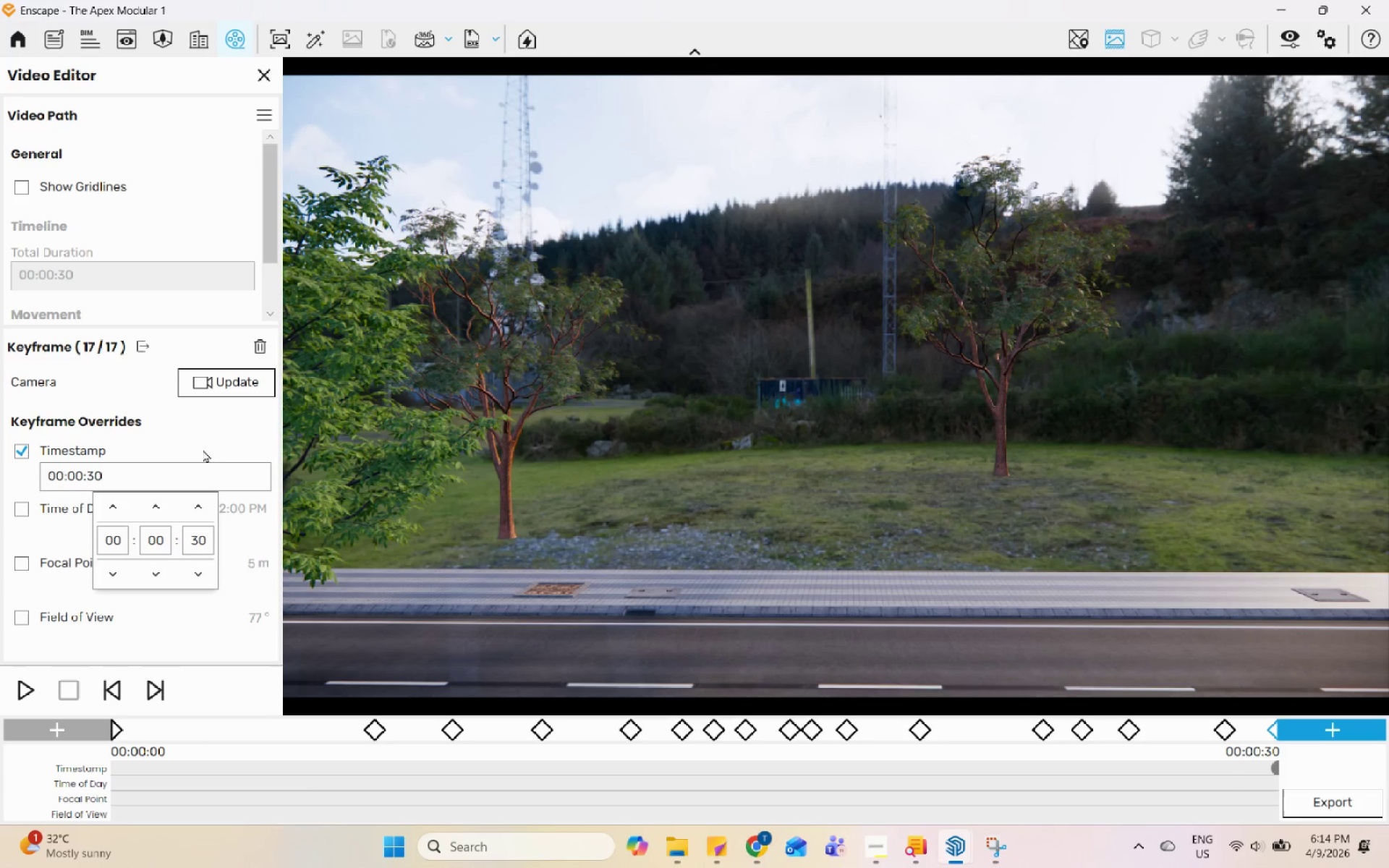 
left_click([205, 437])
 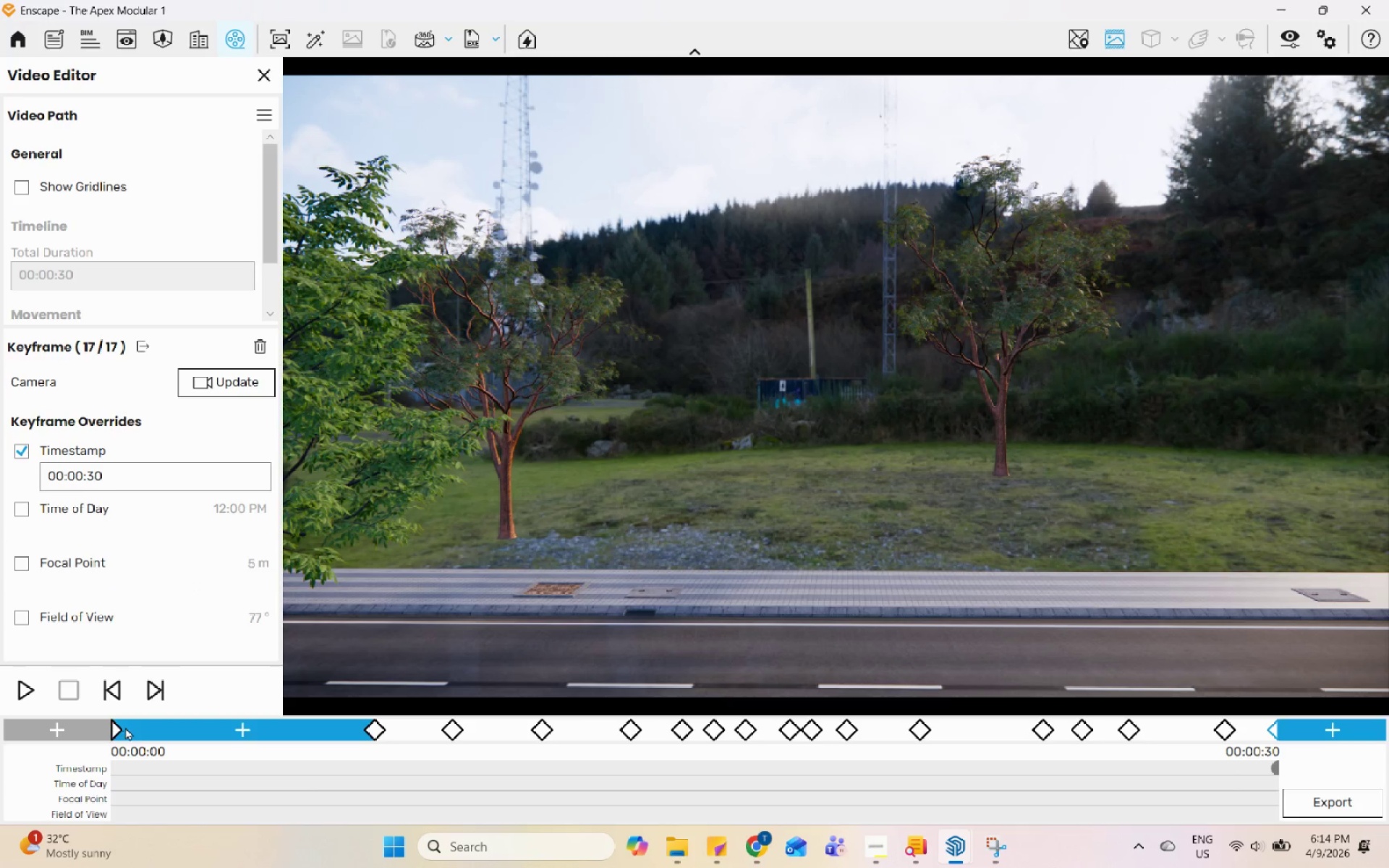 
left_click([117, 729])
 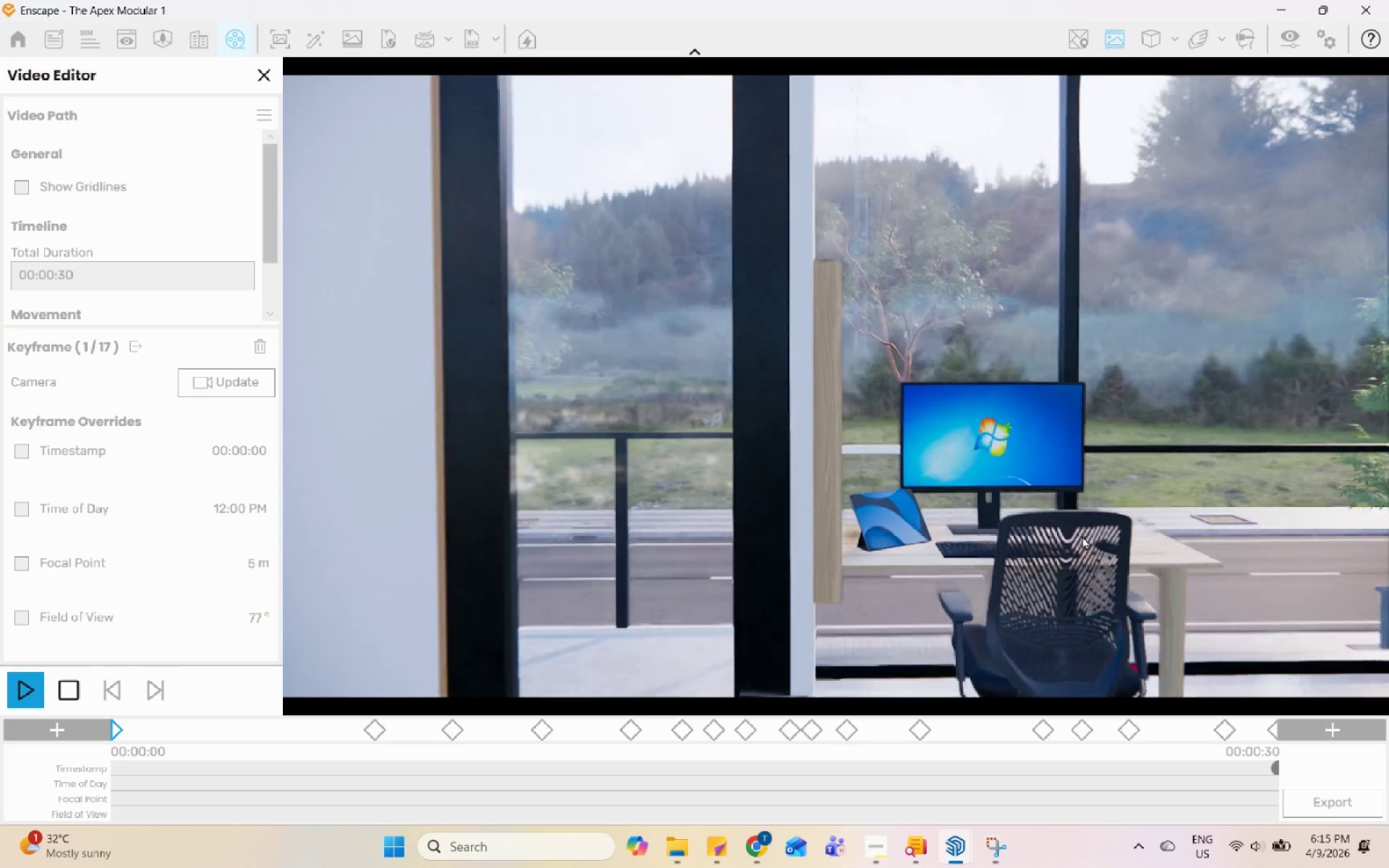 
wait(32.38)
 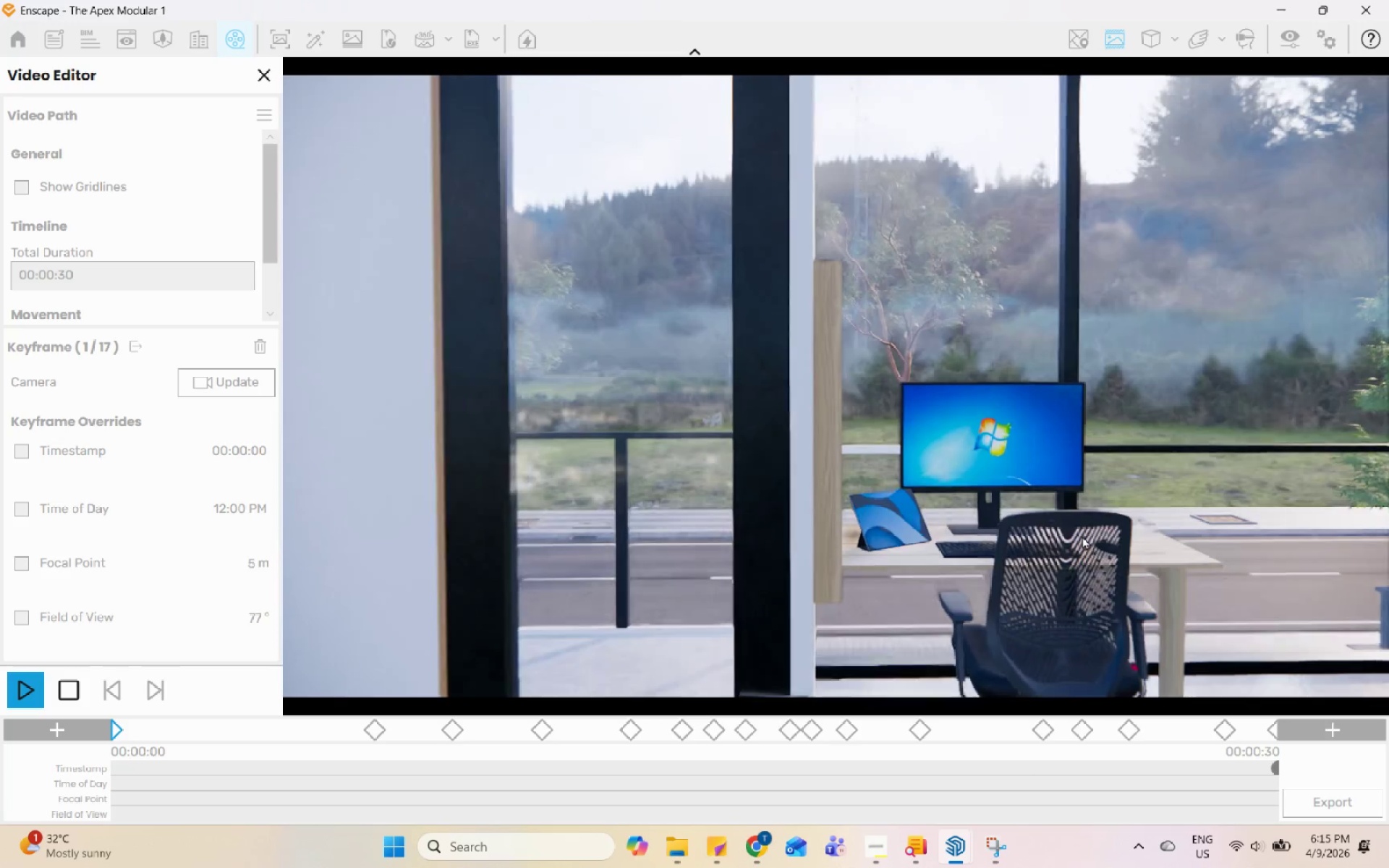 
left_click([1283, 12])
 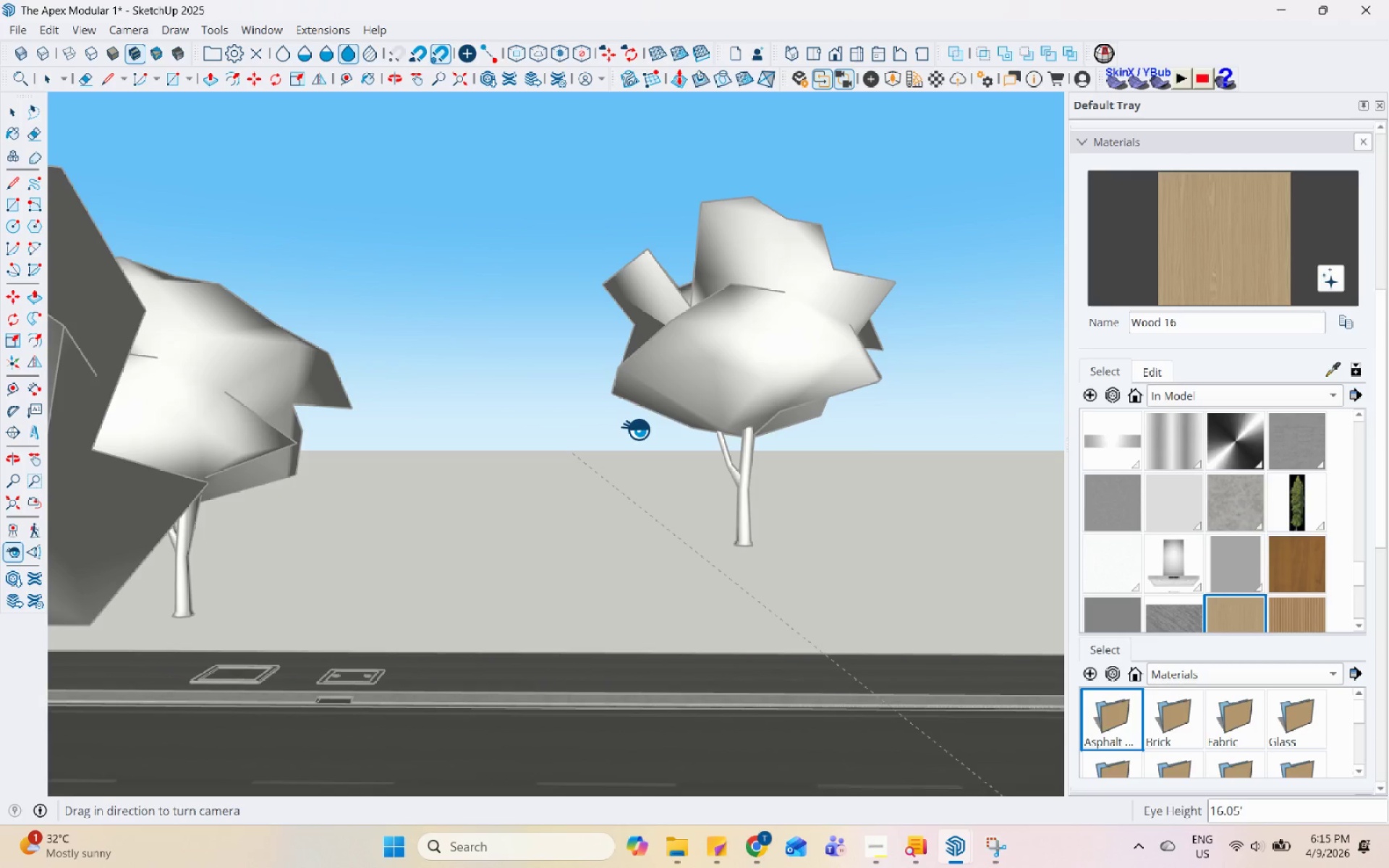 
scroll: coordinate [469, 667], scroll_direction: down, amount: 12.0
 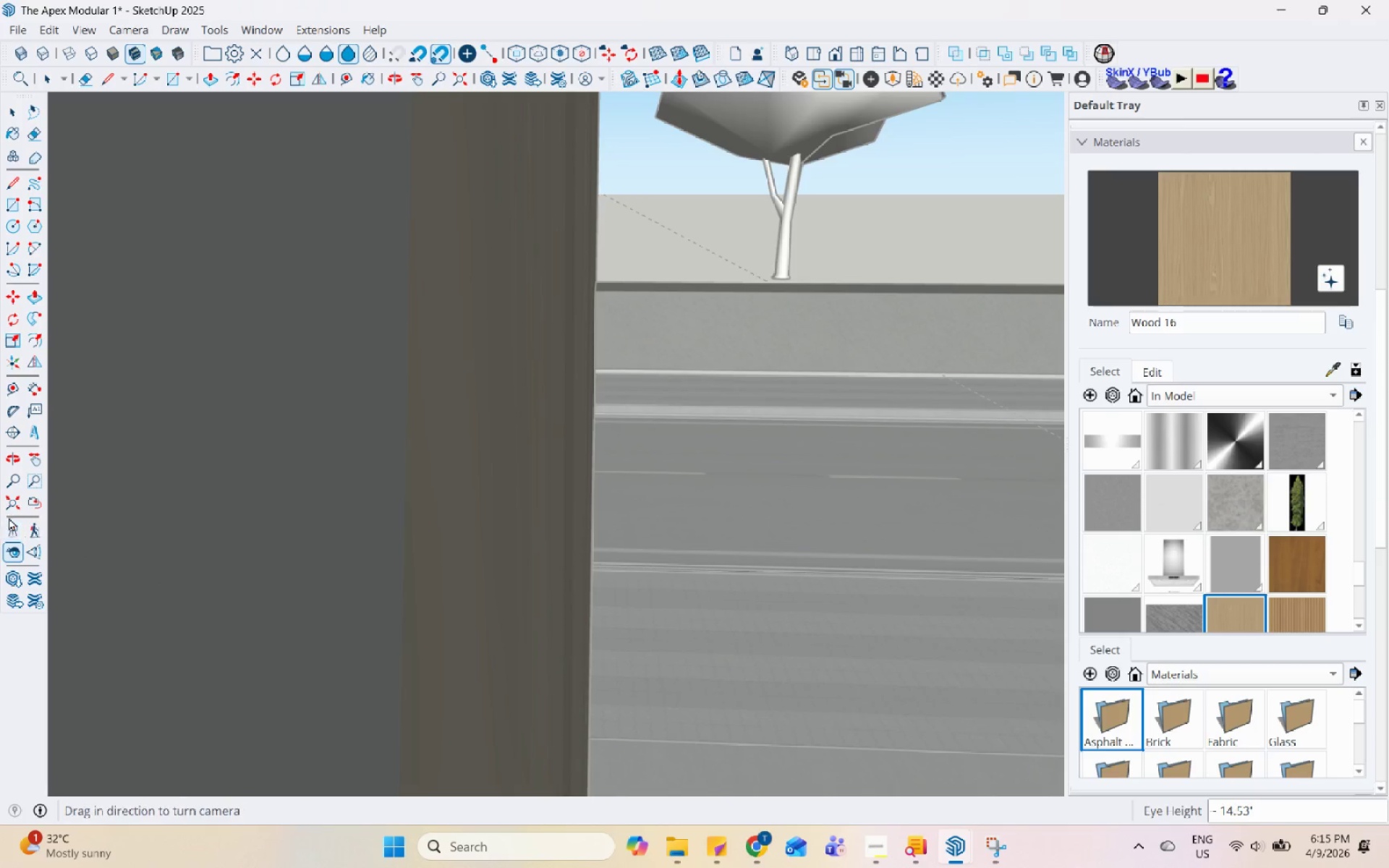 
left_click([13, 505])
 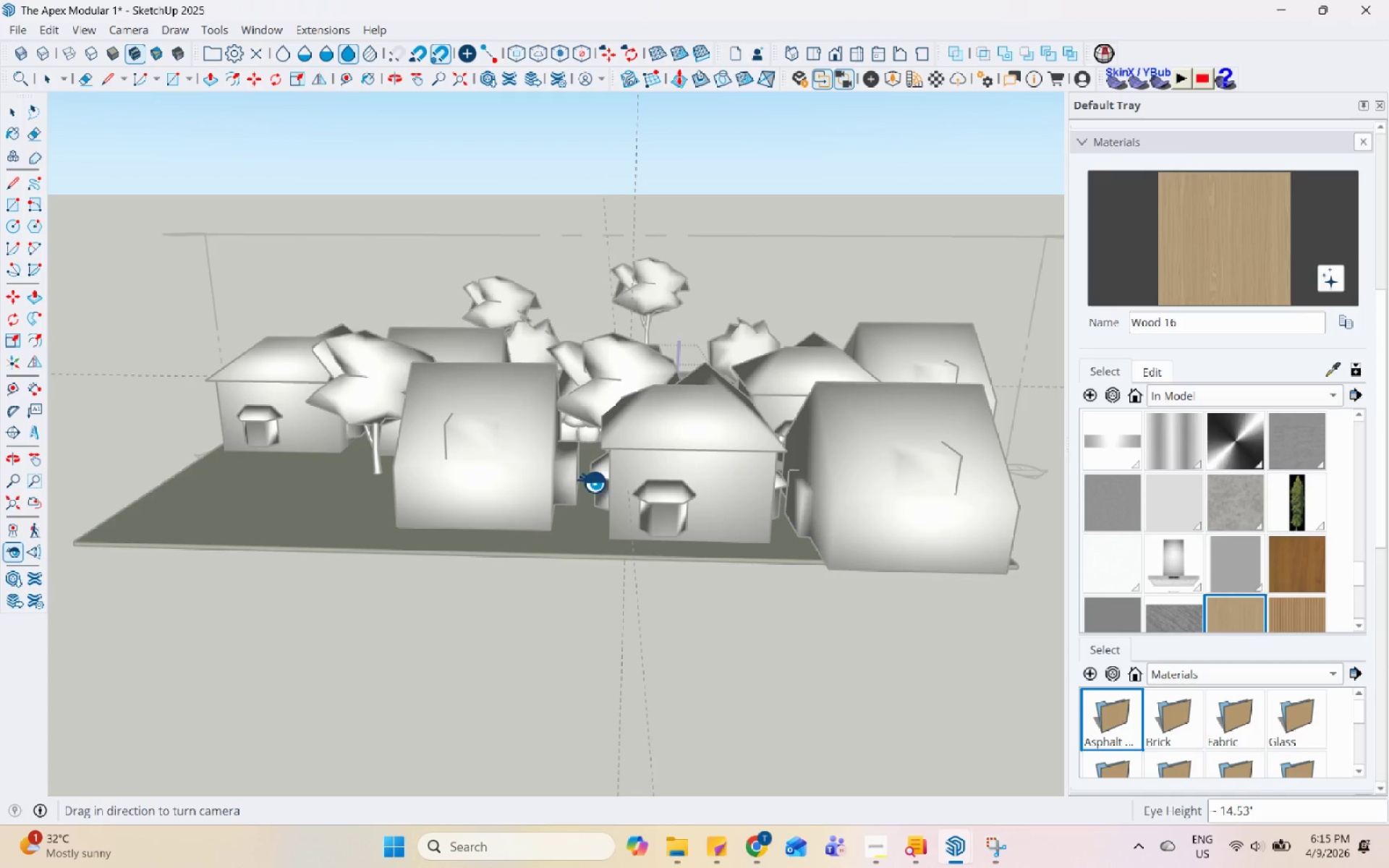 
key(Space)
 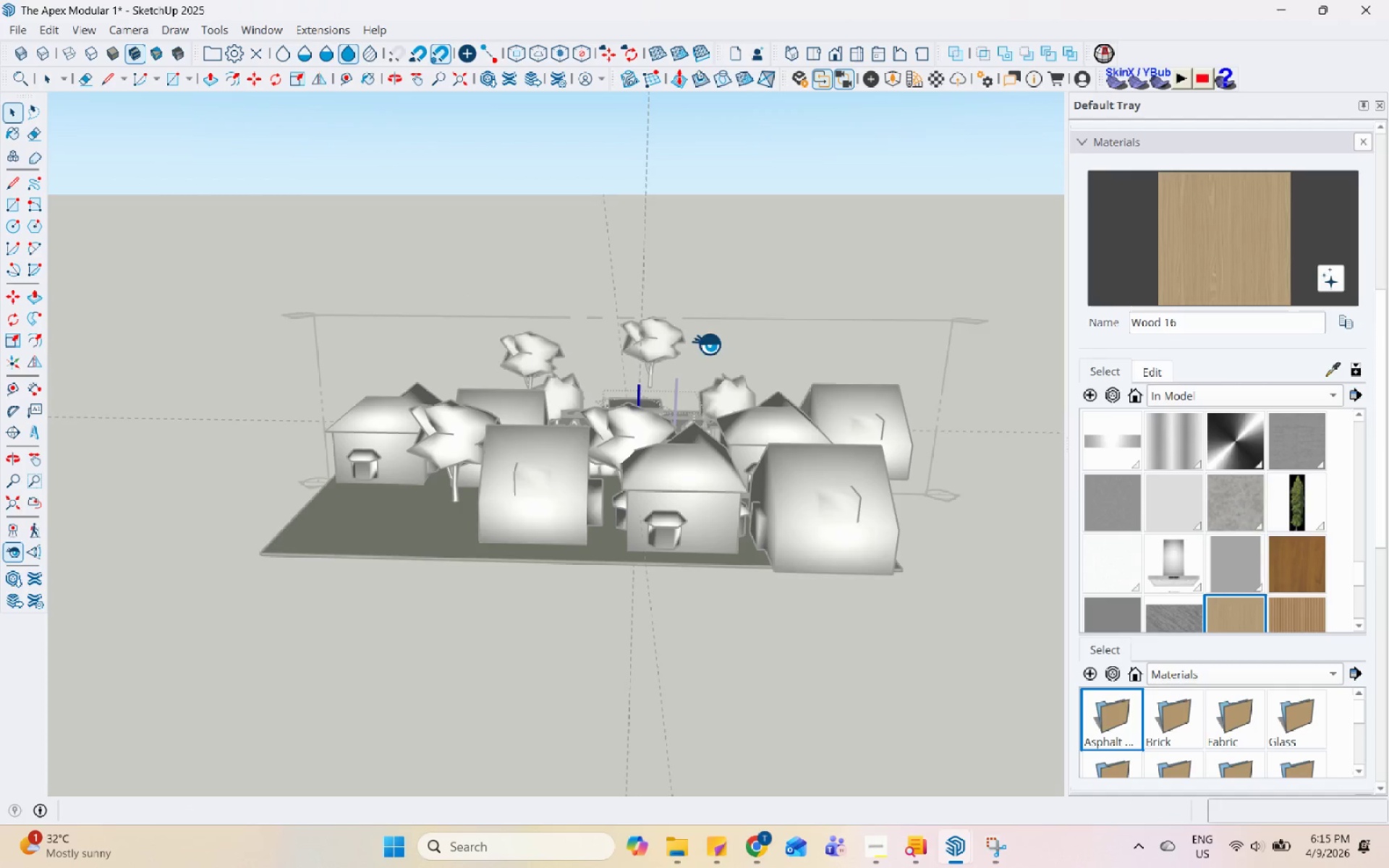 
key(Escape)
 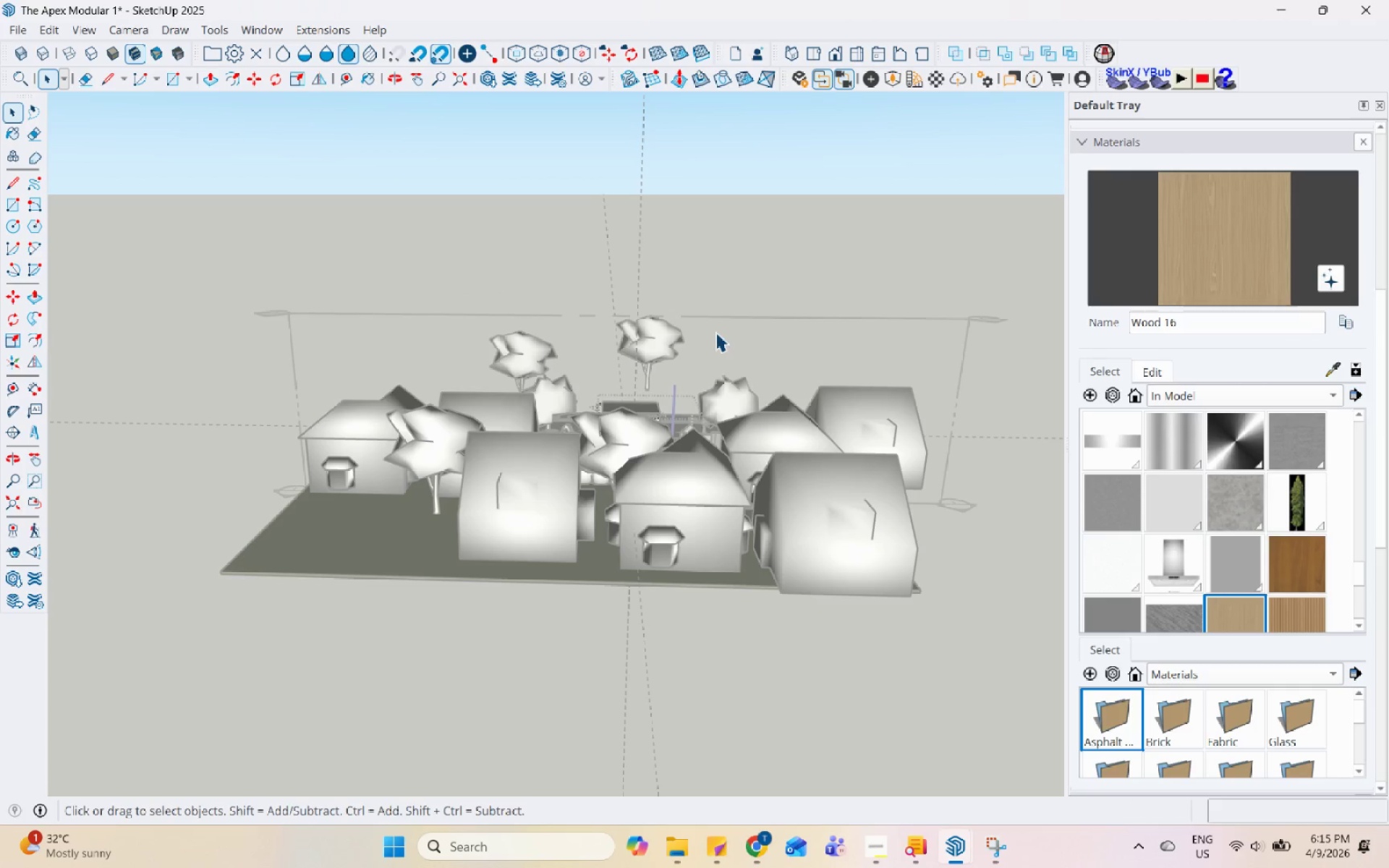 
scroll: coordinate [707, 344], scroll_direction: down, amount: 3.0
 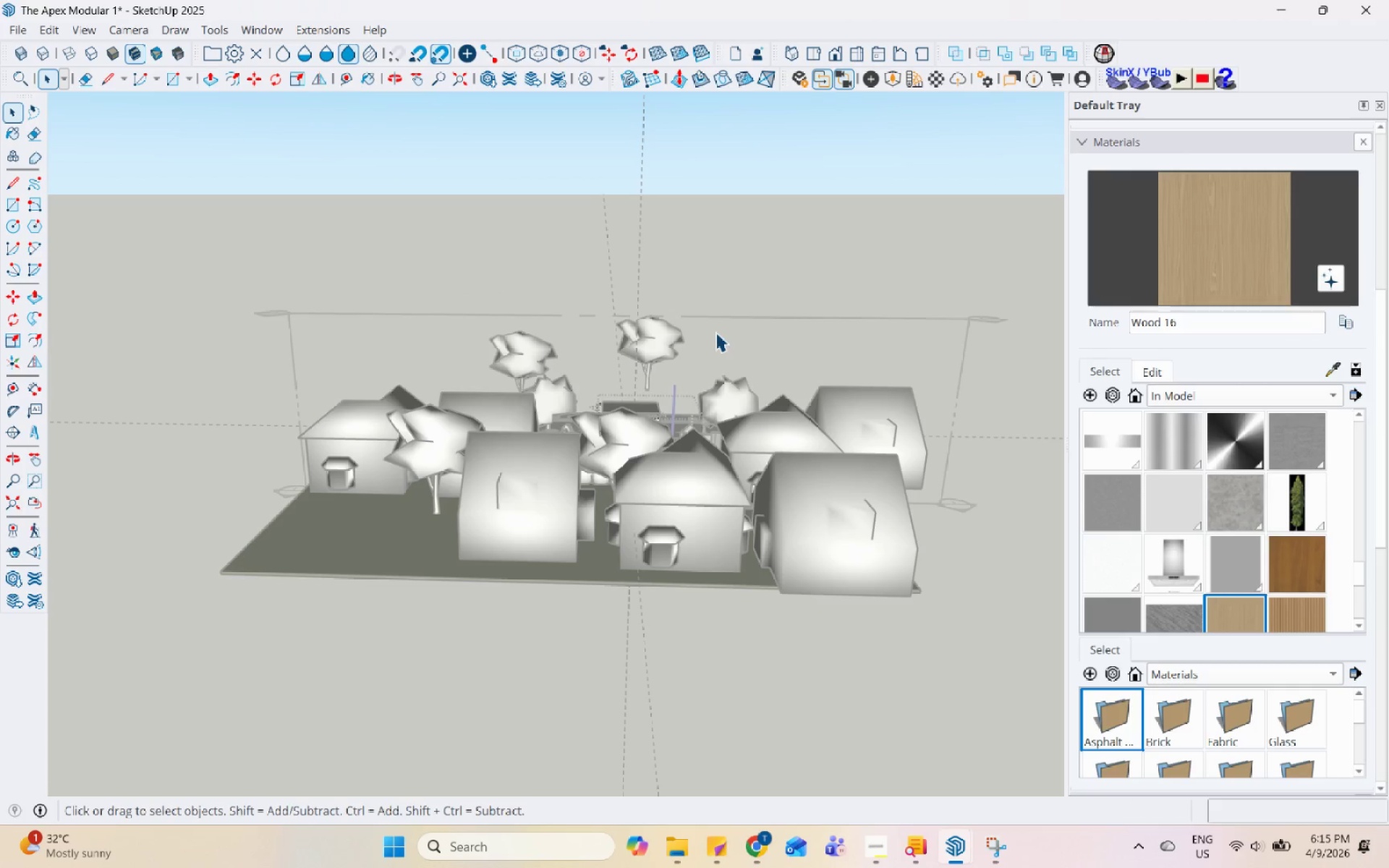 
double_click([717, 332])
 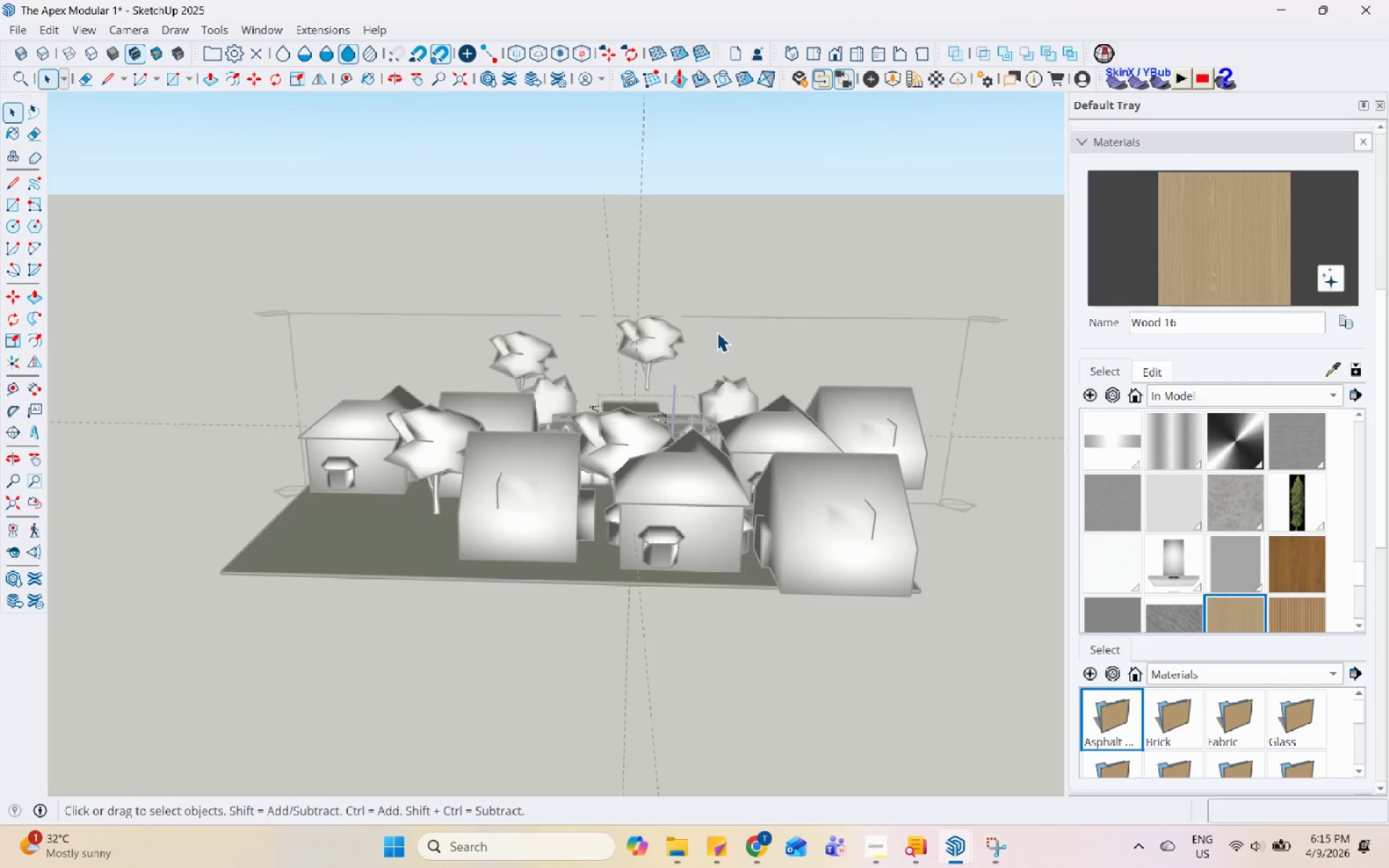 
key(Escape)
 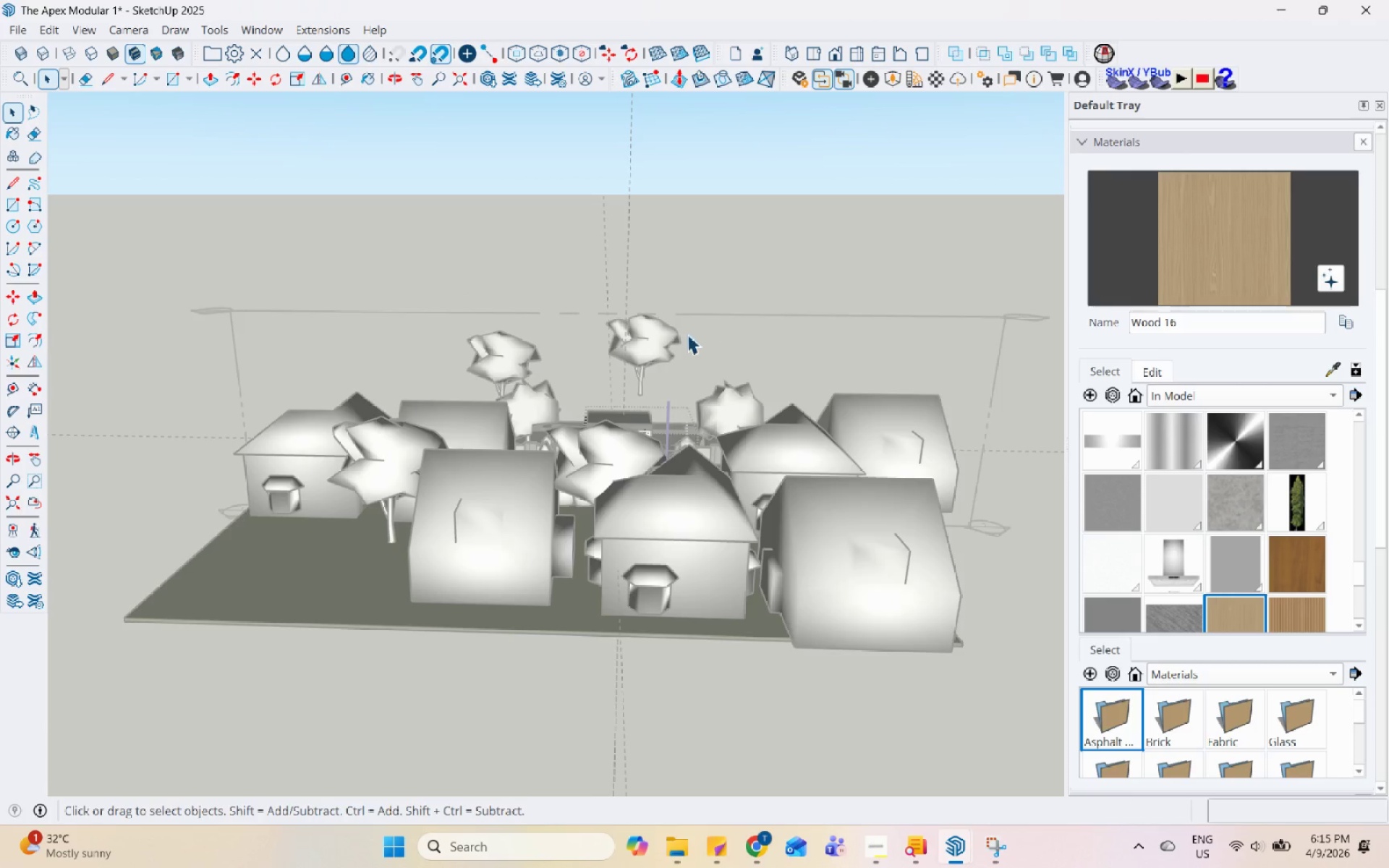 
key(Escape)
 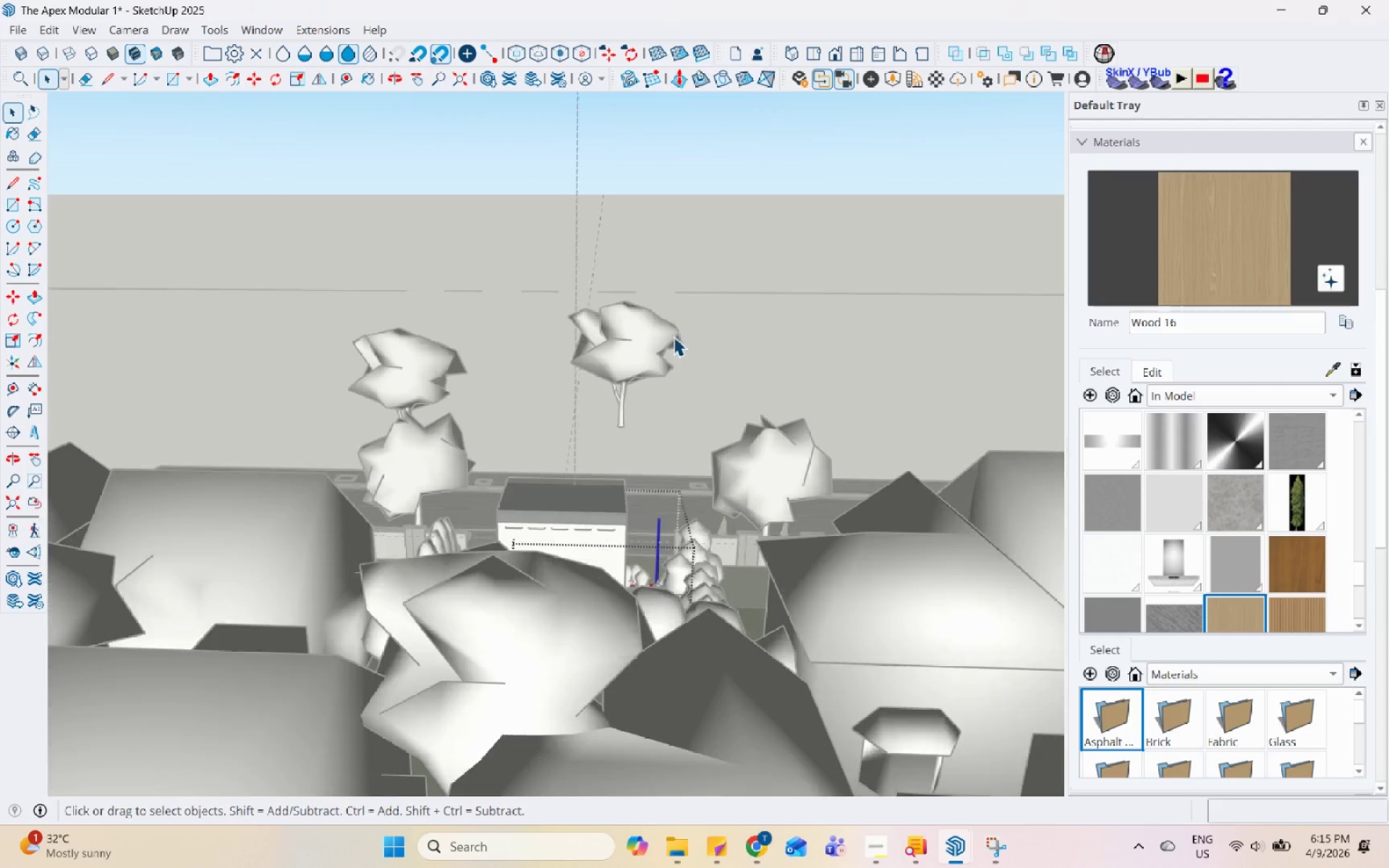 
key(Escape)
 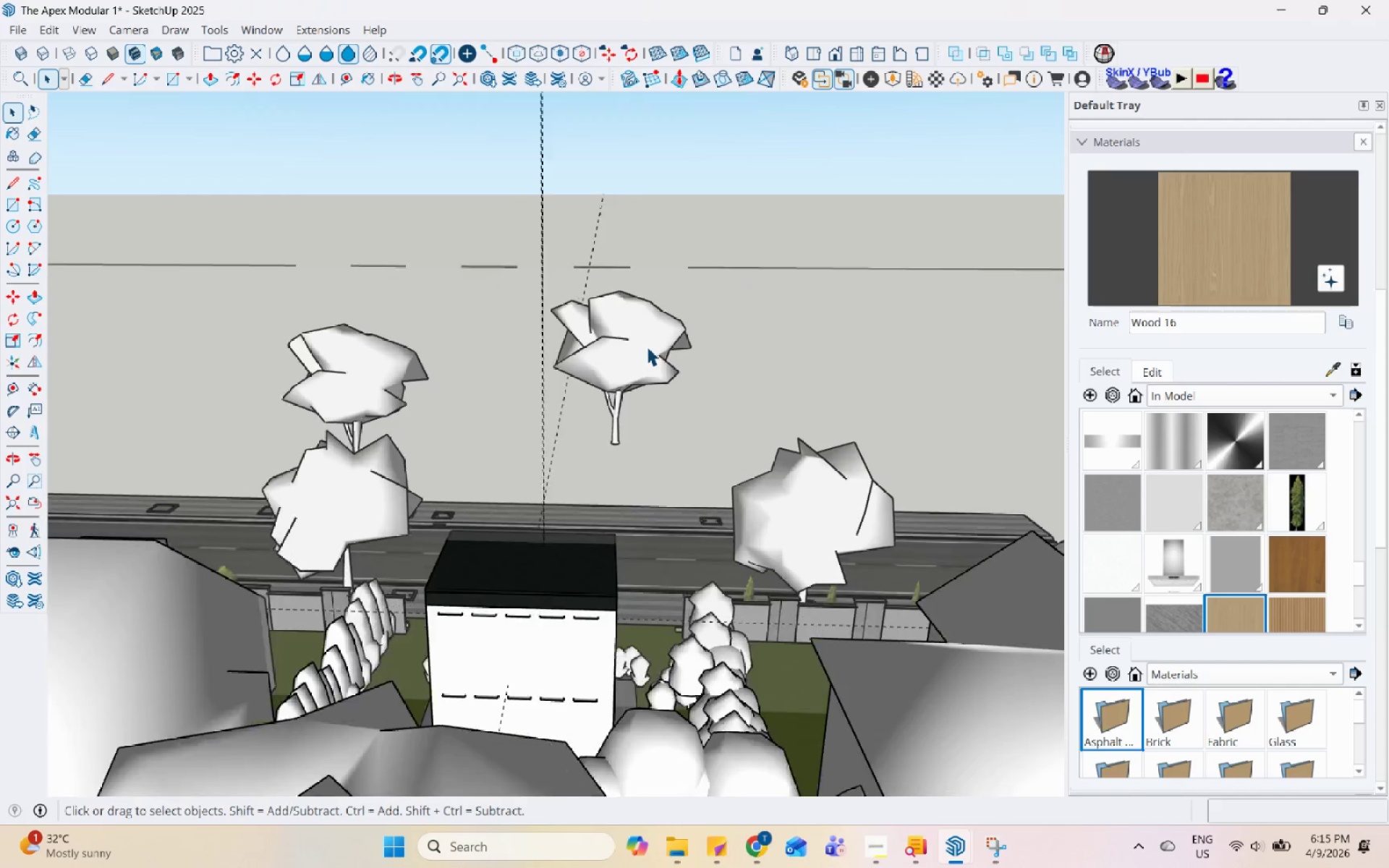 
key(Escape)
 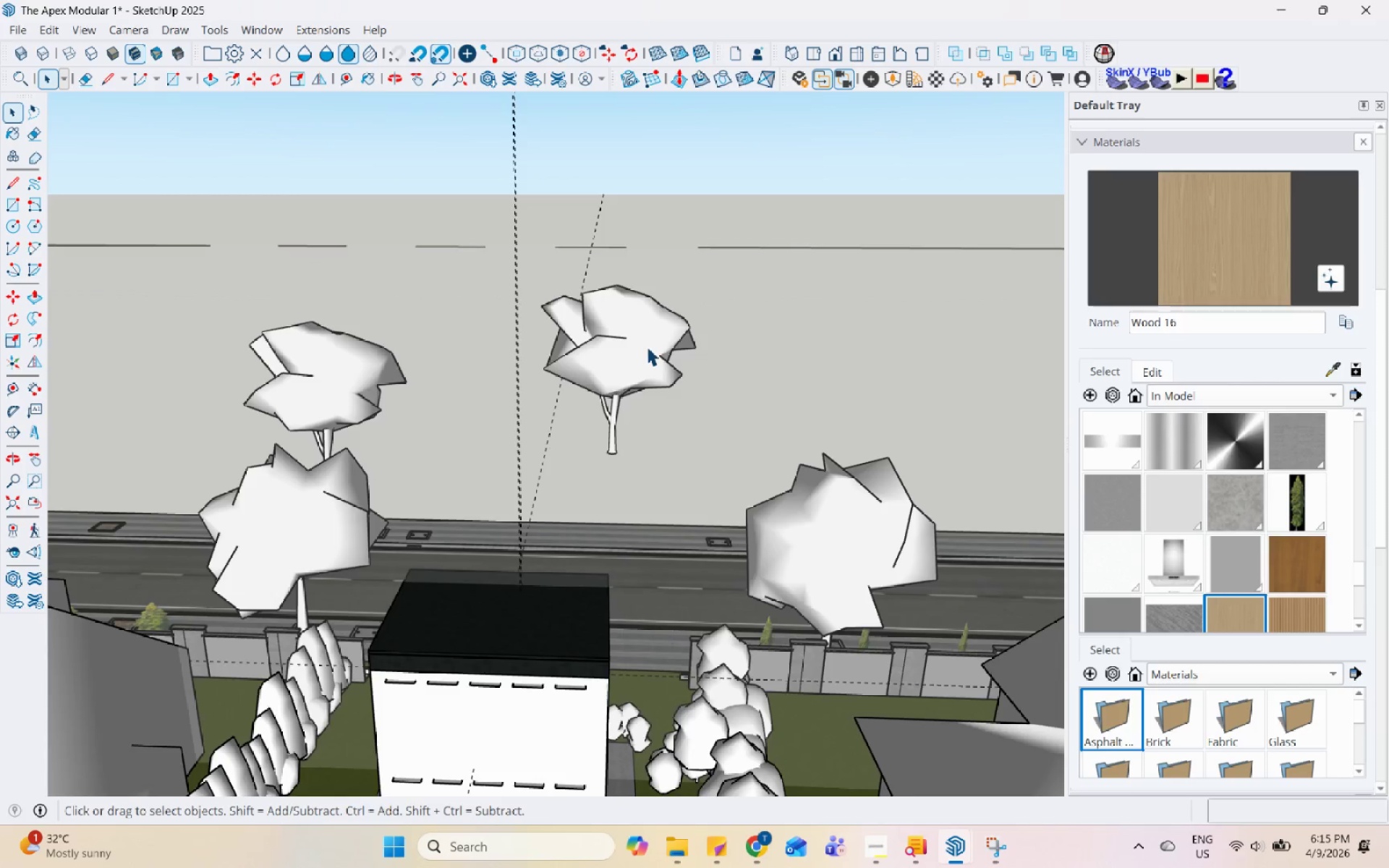 
left_click([643, 346])
 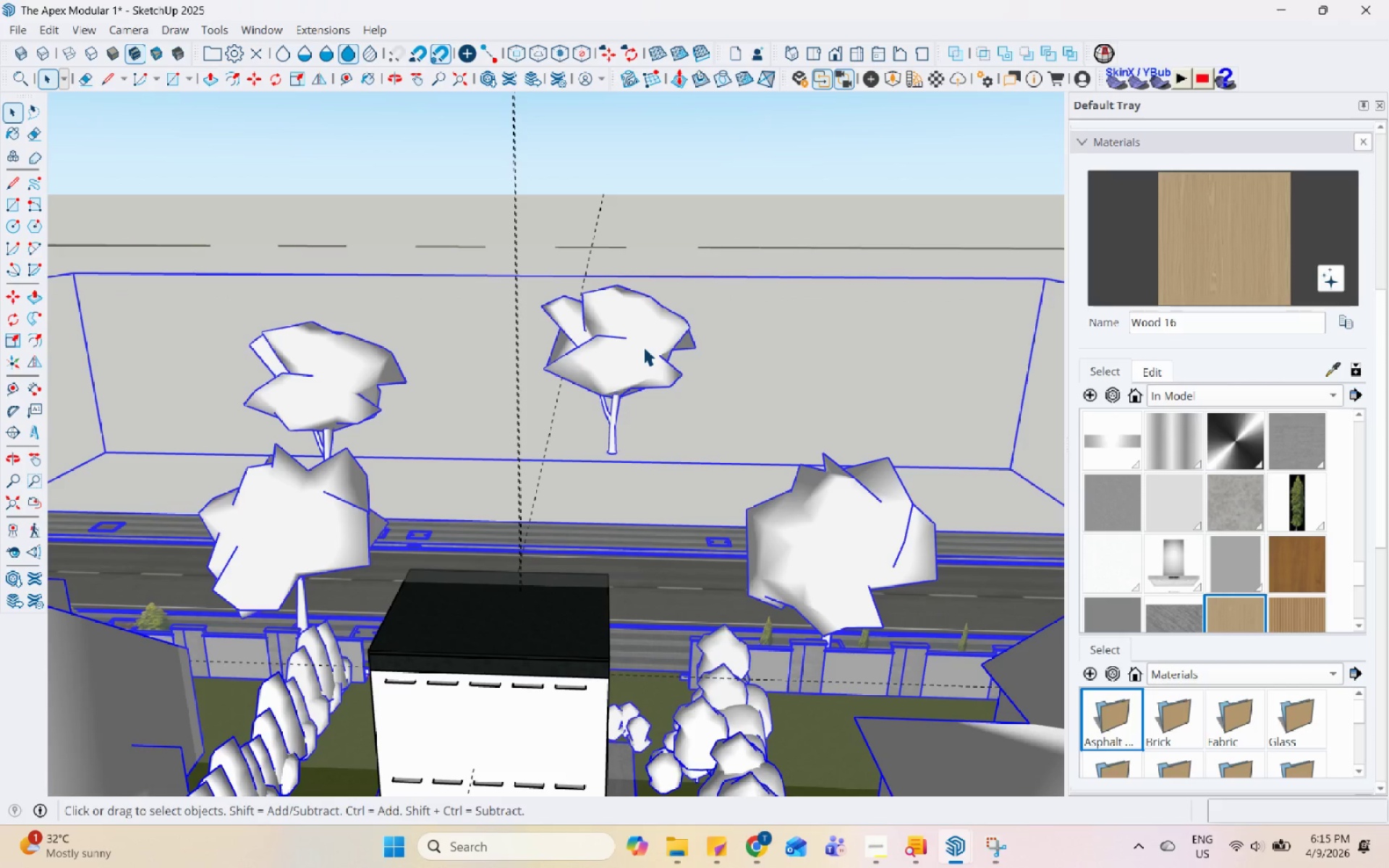 
scroll: coordinate [647, 346], scroll_direction: up, amount: 10.0
 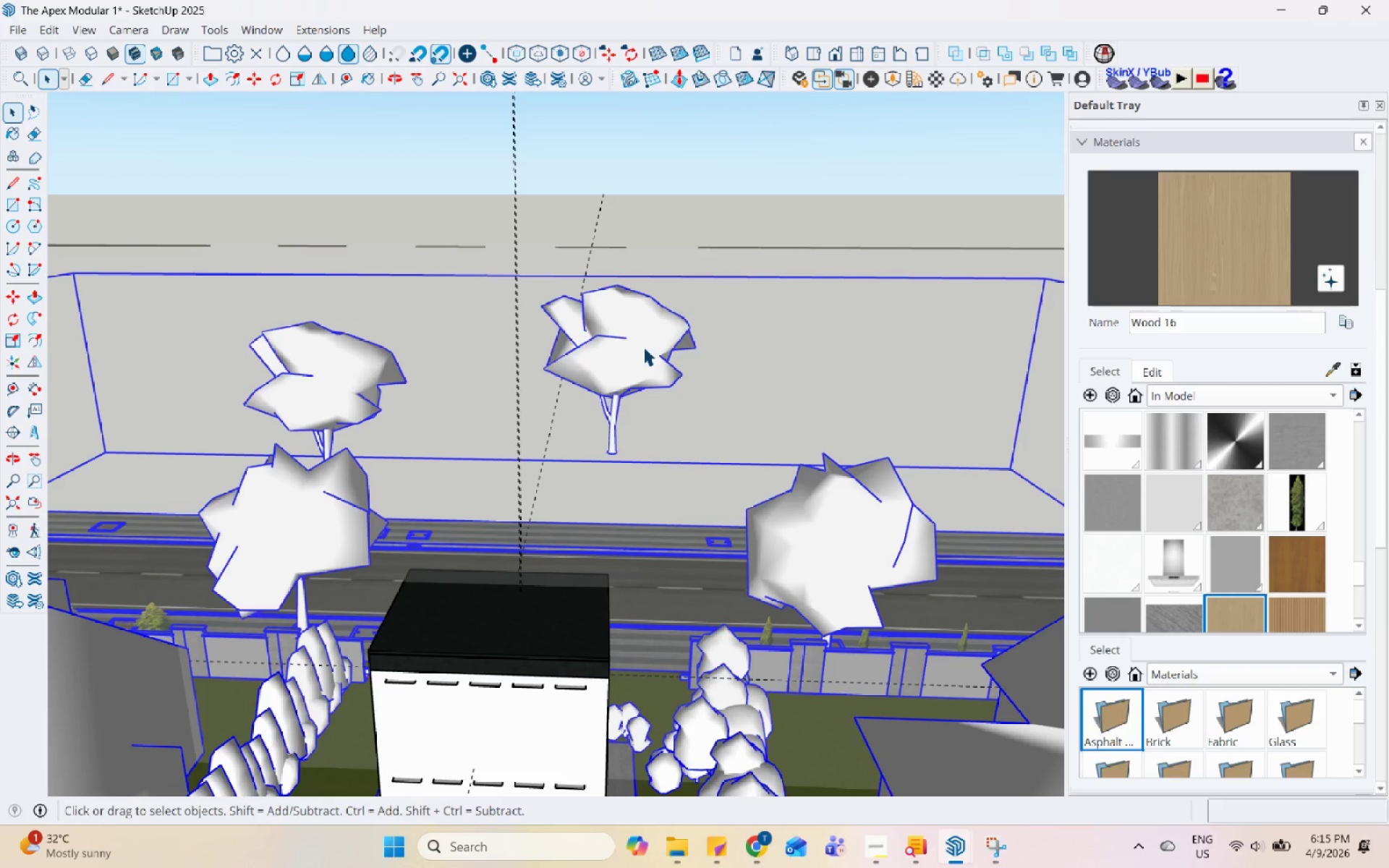 
right_click([643, 346])
 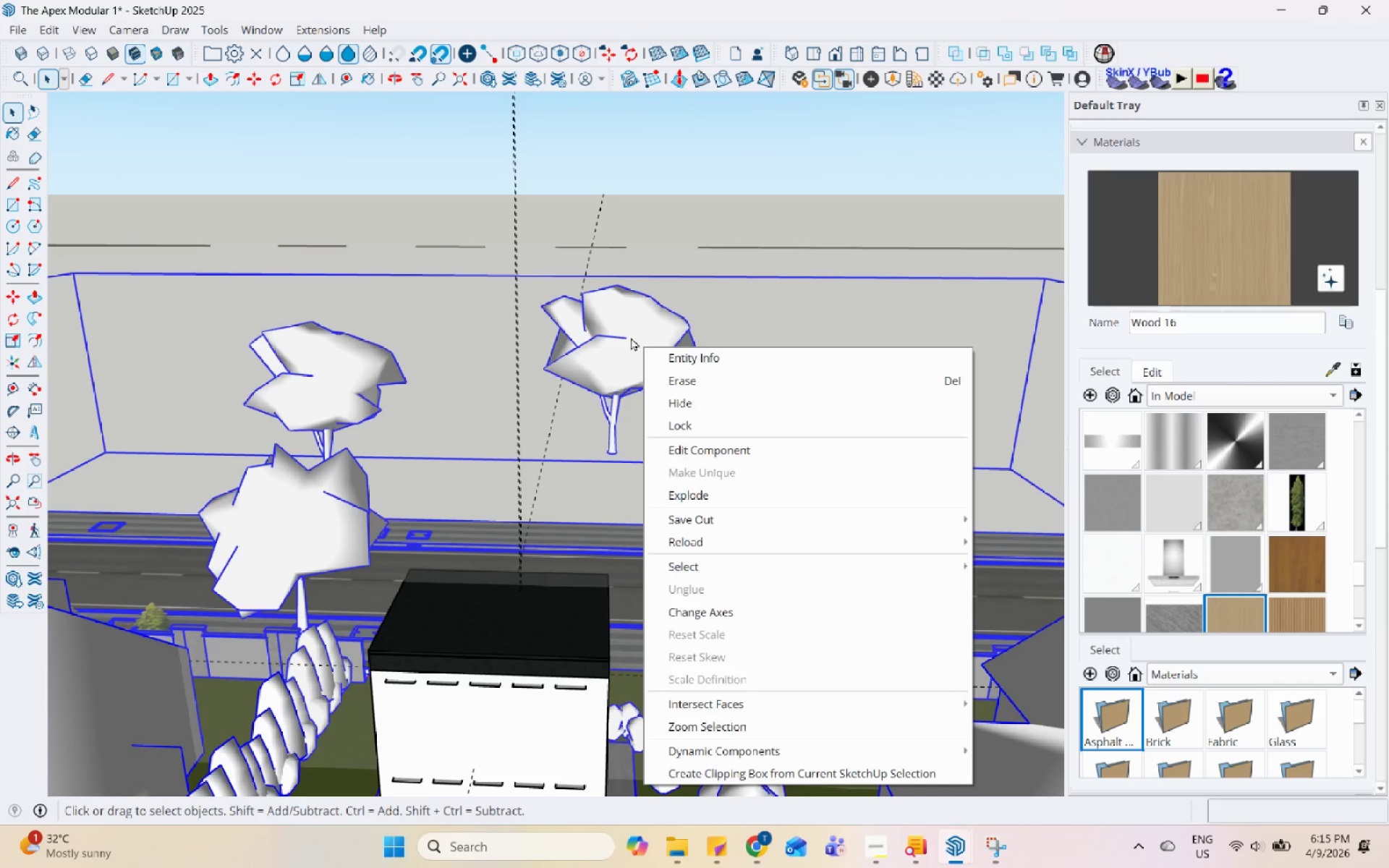 
double_click([631, 337])
 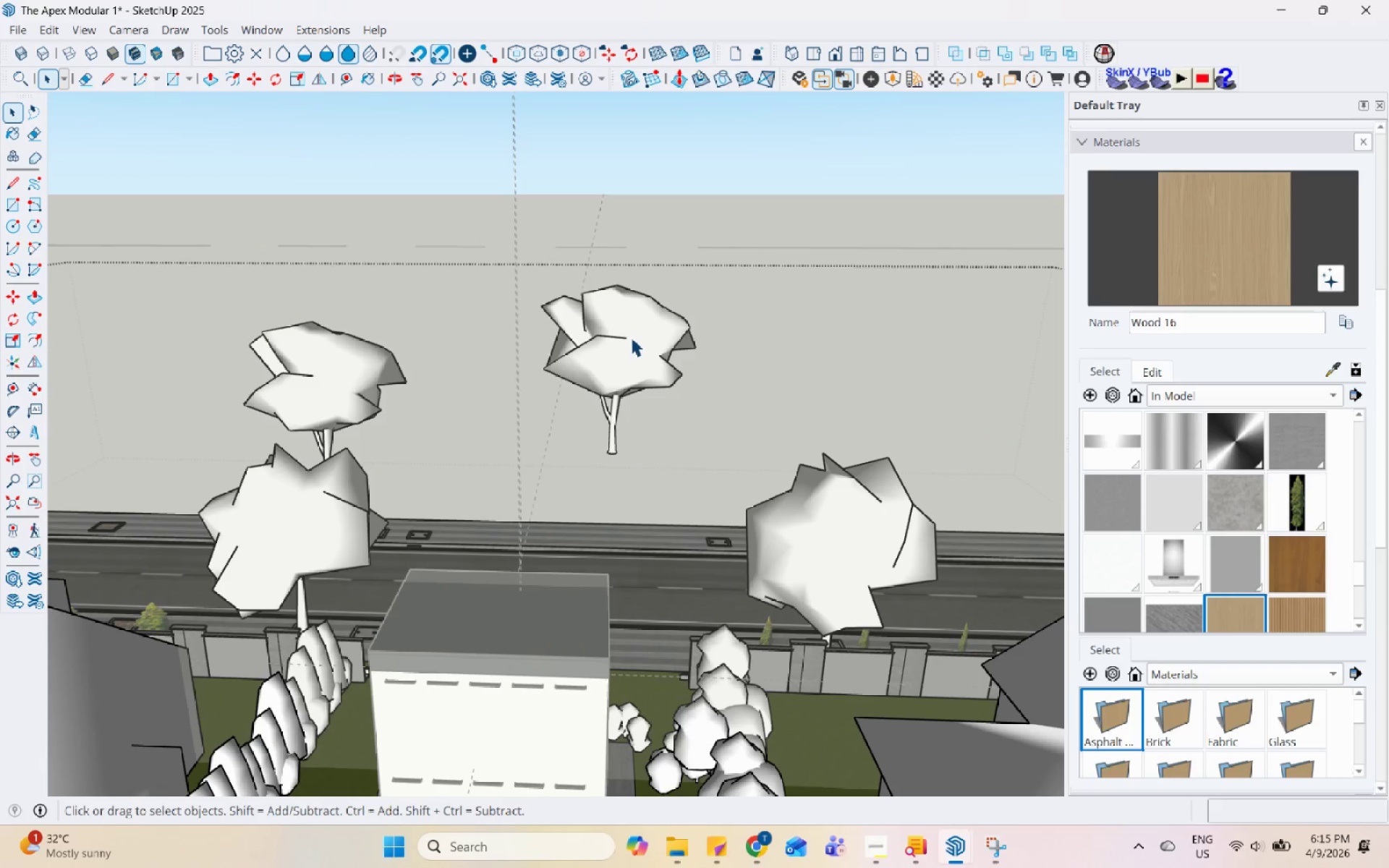 
triple_click([631, 337])
 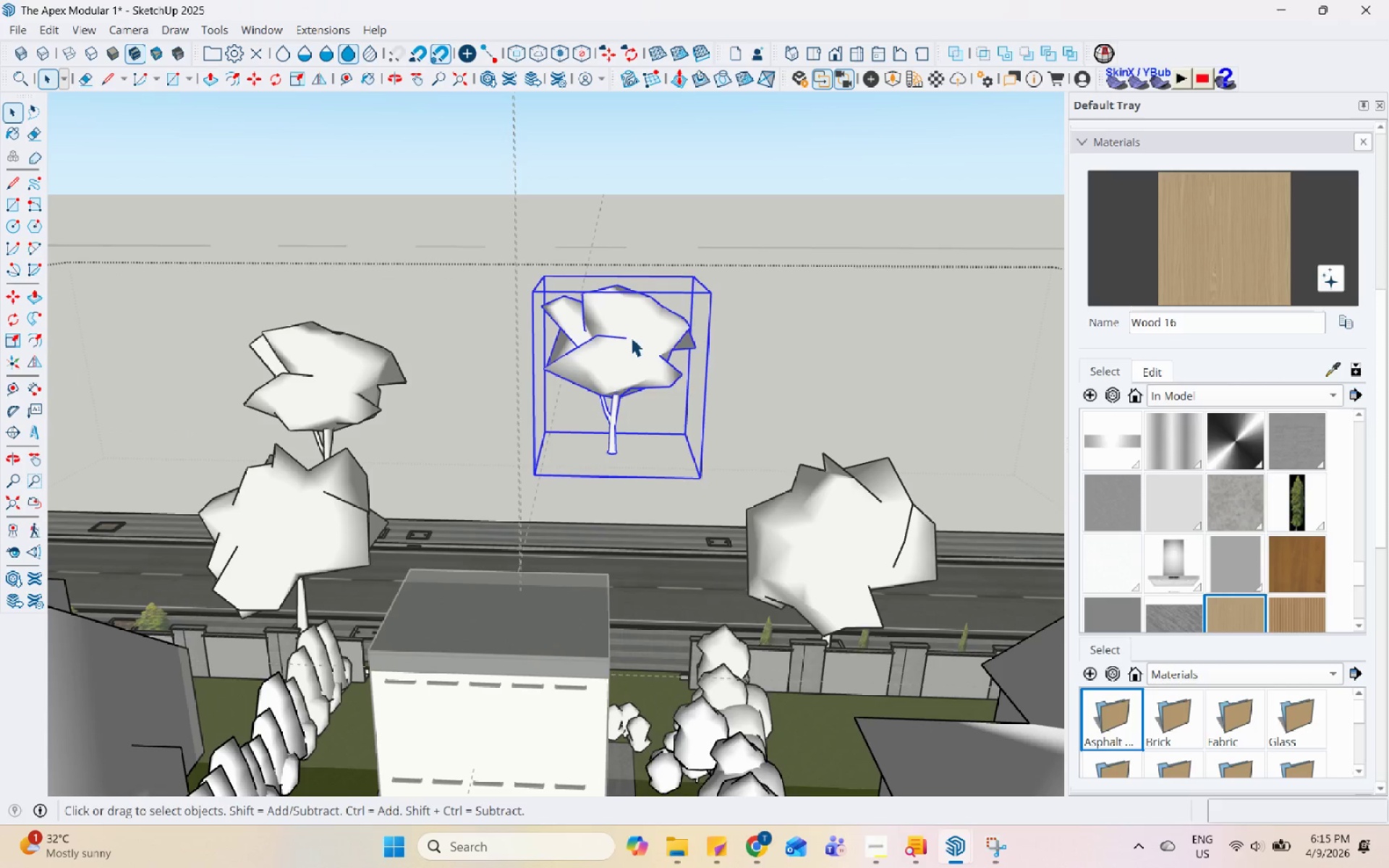 
right_click([631, 337])
 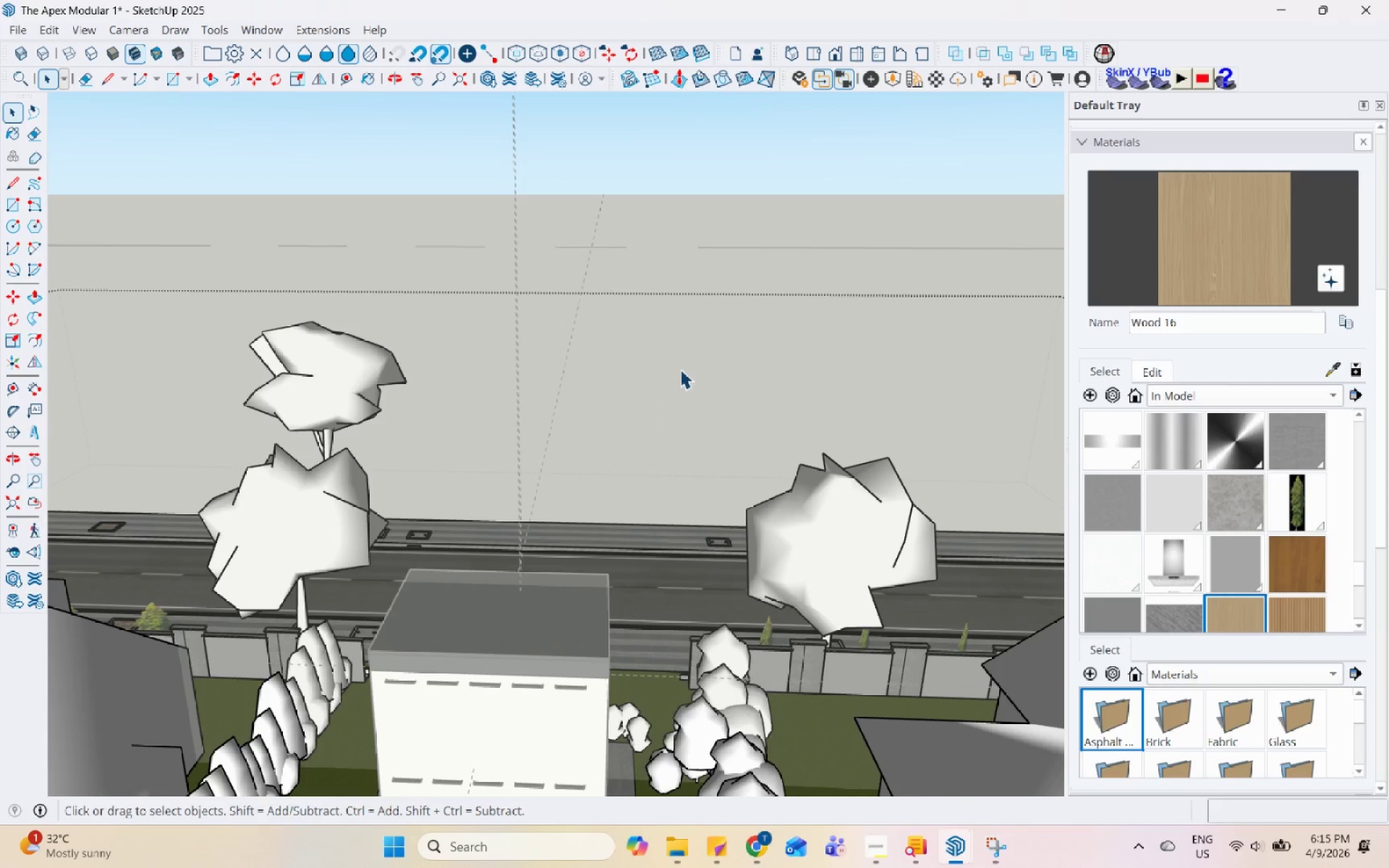 
double_click([323, 387])
 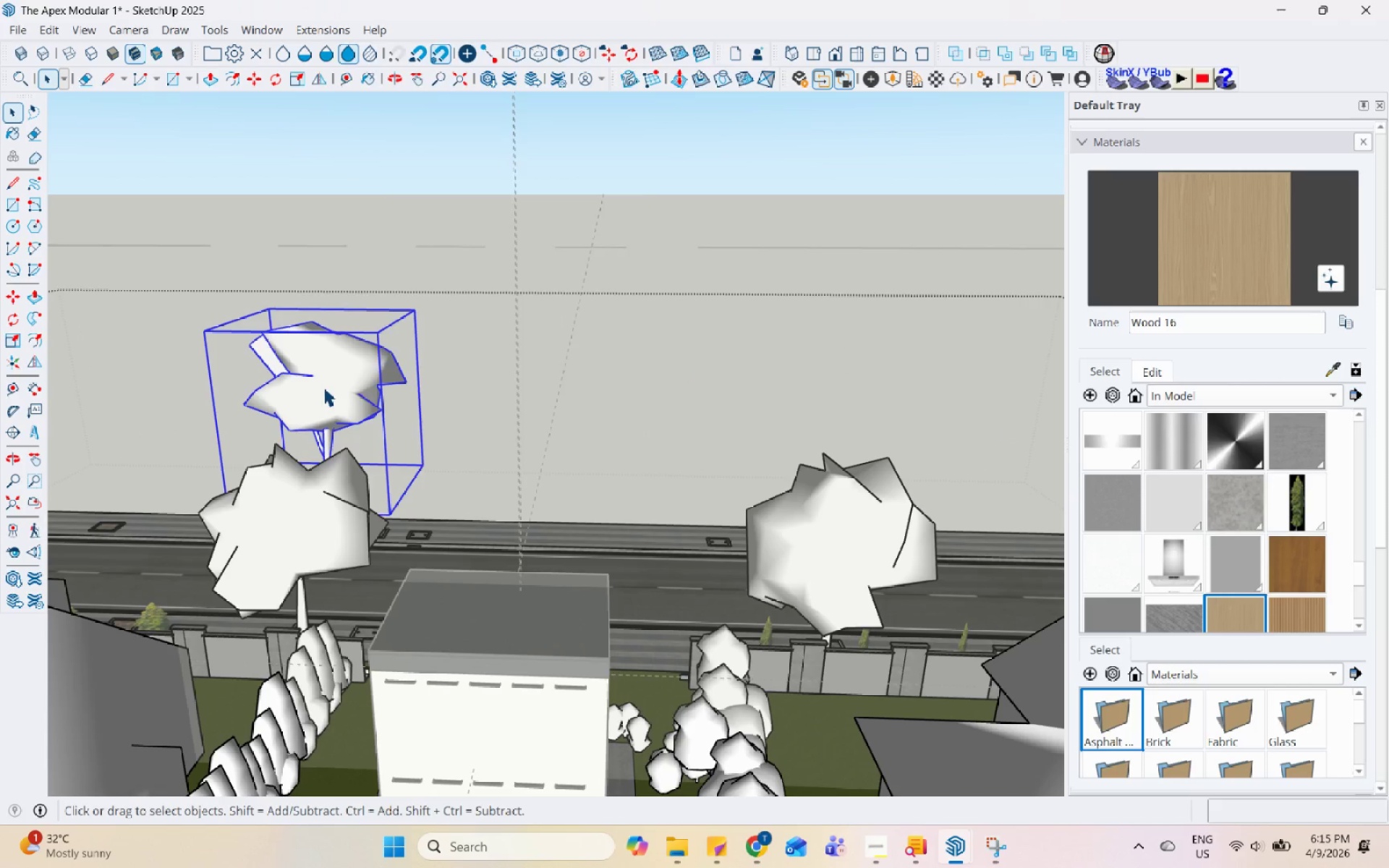 
right_click([323, 387])
 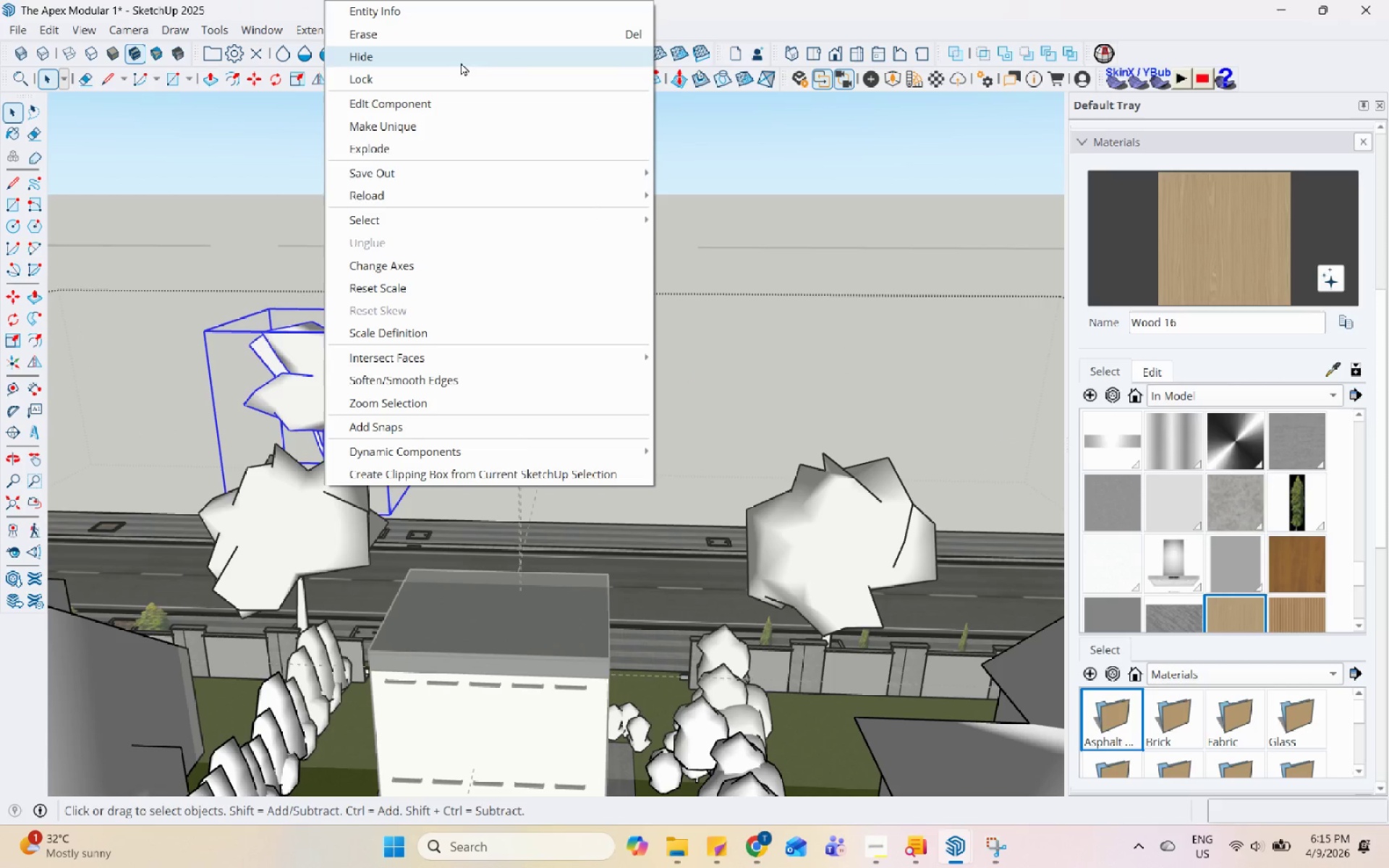 
left_click([483, 32])
 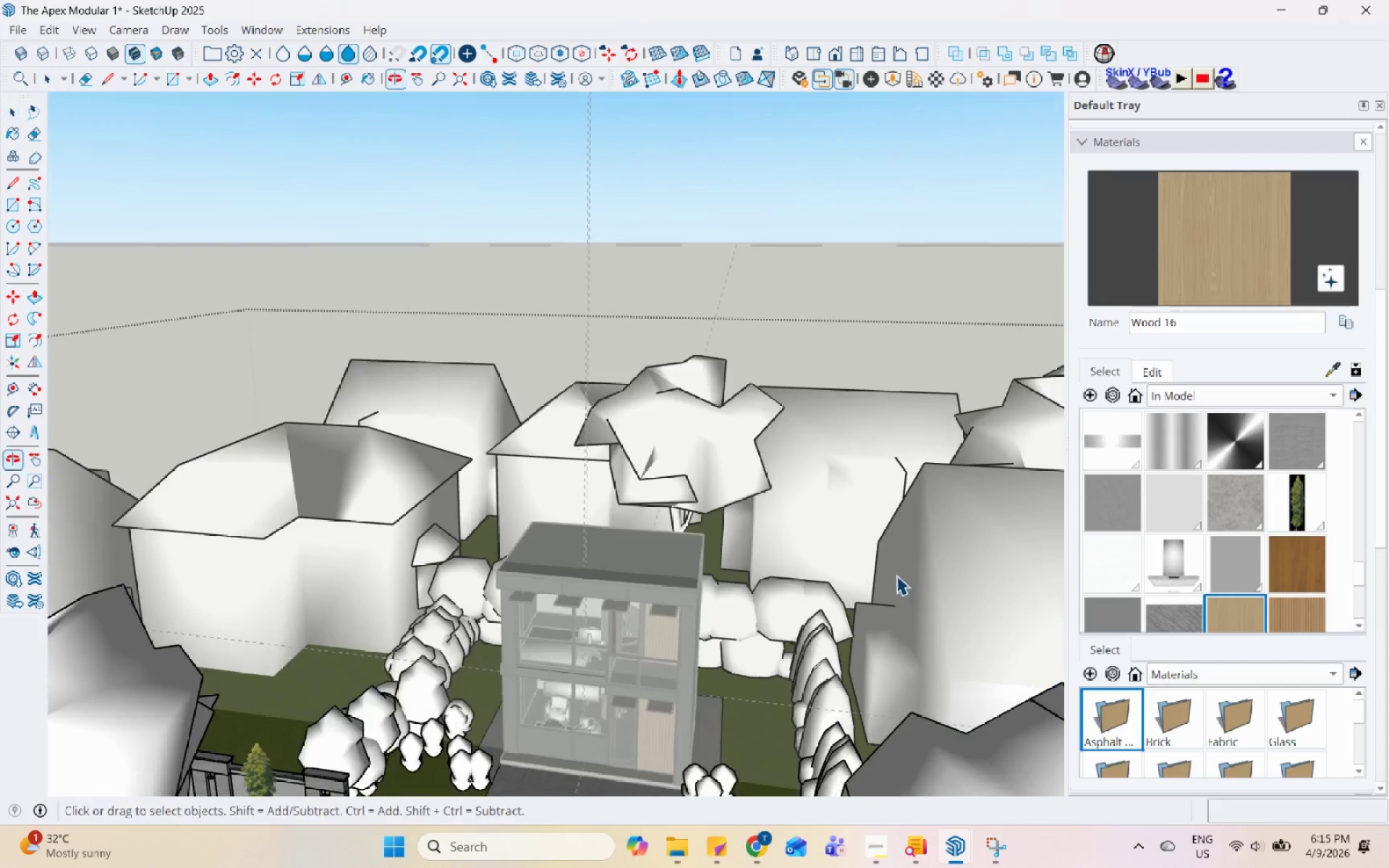 
key(Escape)
 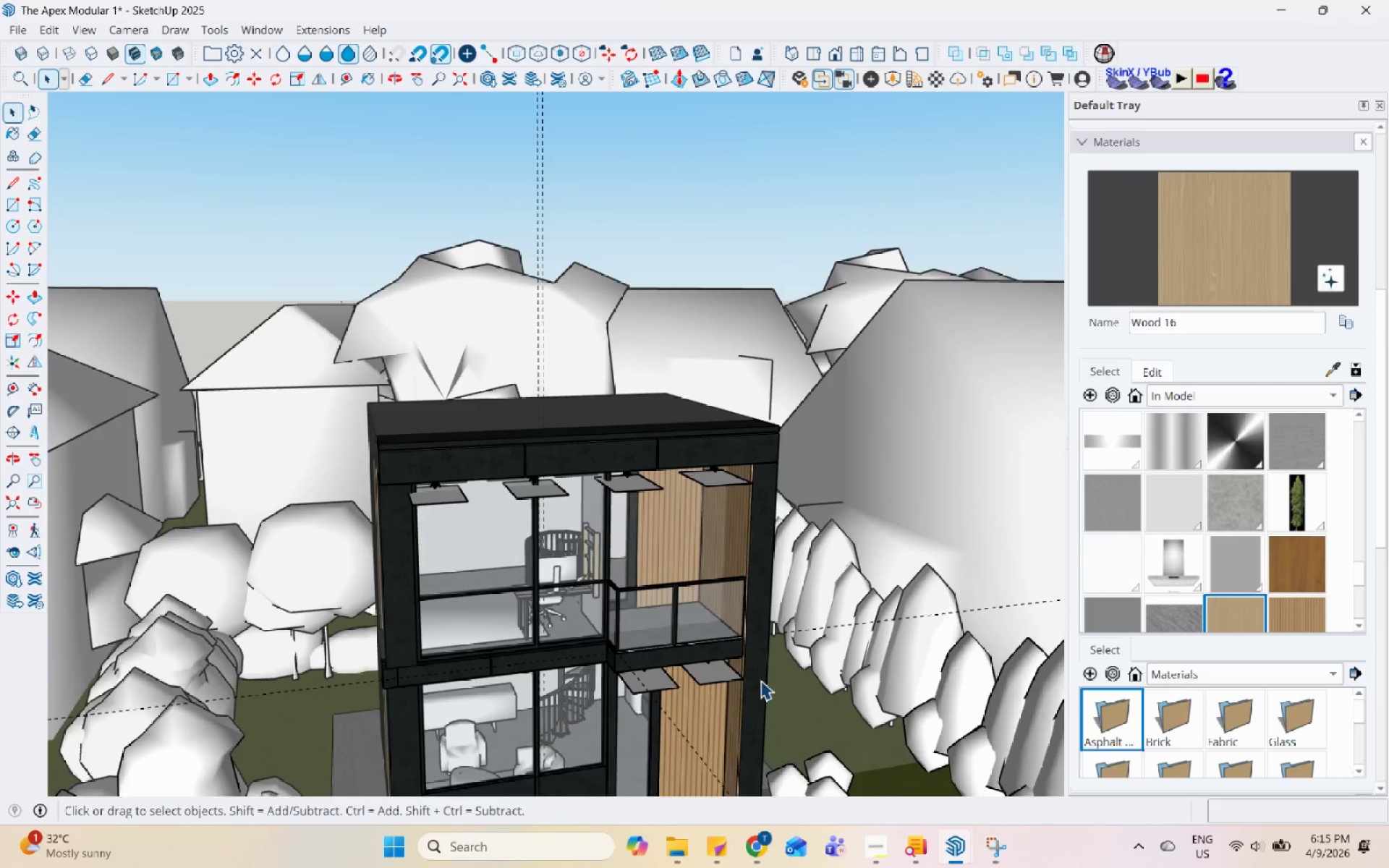 
key(Escape)
 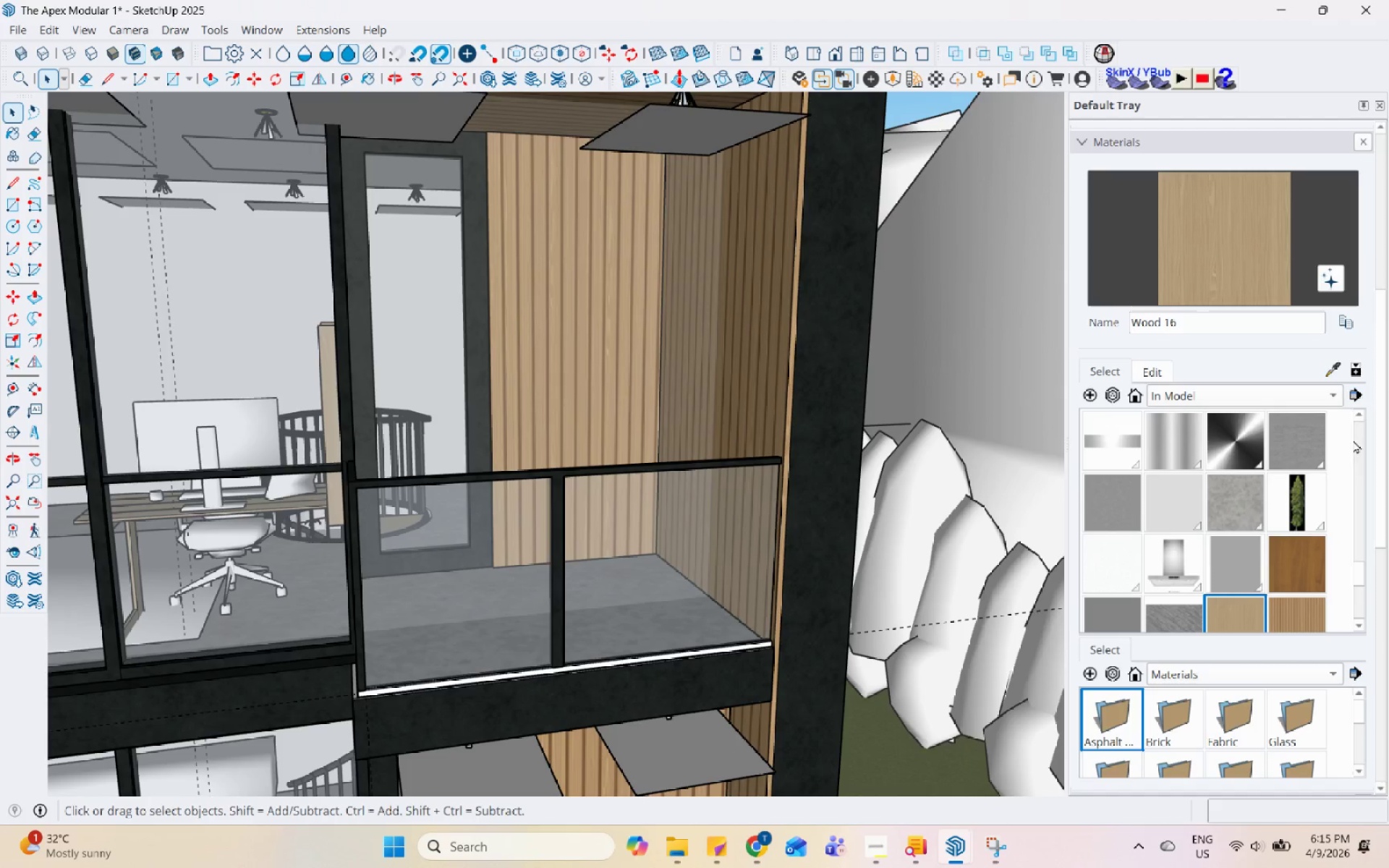 
scroll: coordinate [730, 626], scroll_direction: up, amount: 18.0
 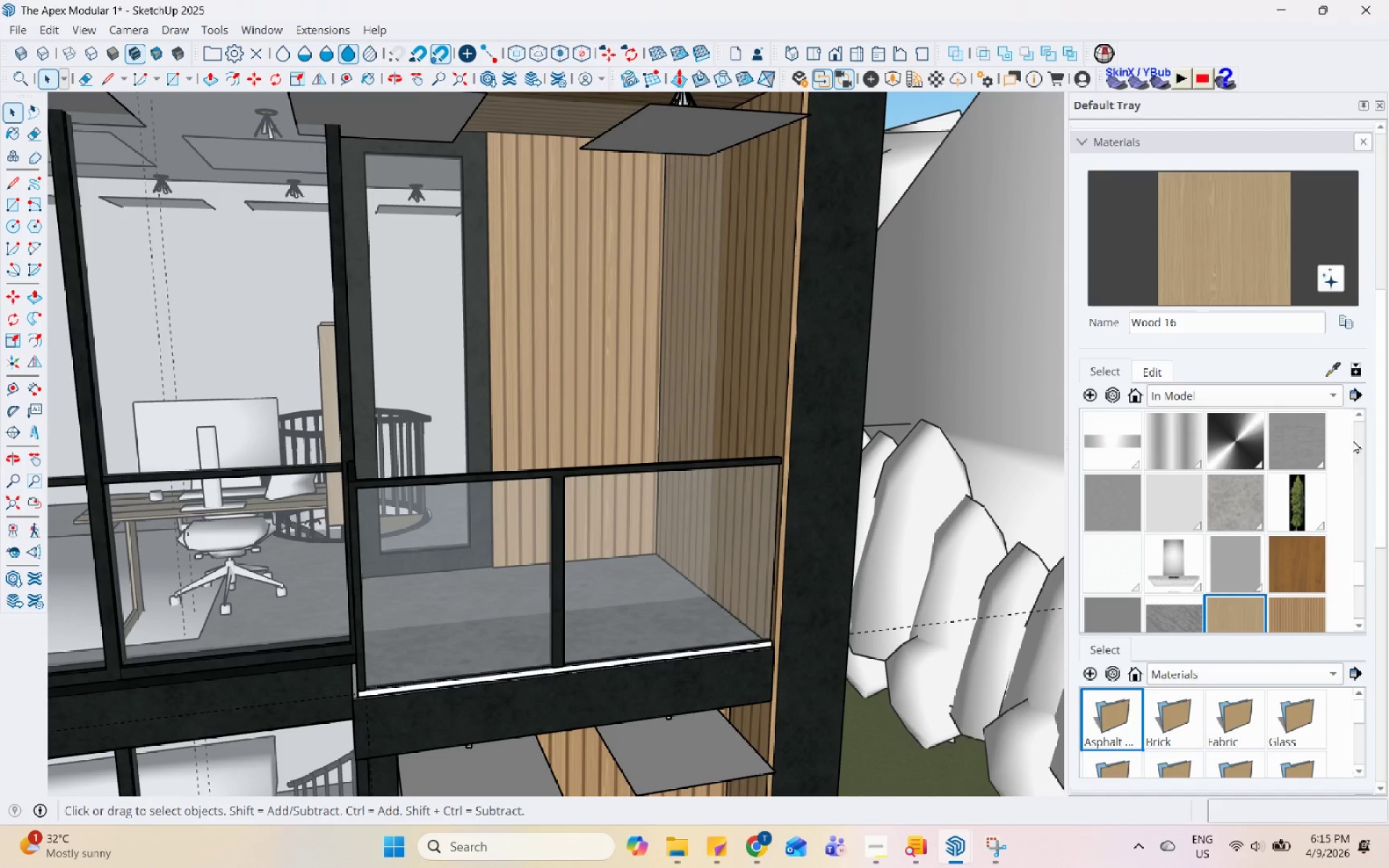 
left_click([1323, 372])
 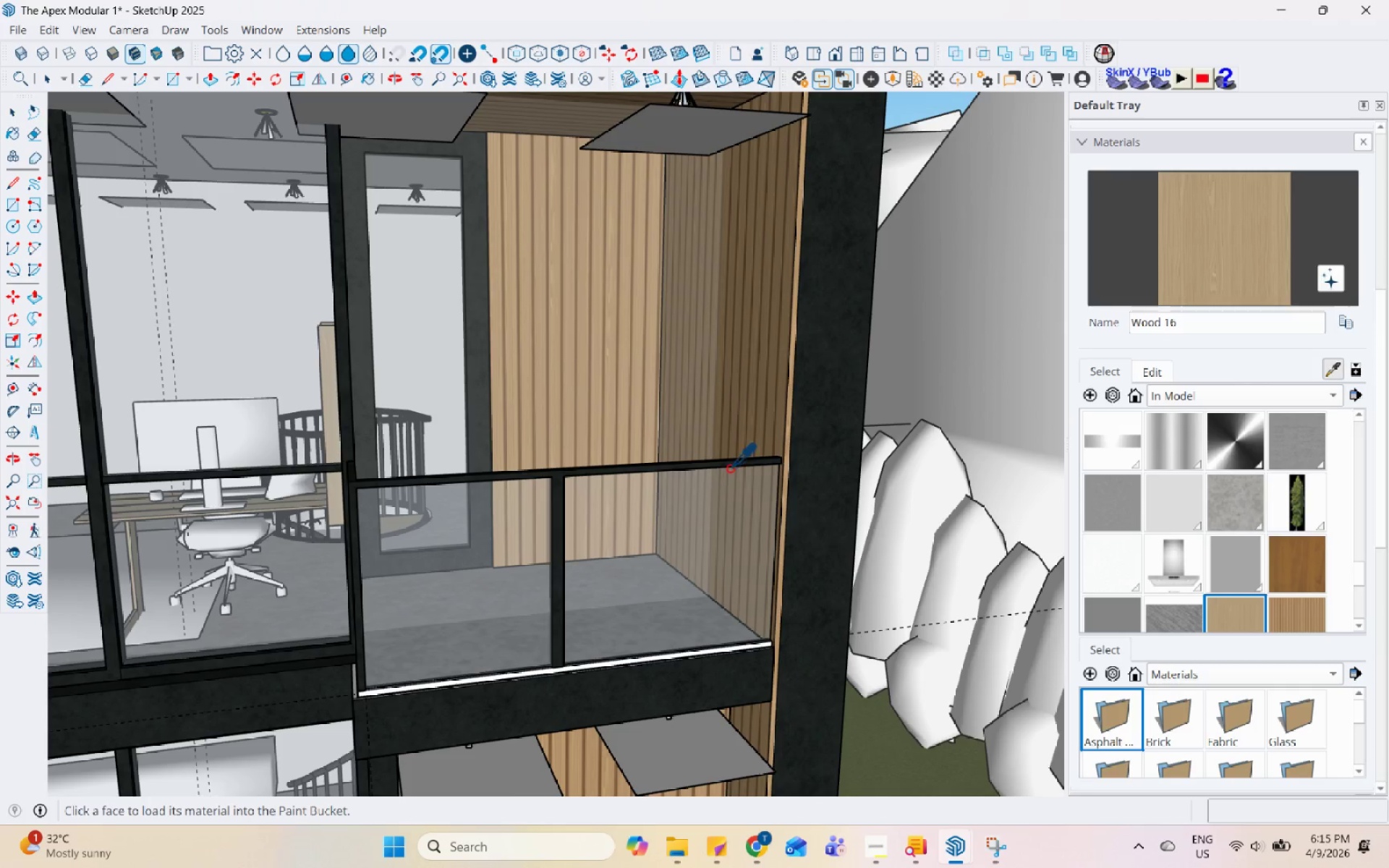 
left_click([729, 465])
 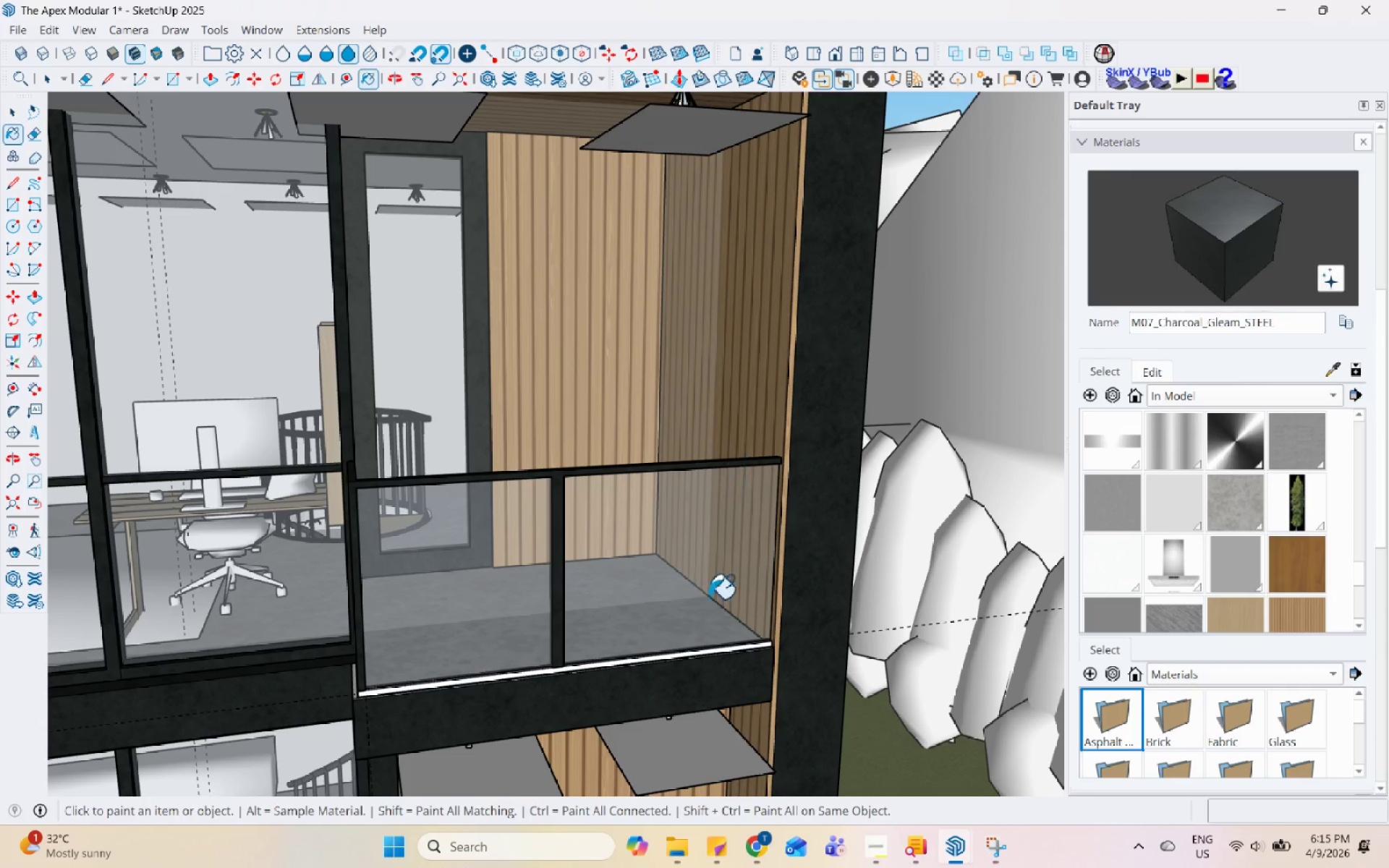 
left_click([721, 629])
 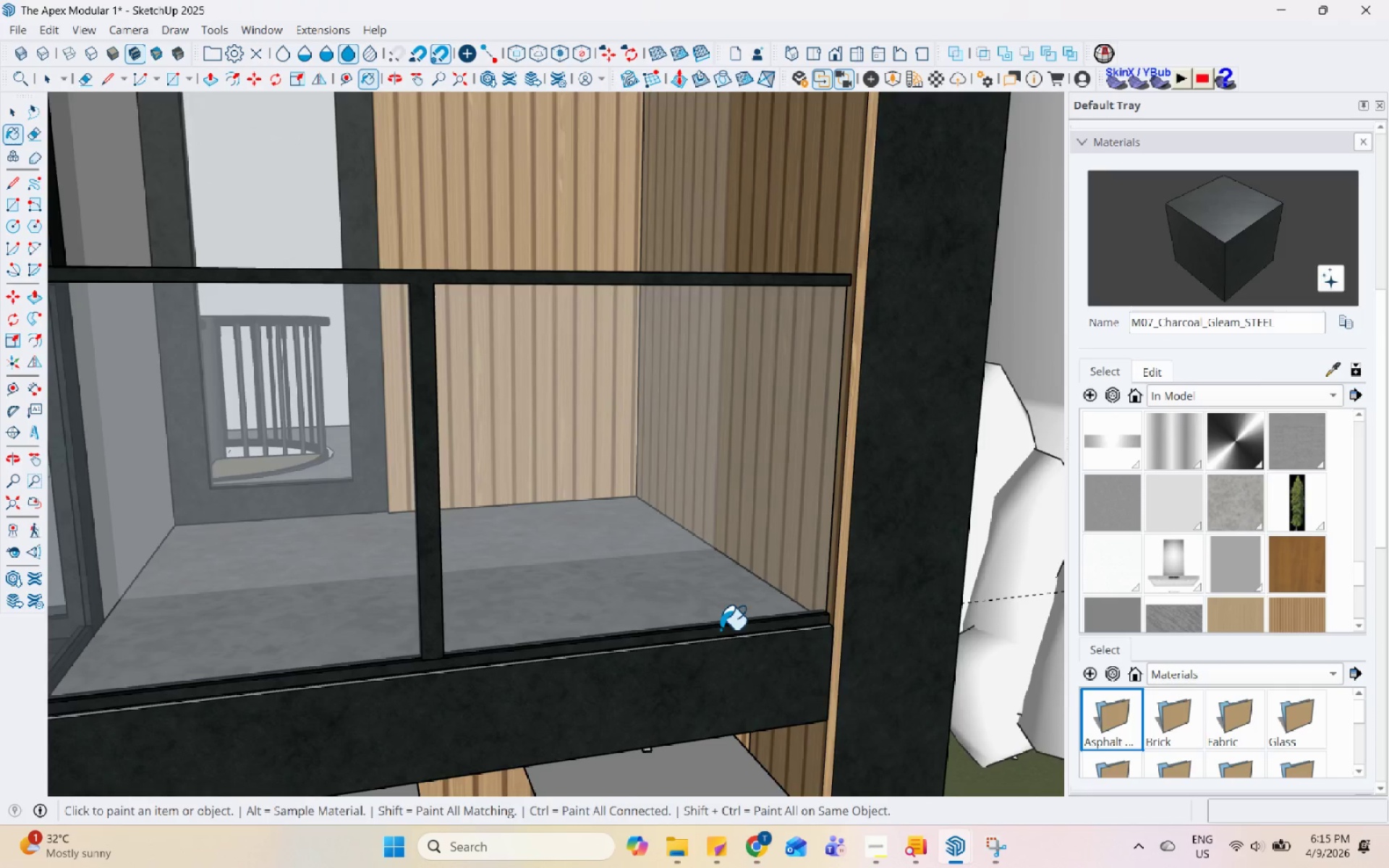 
scroll: coordinate [709, 650], scroll_direction: up, amount: 6.0
 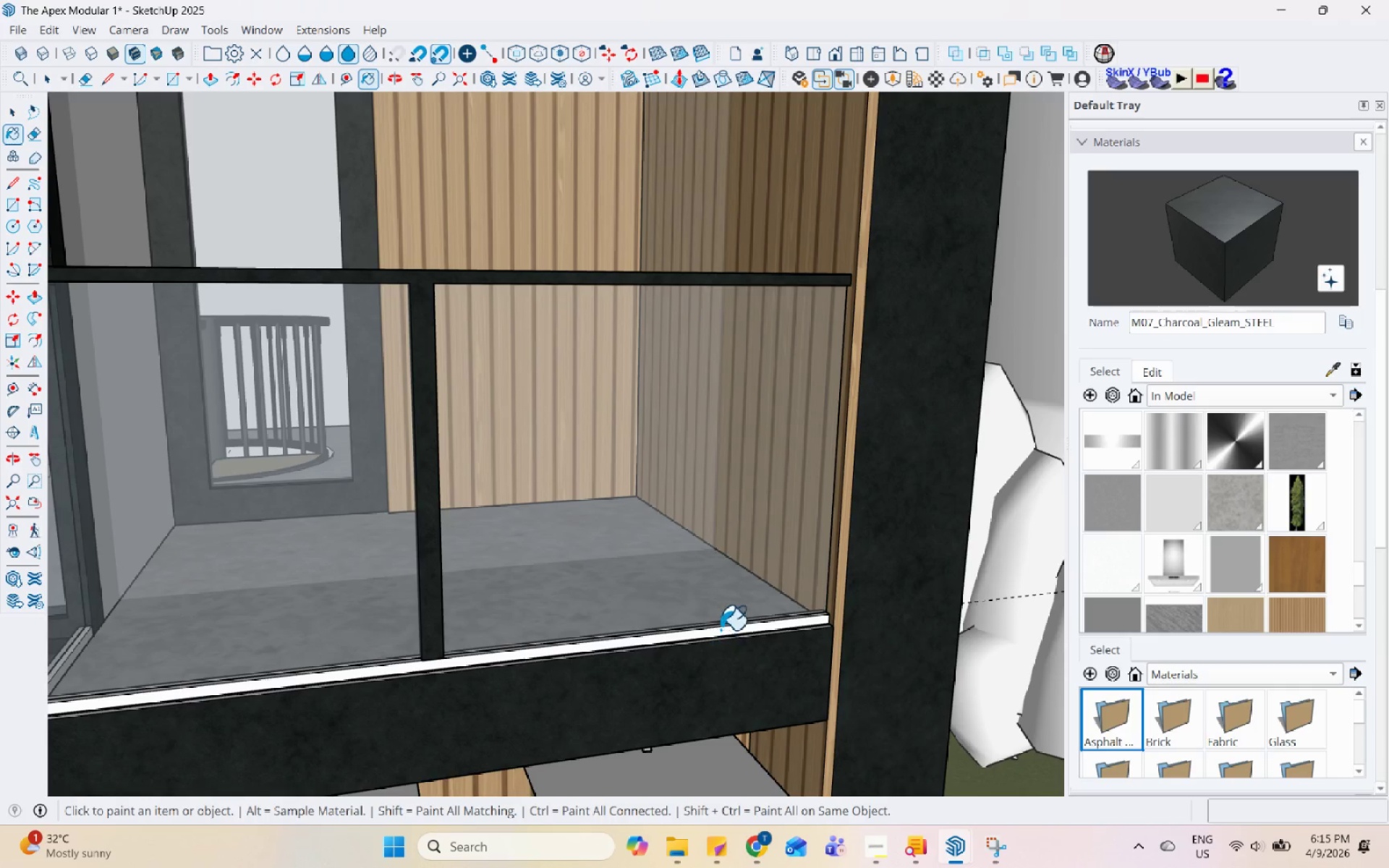 
scroll: coordinate [727, 648], scroll_direction: down, amount: 8.0
 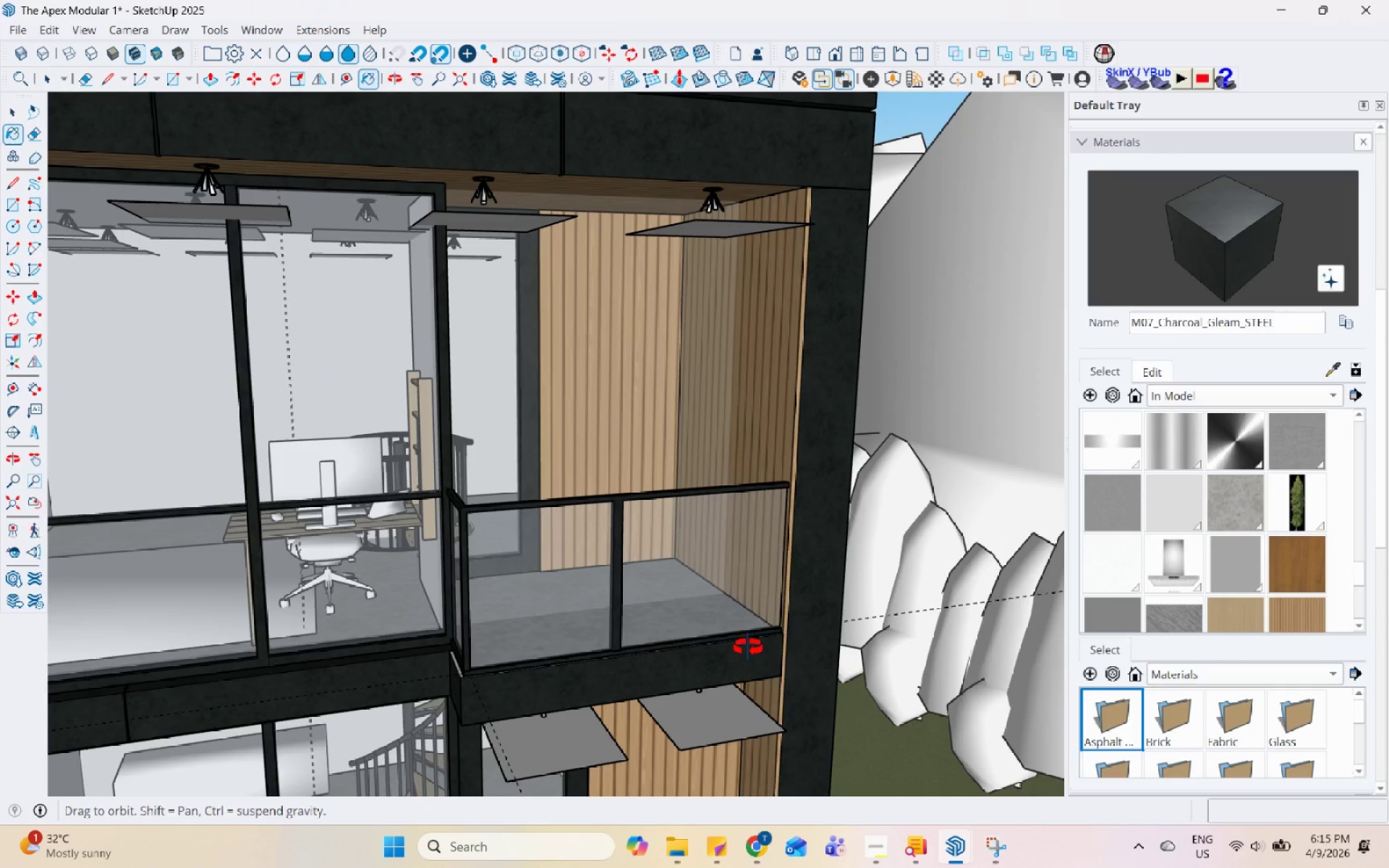 
key(Space)
 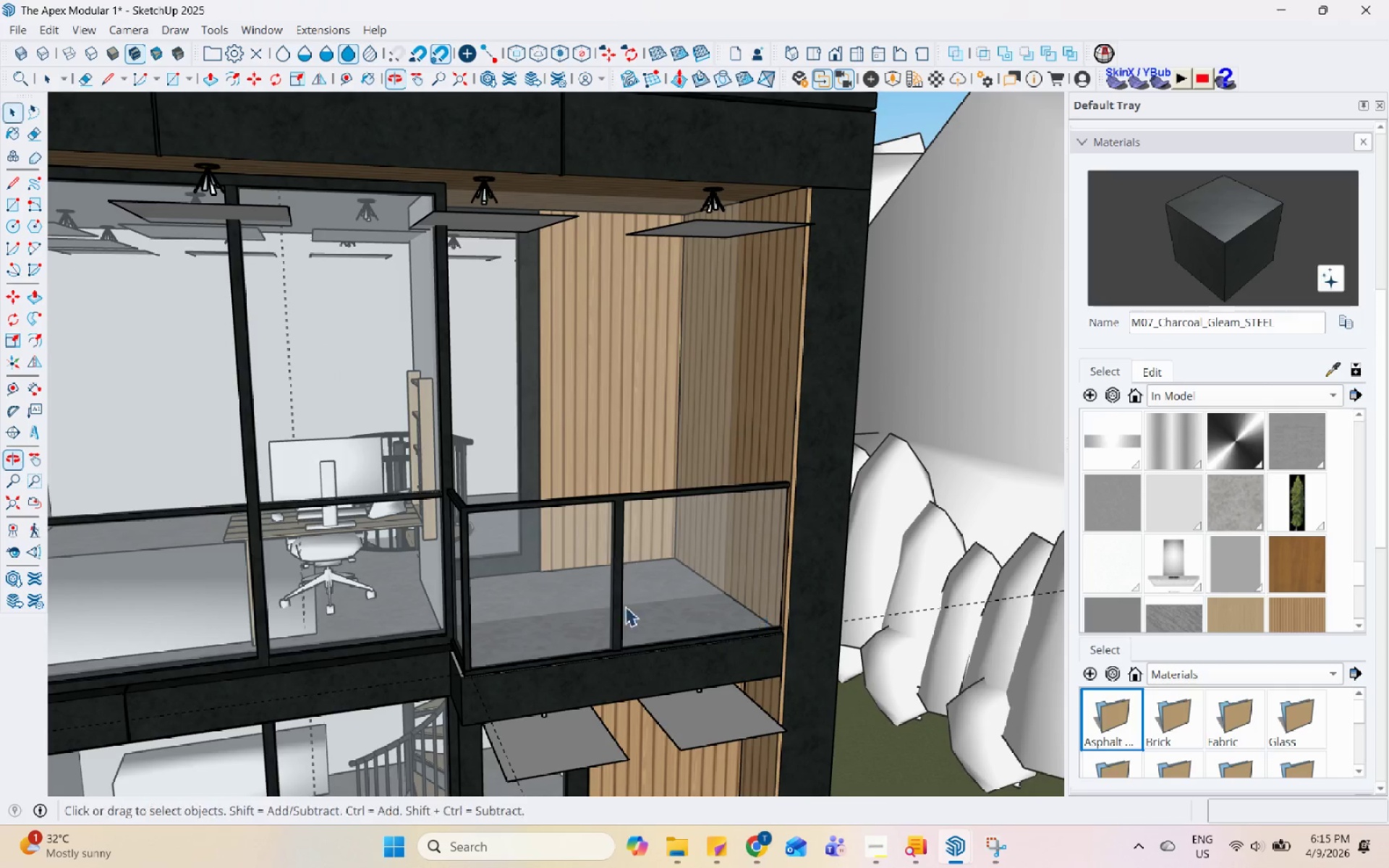 
scroll: coordinate [530, 612], scroll_direction: down, amount: 8.0
 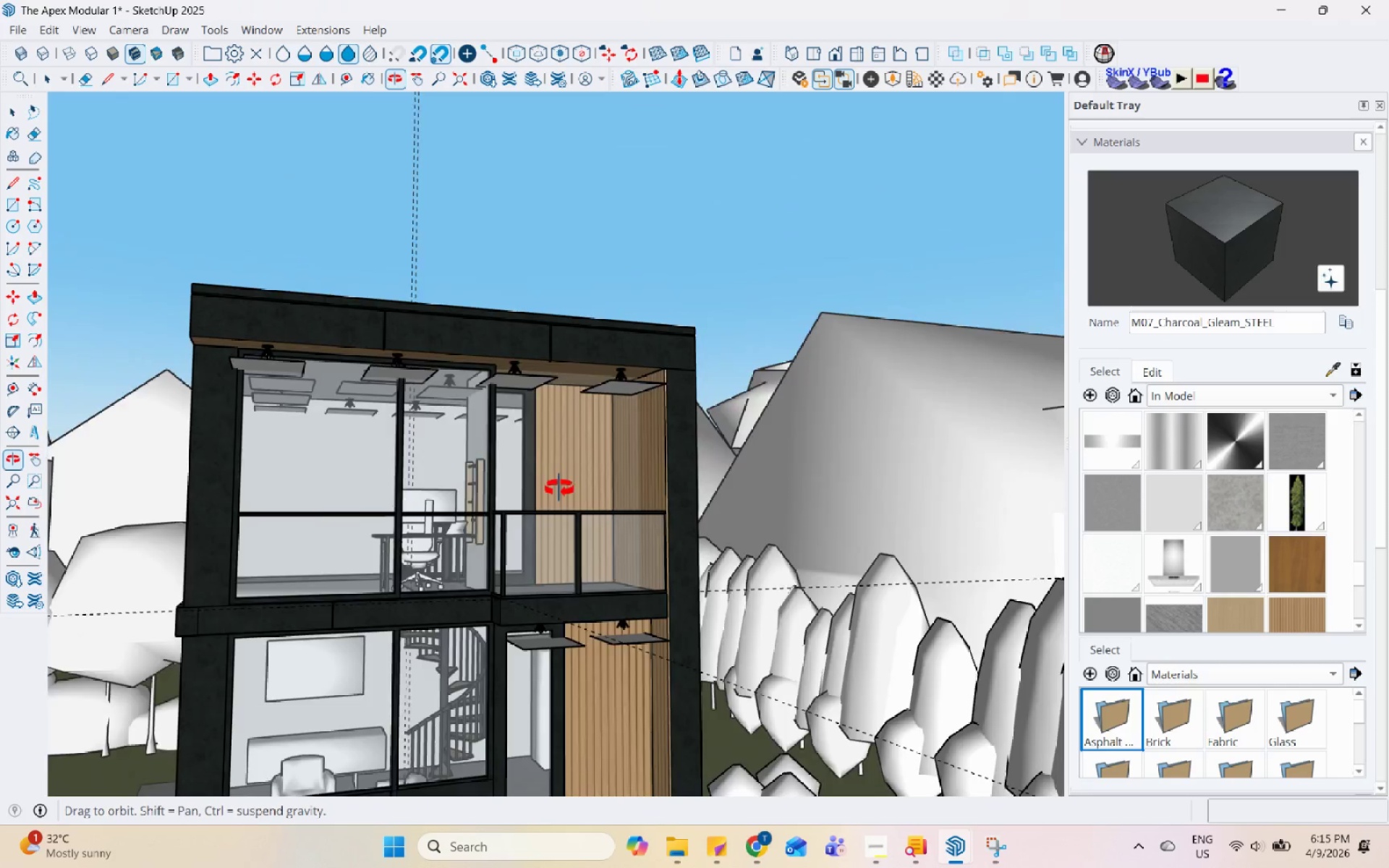 
middle_click([553, 404])
 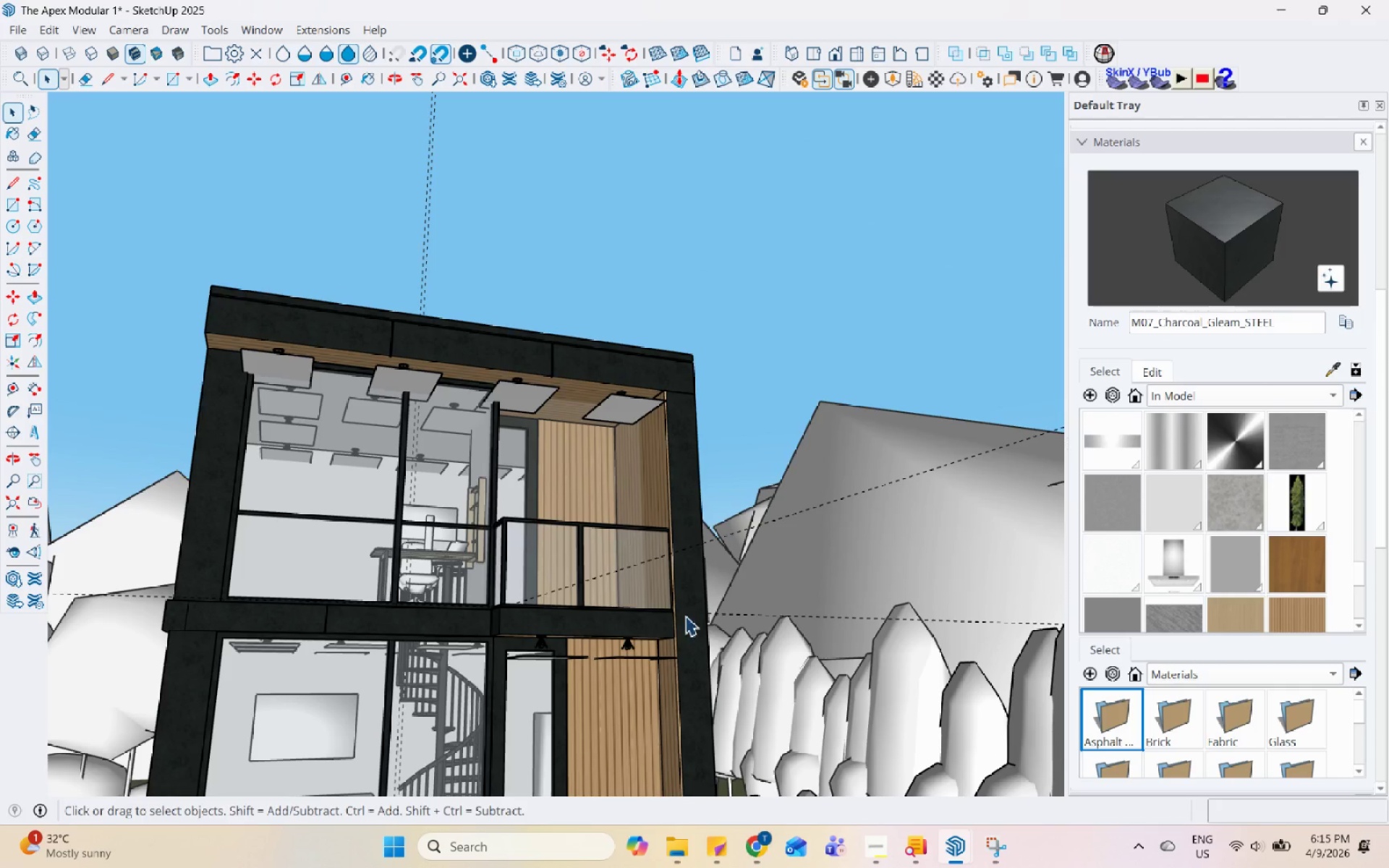 
scroll: coordinate [542, 635], scroll_direction: down, amount: 7.0
 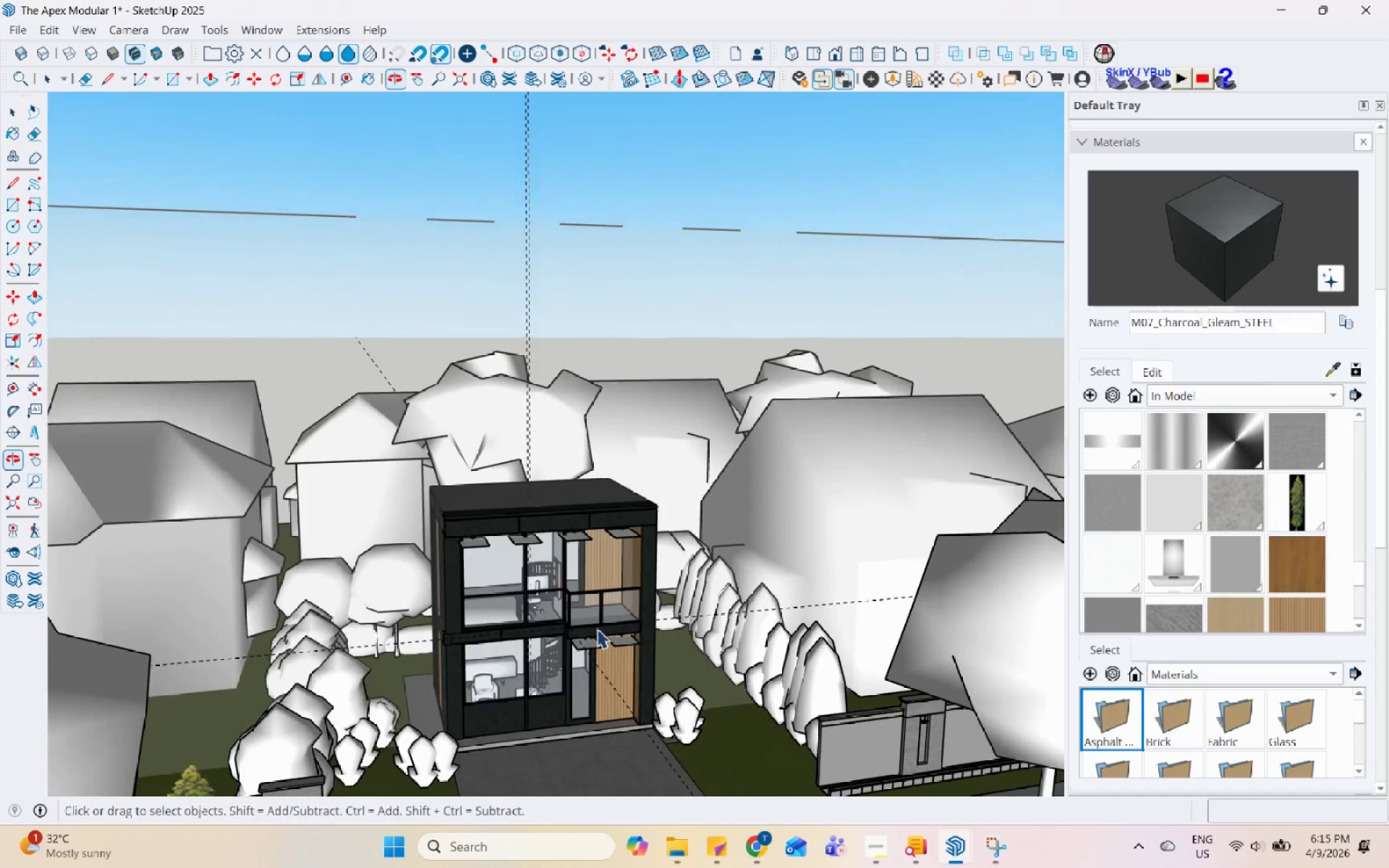 
left_click([744, 554])
 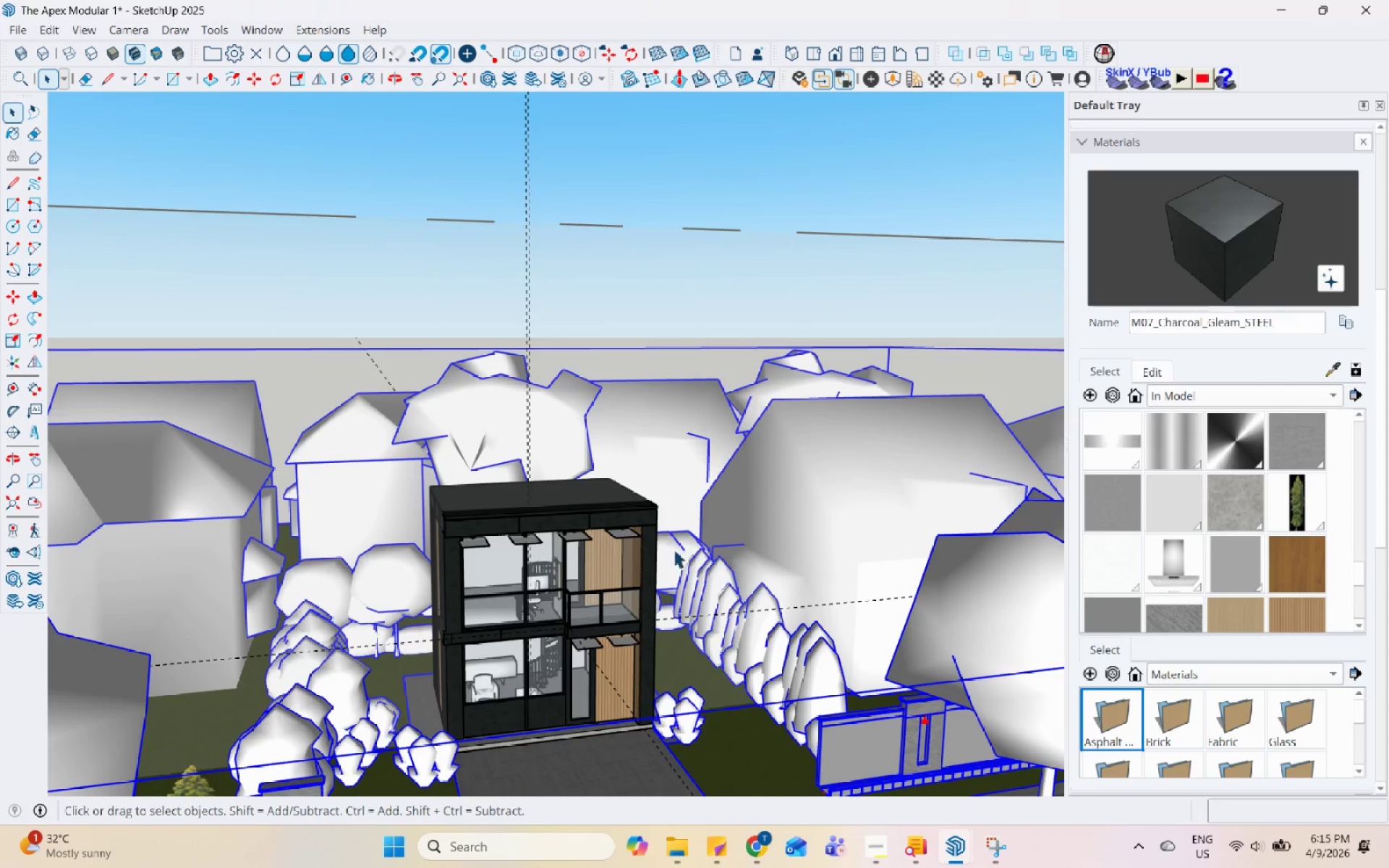 
scroll: coordinate [487, 522], scroll_direction: down, amount: 3.0
 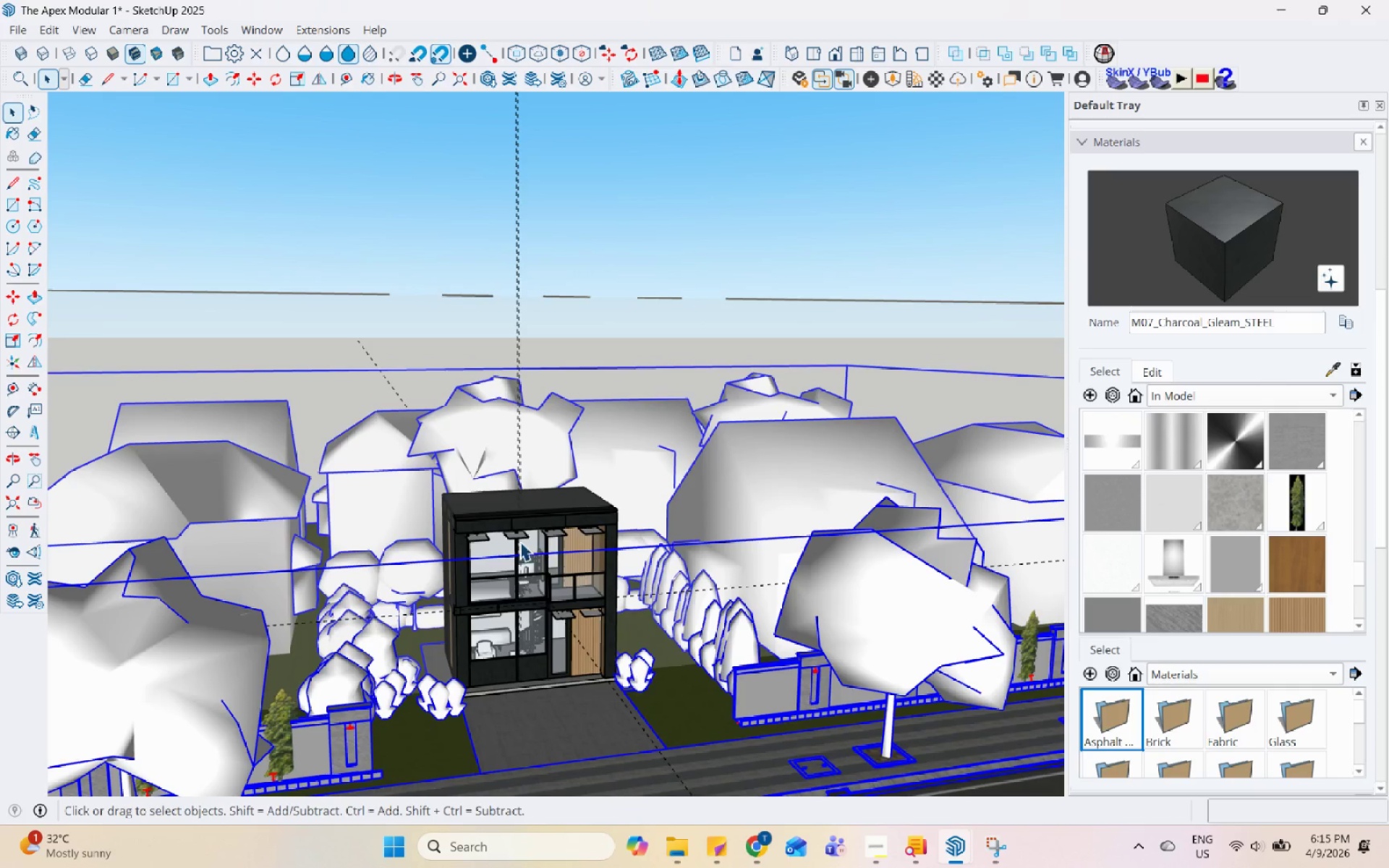 
left_click([656, 333])
 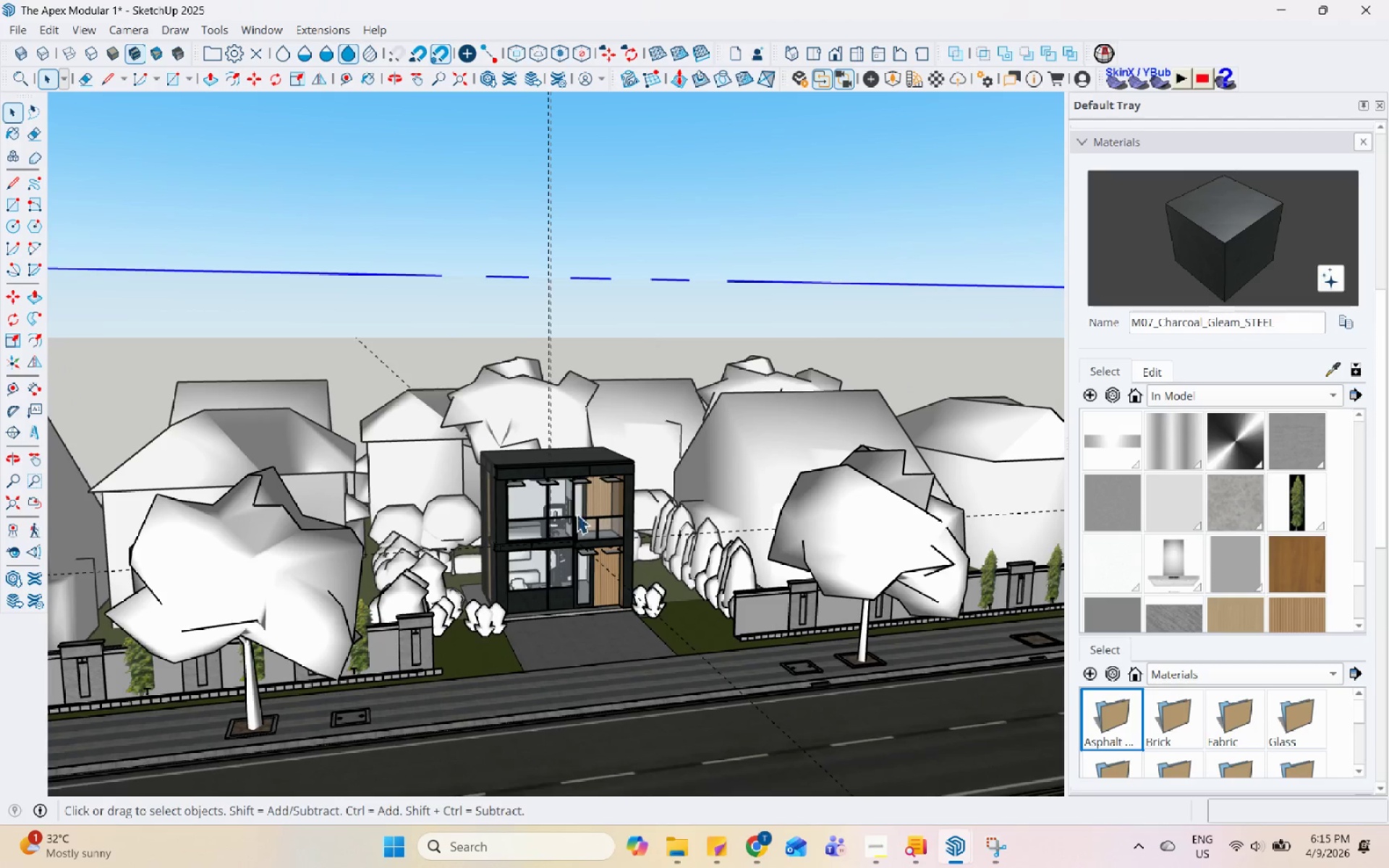 
scroll: coordinate [613, 464], scroll_direction: down, amount: 3.0
 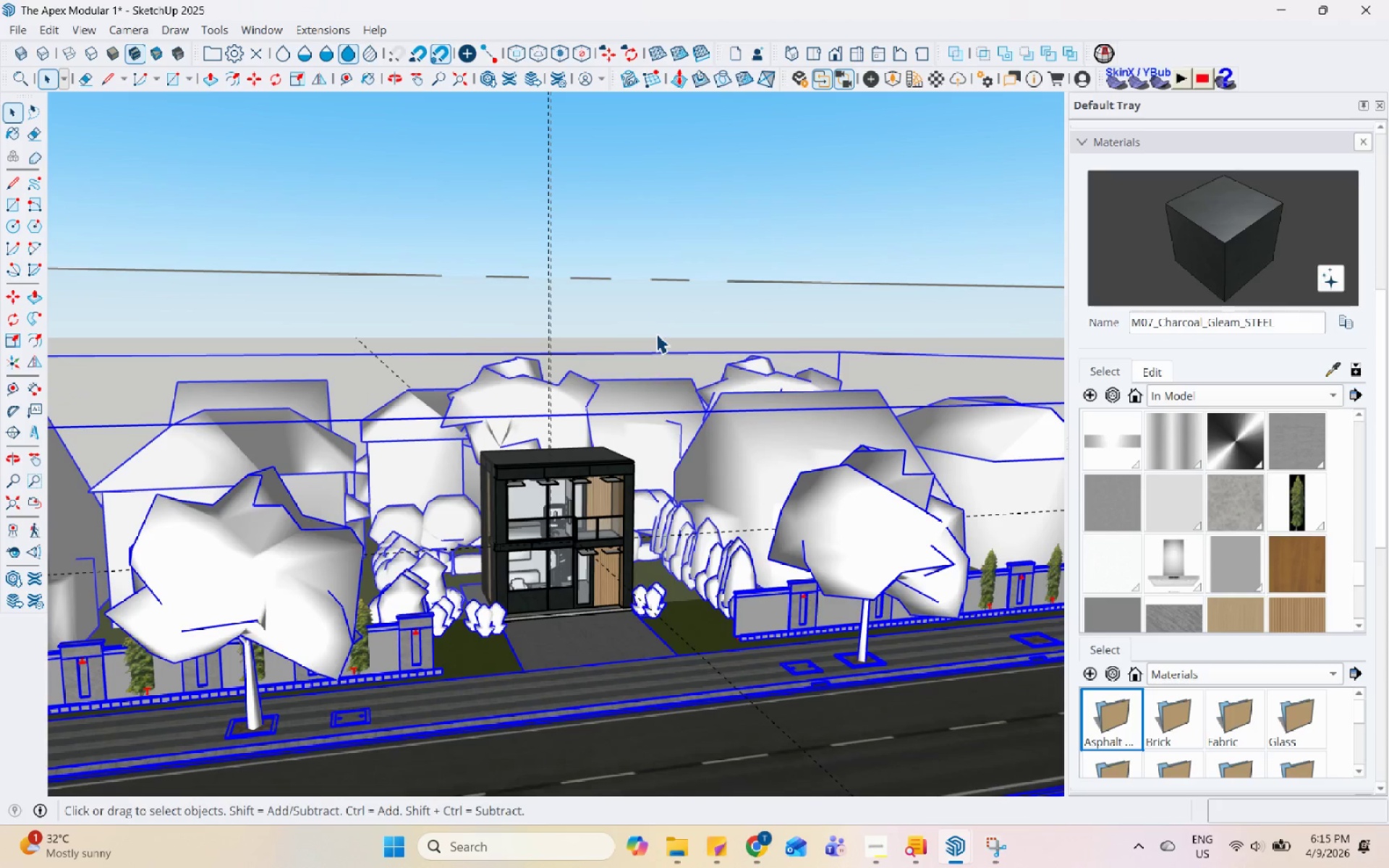 
scroll: coordinate [645, 308], scroll_direction: up, amount: 11.0
 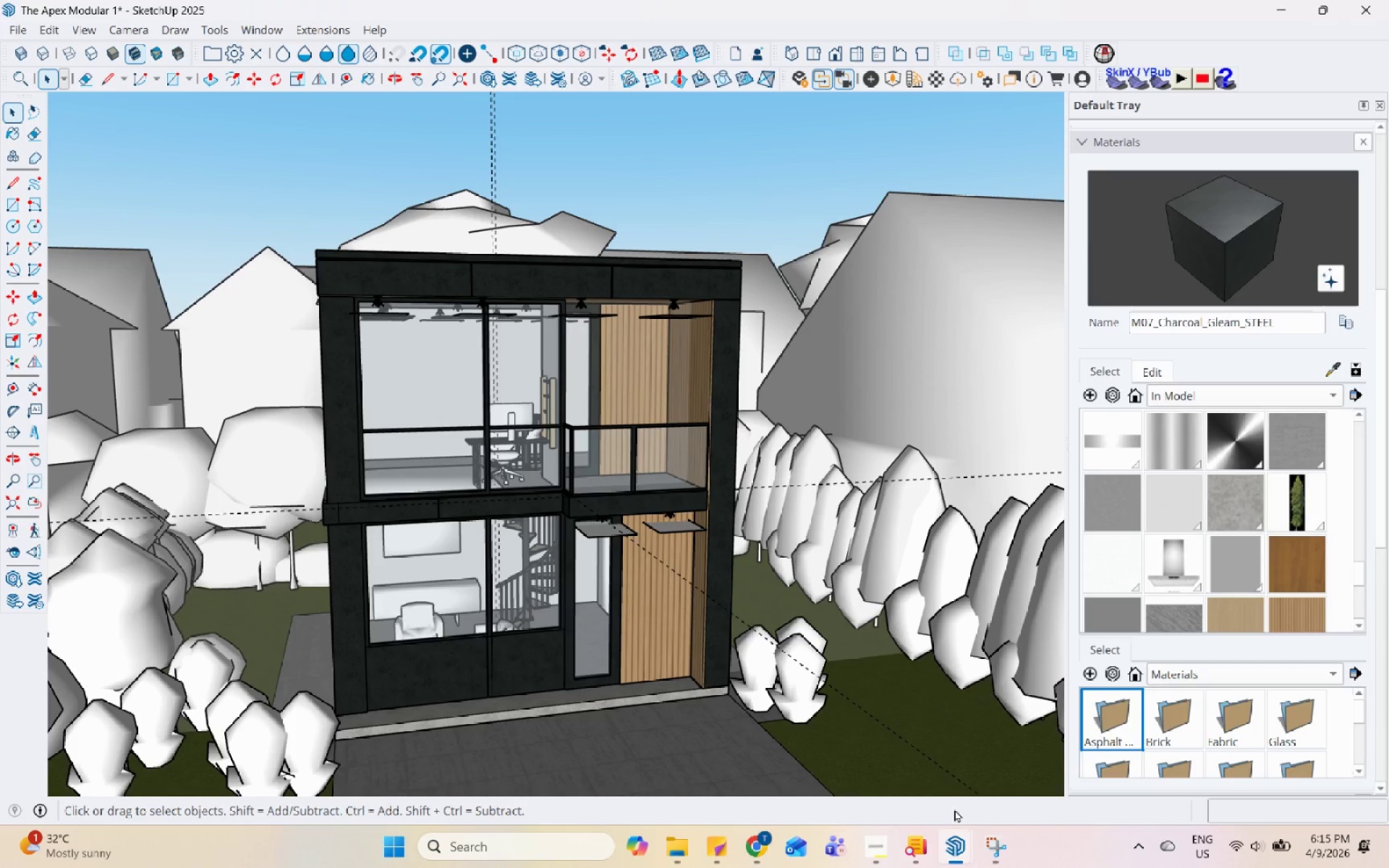 
left_click([958, 844])
 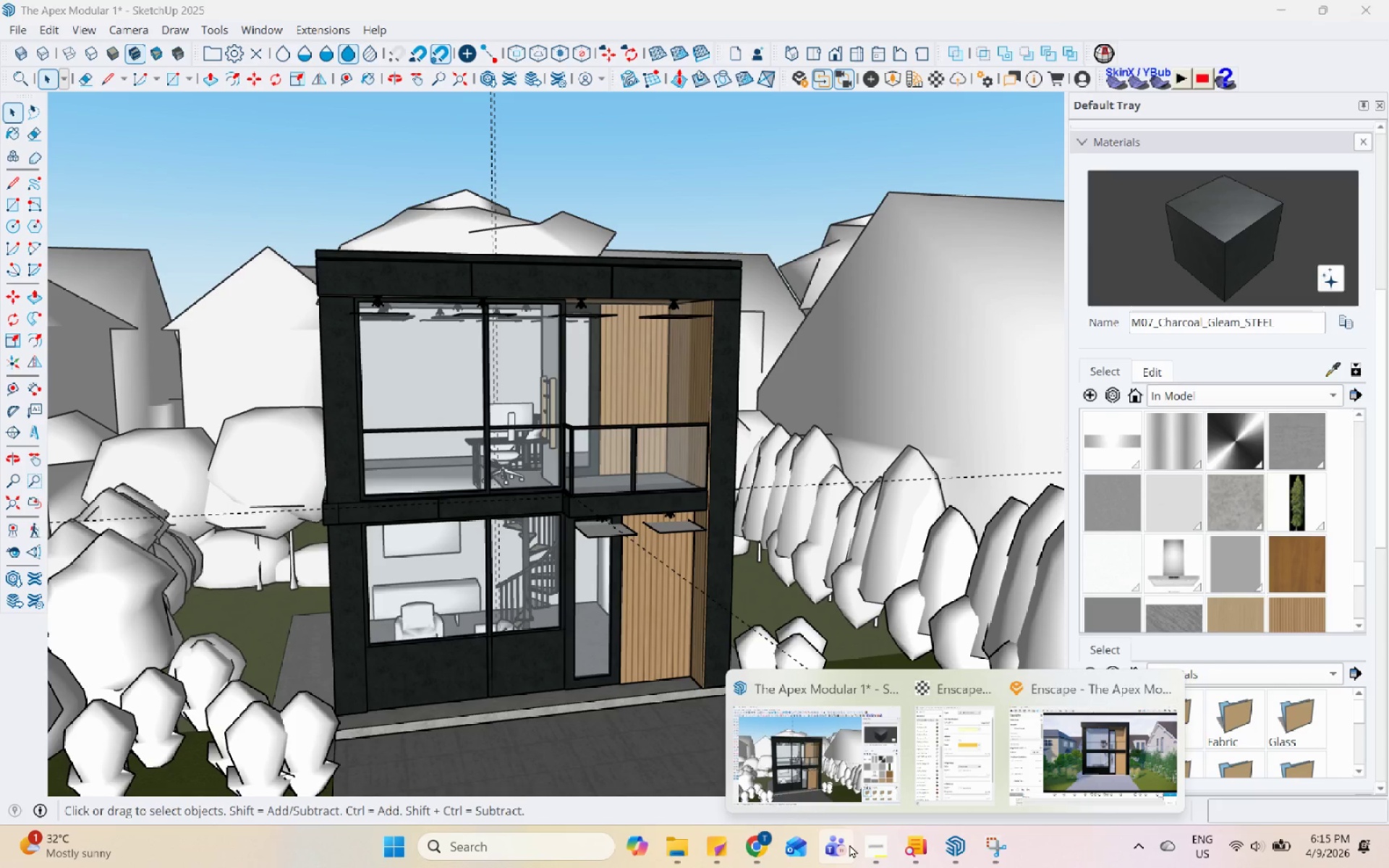 
left_click([1158, 733])
 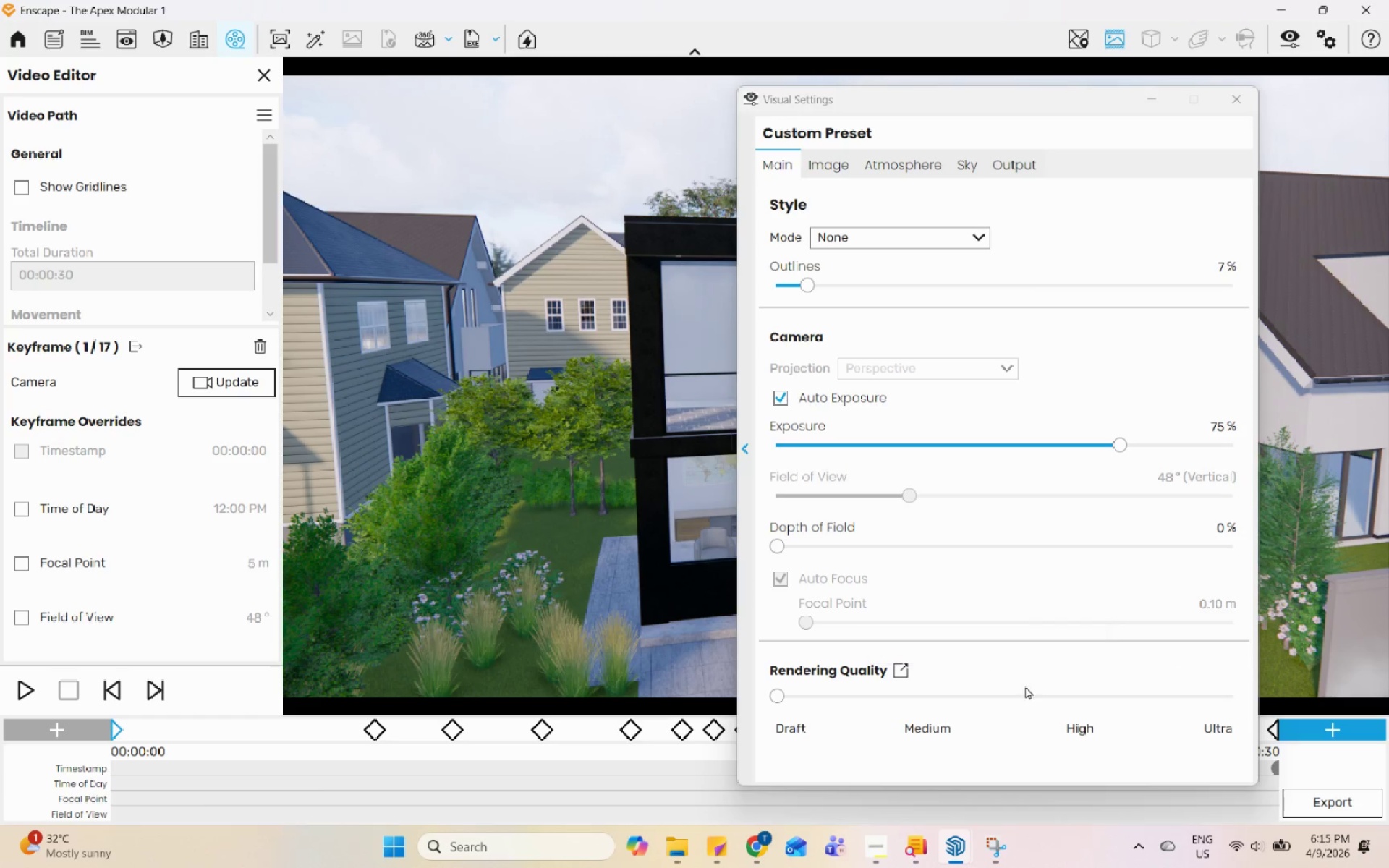 
left_click([1084, 694])
 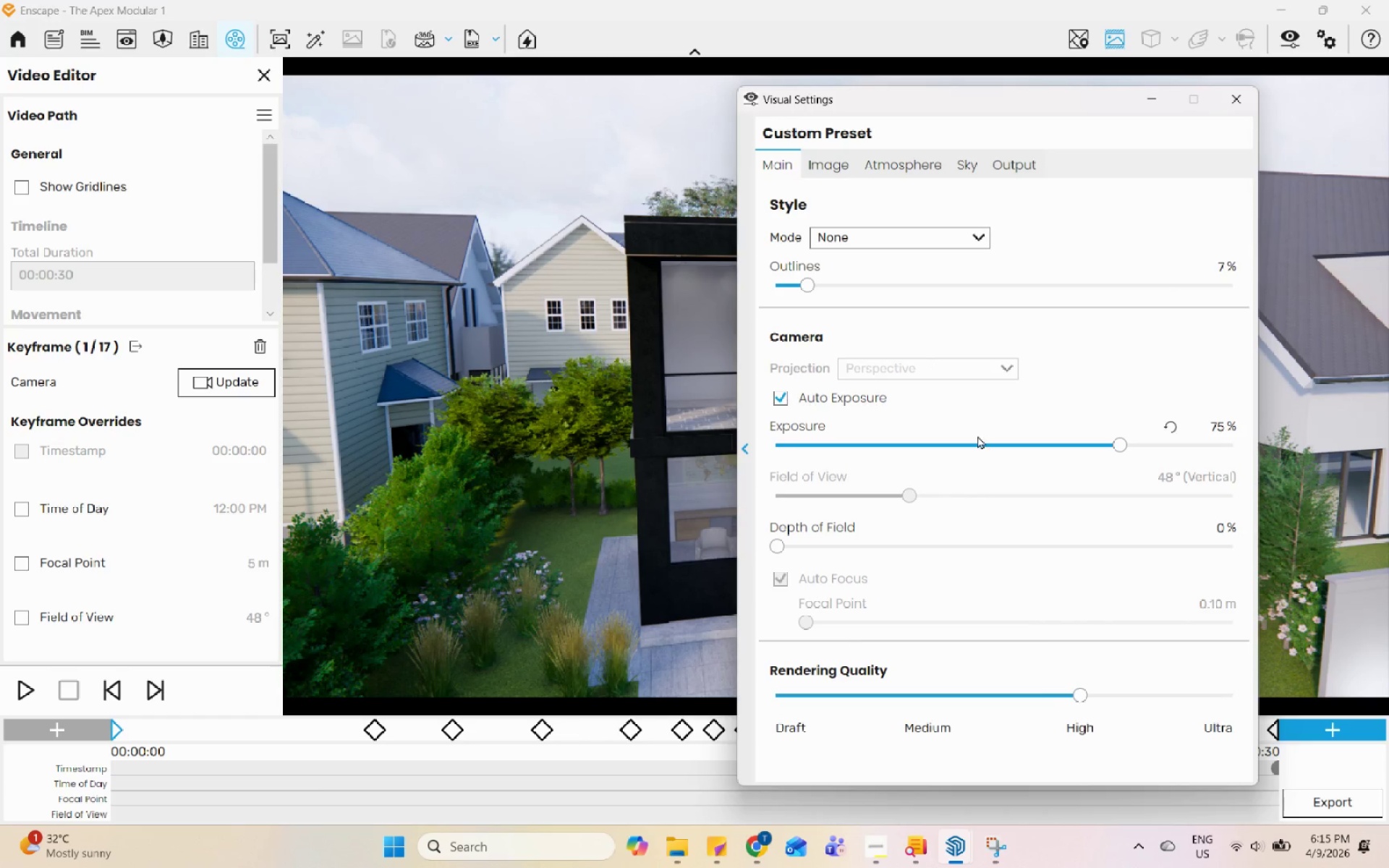 
left_click([1225, 108])
 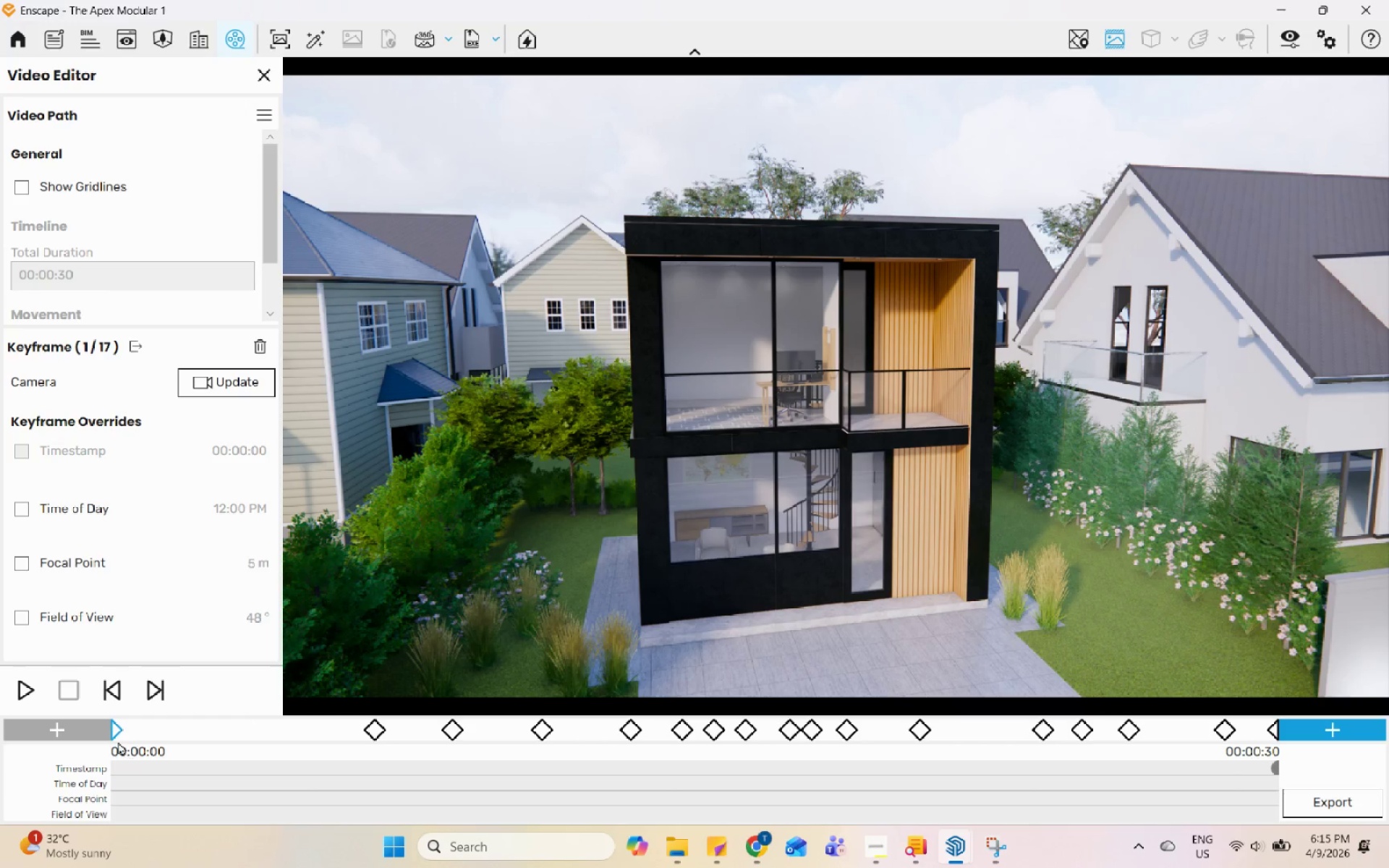 
left_click([113, 727])
 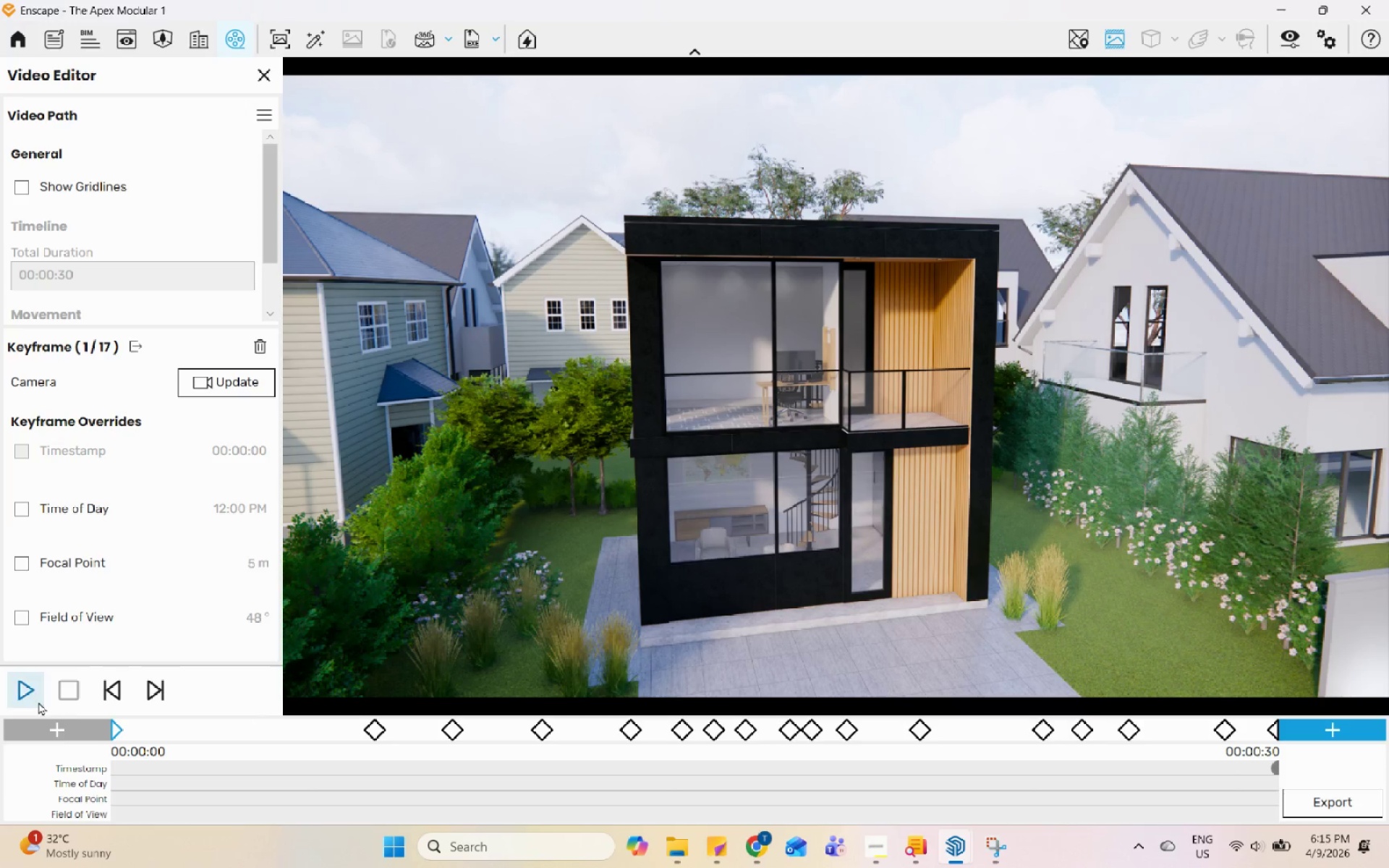 
left_click([38, 699])
 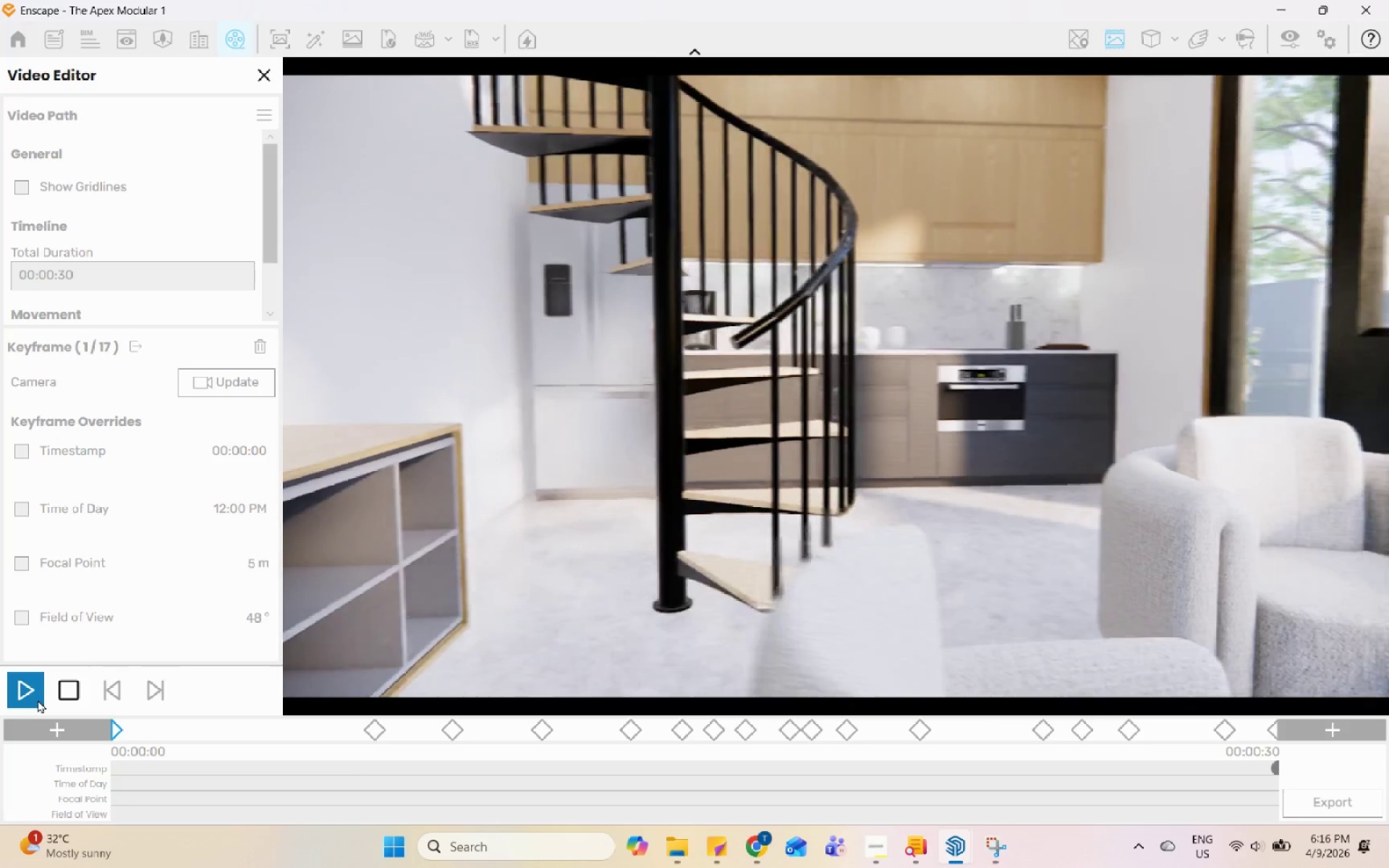 
wait(18.28)
 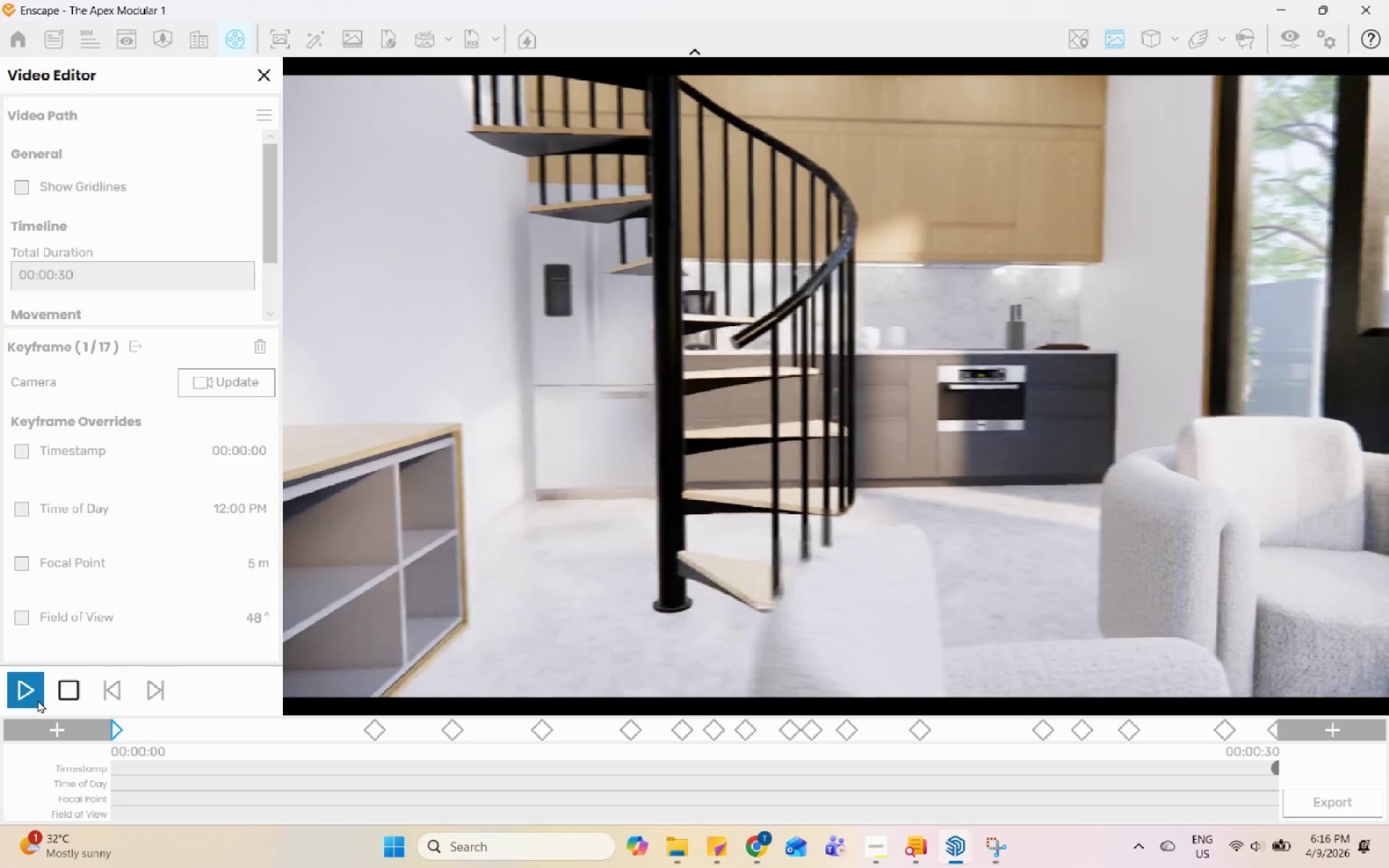 
left_click([38, 699])
 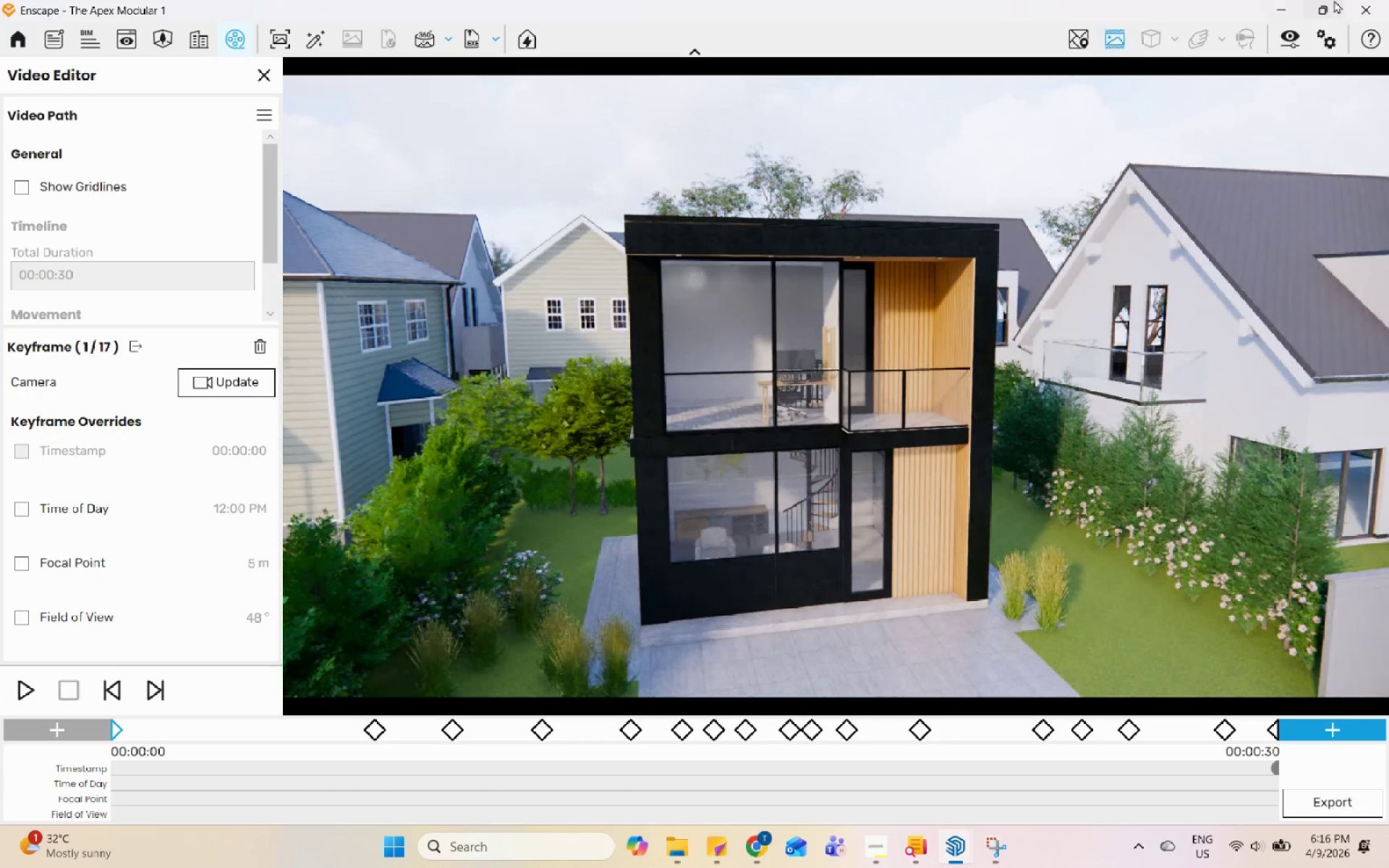 
left_click([1301, 42])
 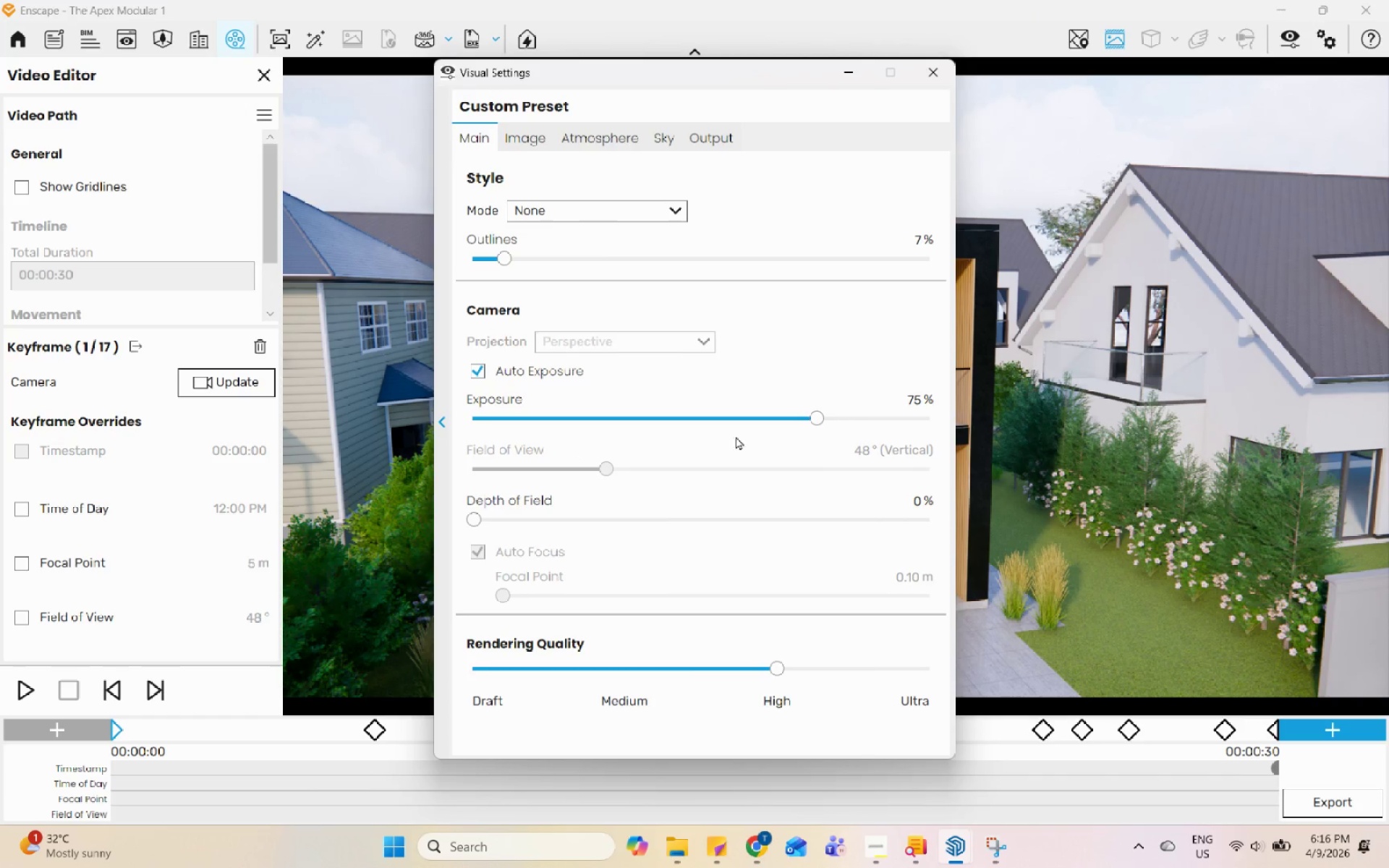 
left_click([778, 414])
 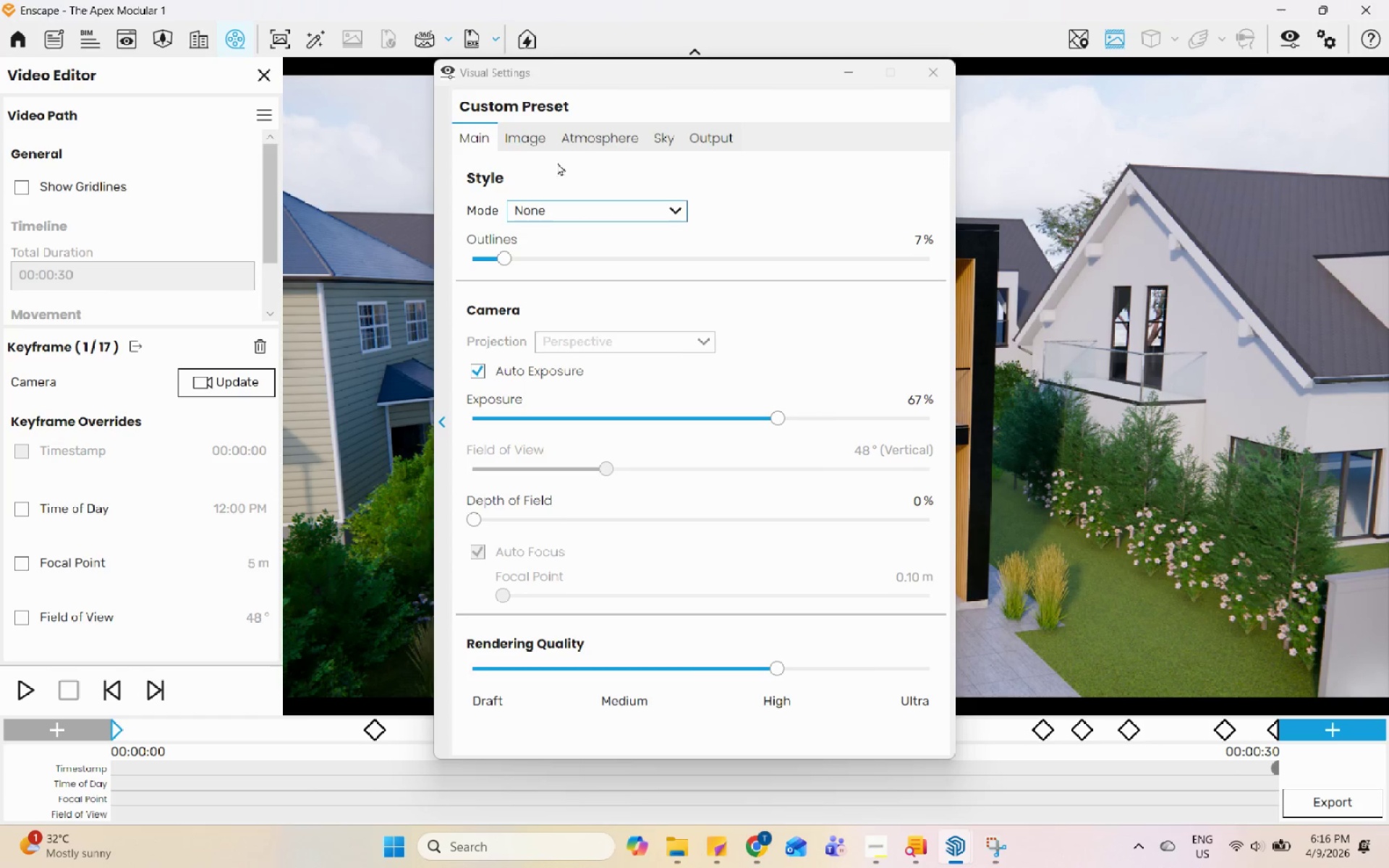 
left_click([18, 694])
 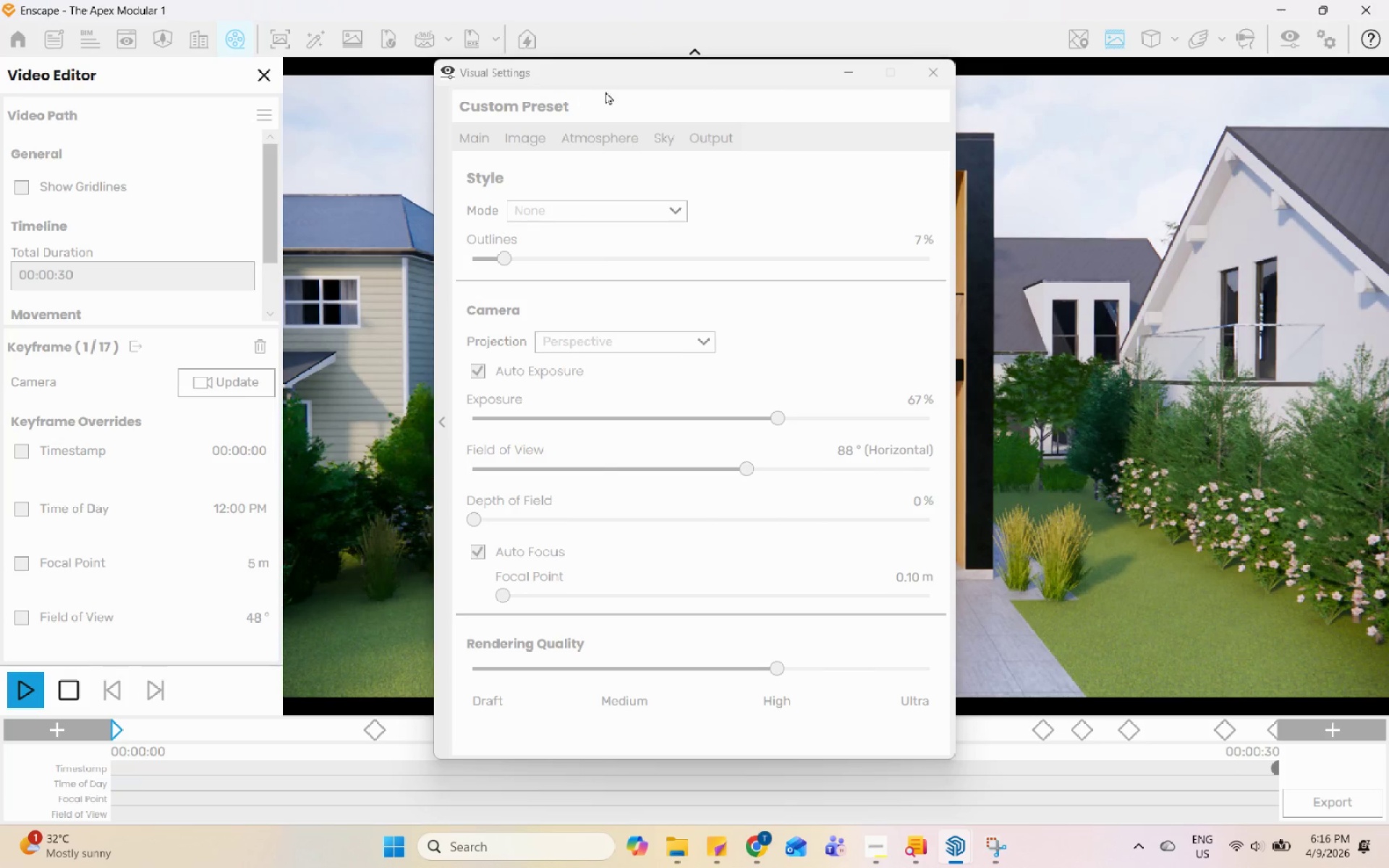 
left_click_drag(start_coordinate=[641, 72], to_coordinate=[891, 175])
 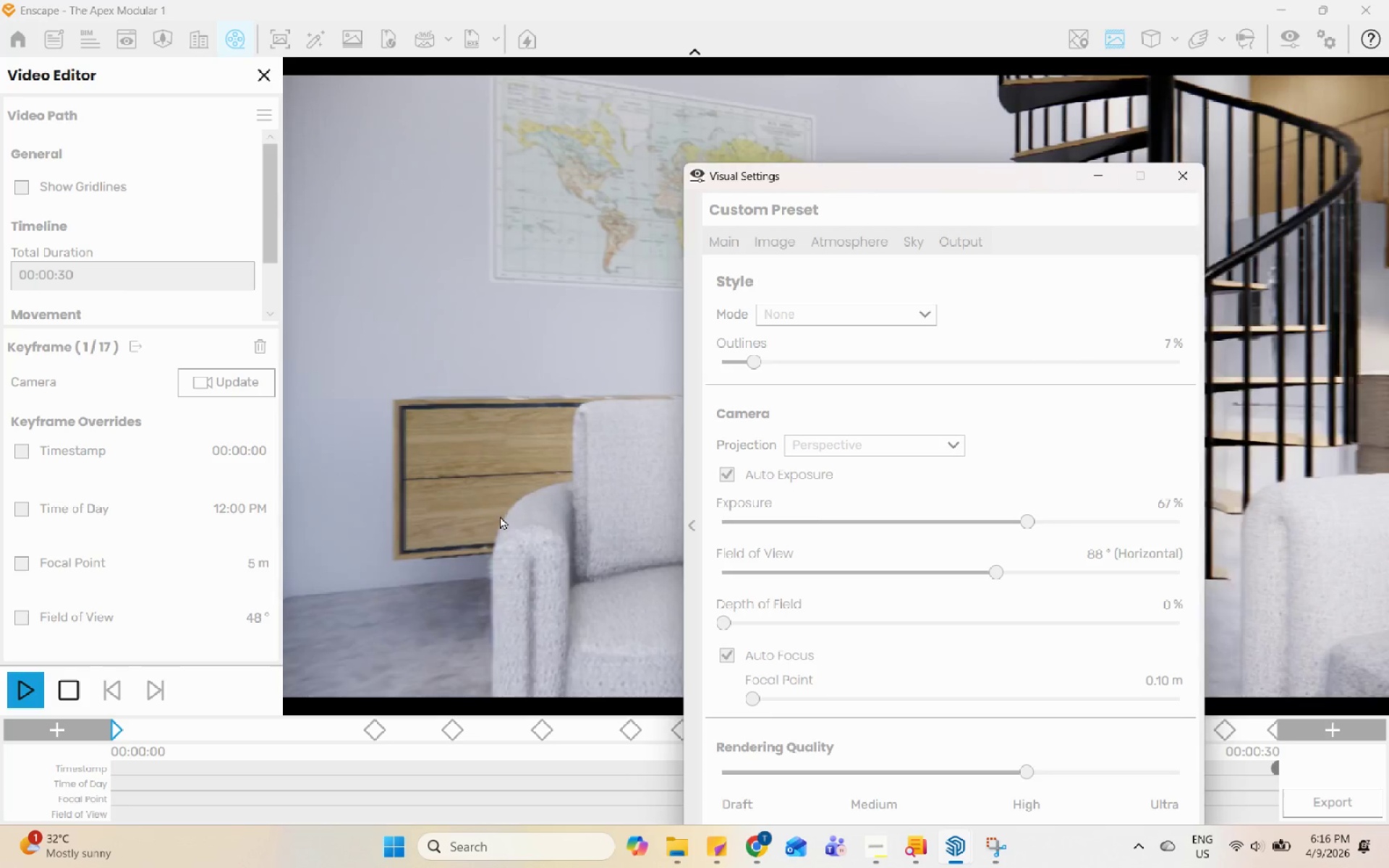 
wait(14.22)
 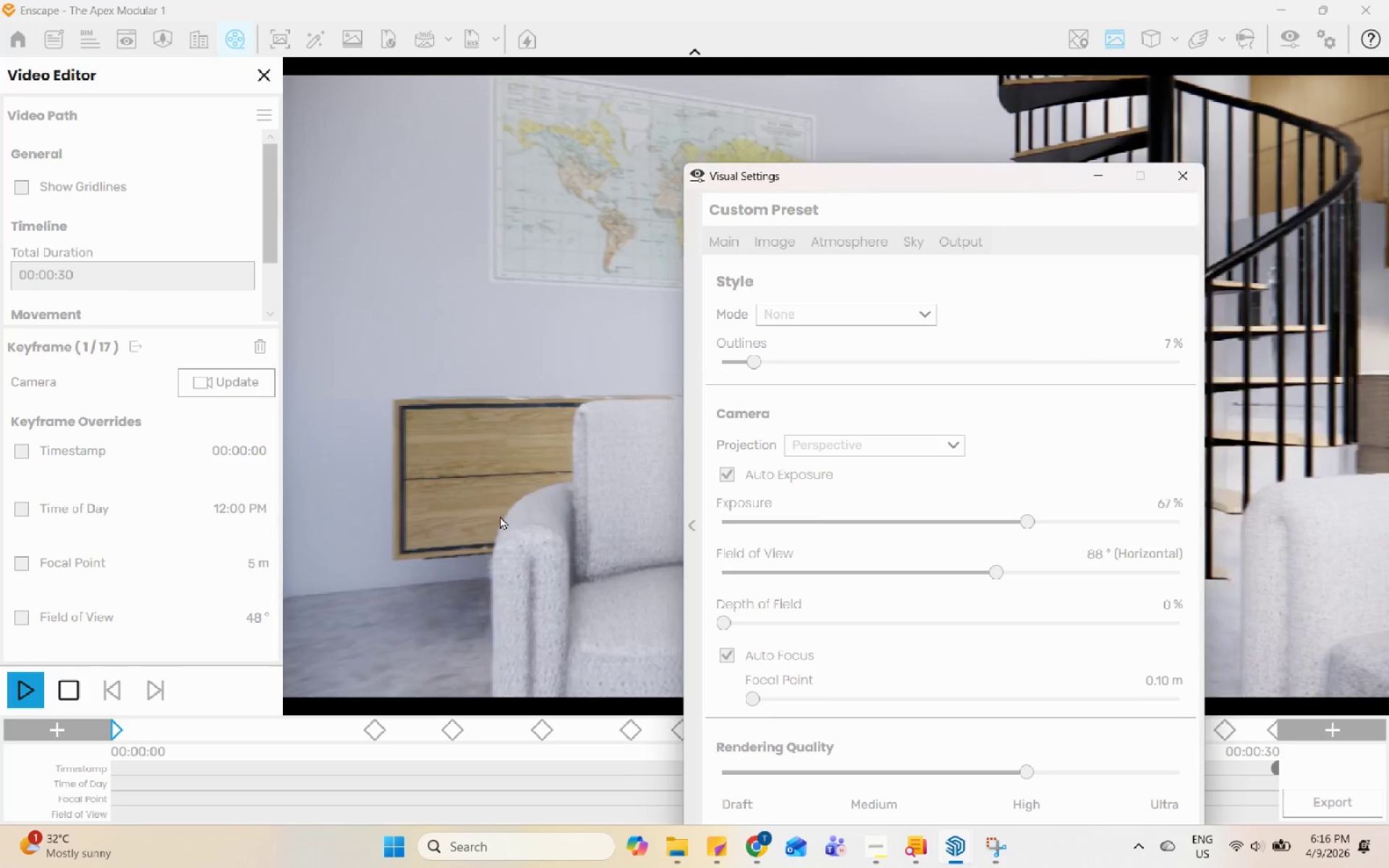 
left_click([1016, 524])
 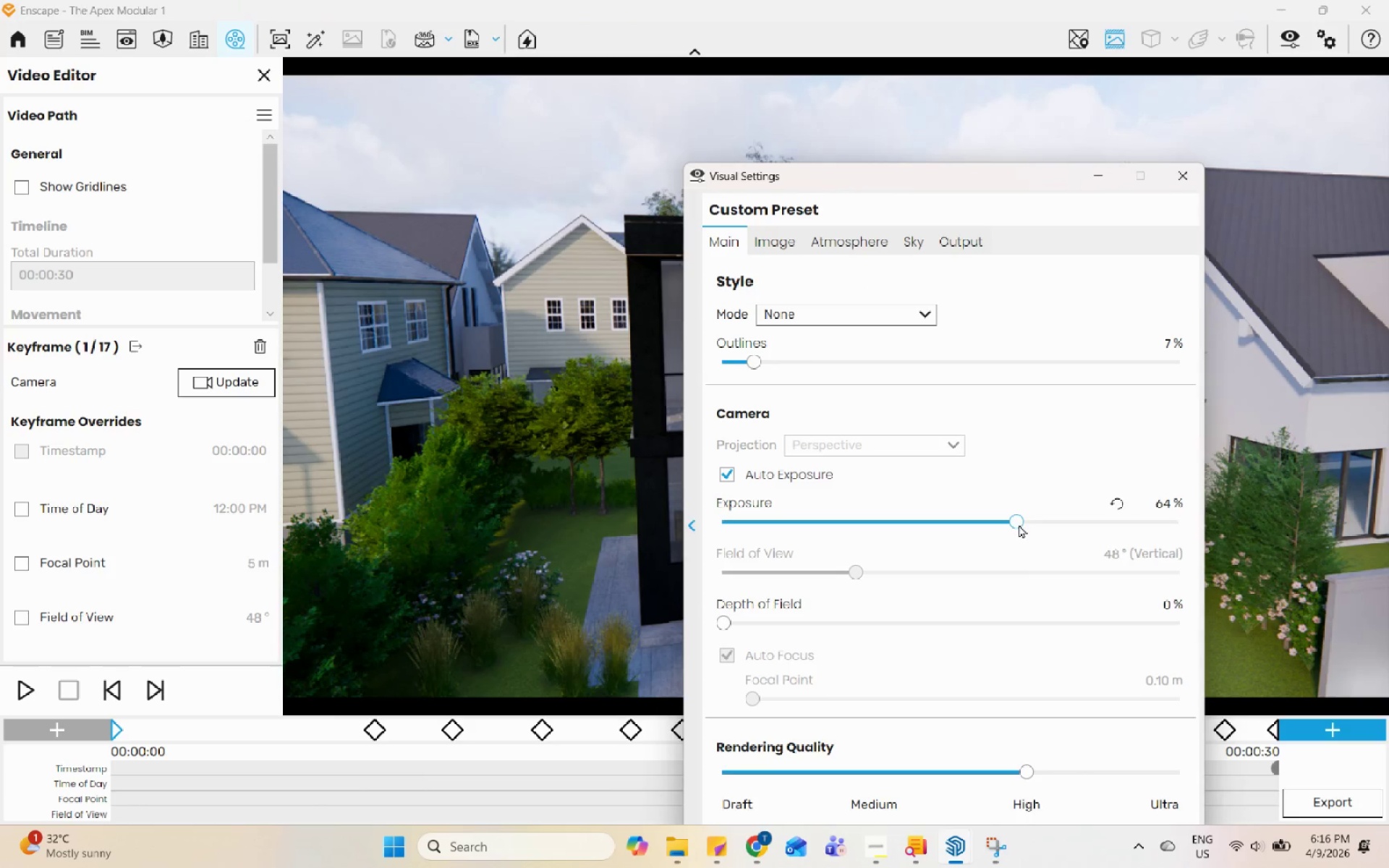 
left_click([1019, 523])
 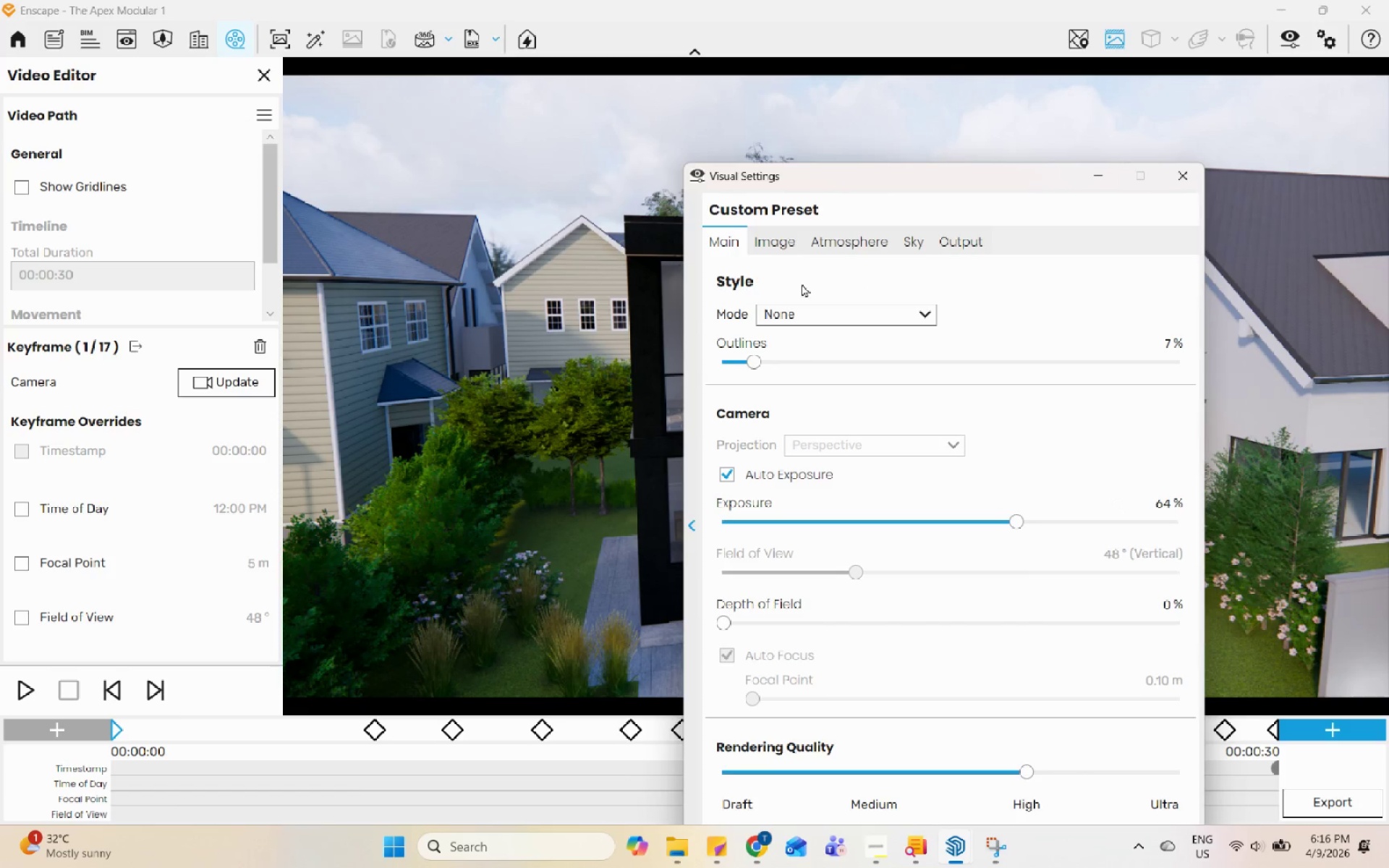 
left_click([793, 239])
 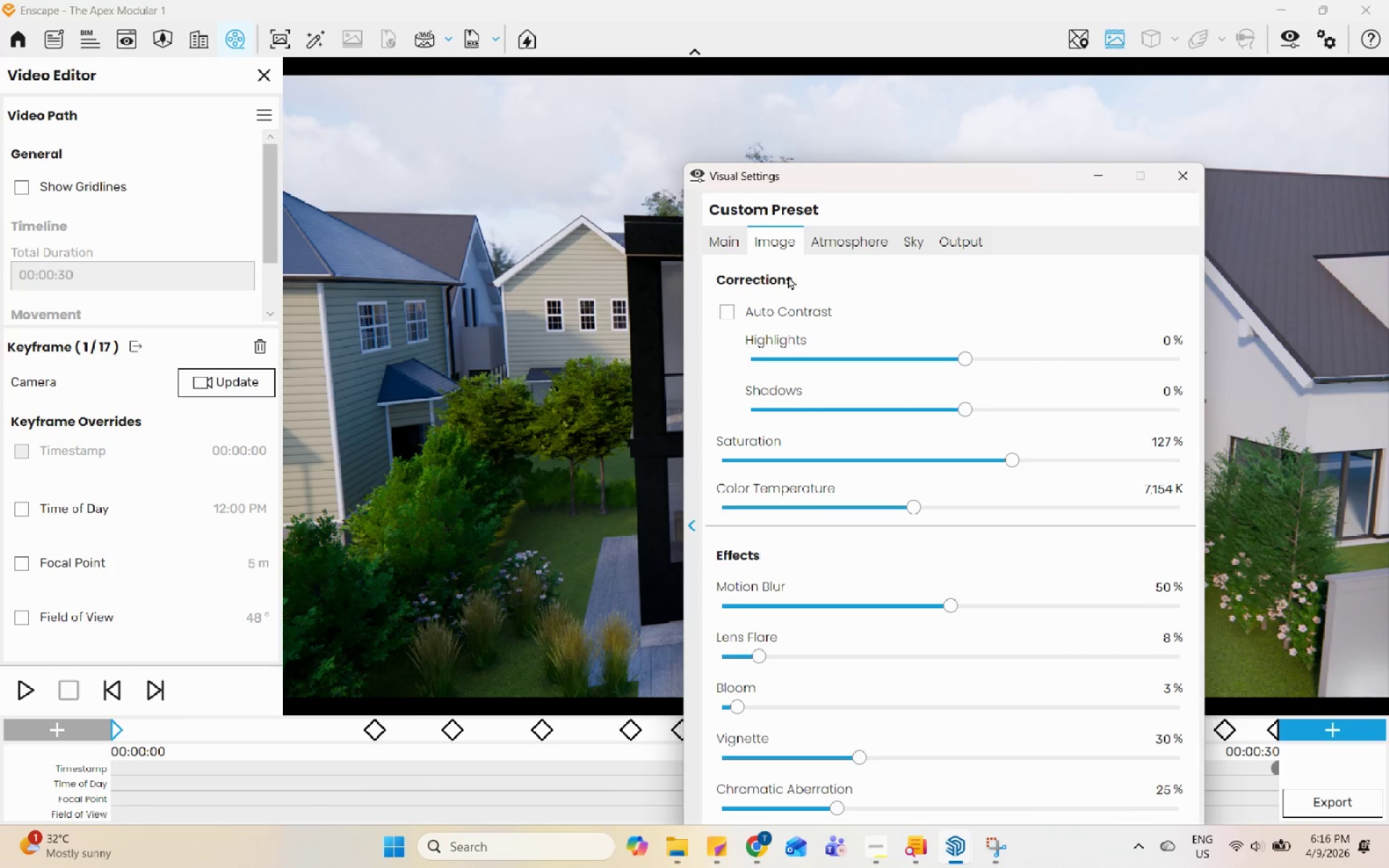 
left_click([828, 239])
 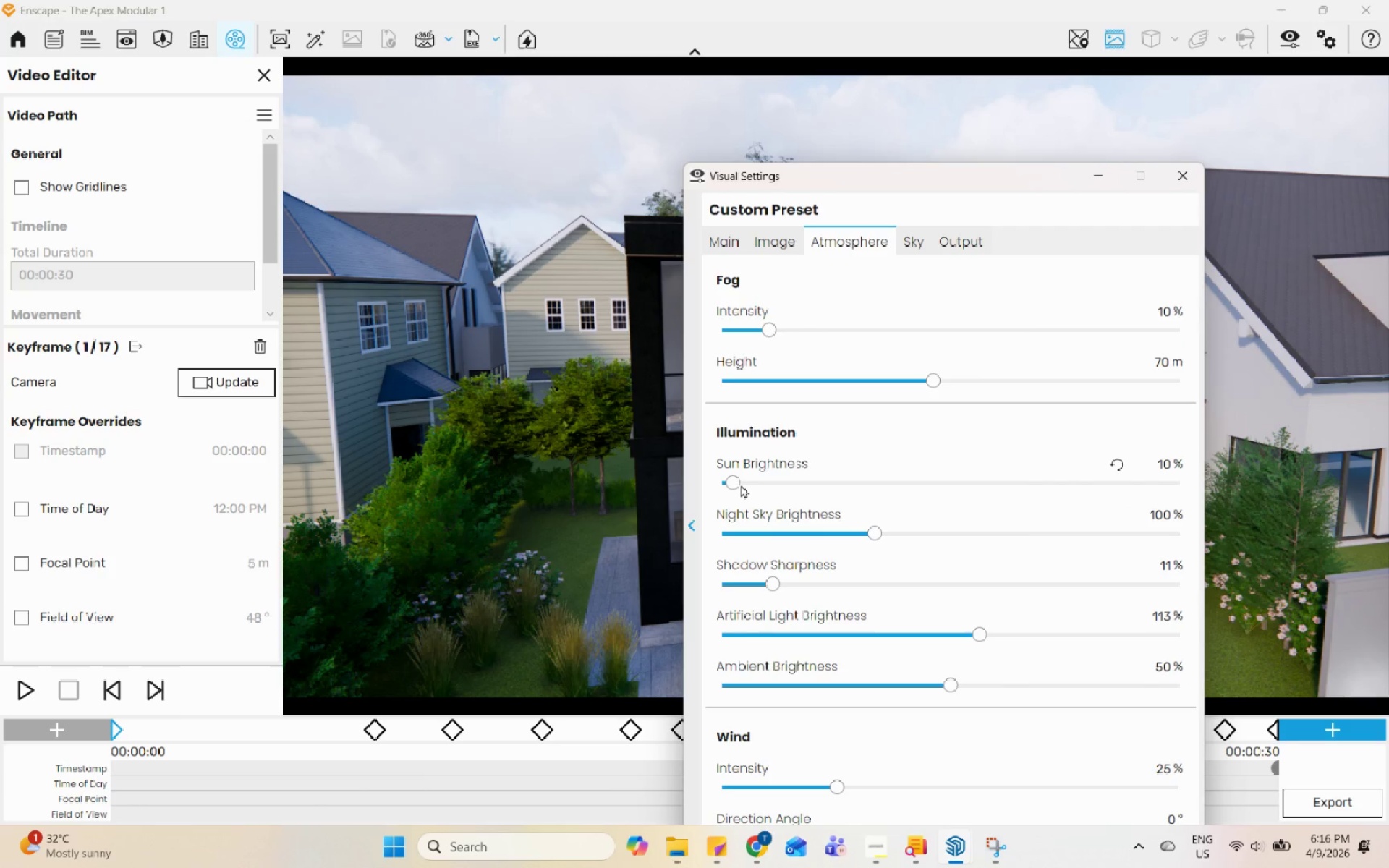 
left_click([740, 485])
 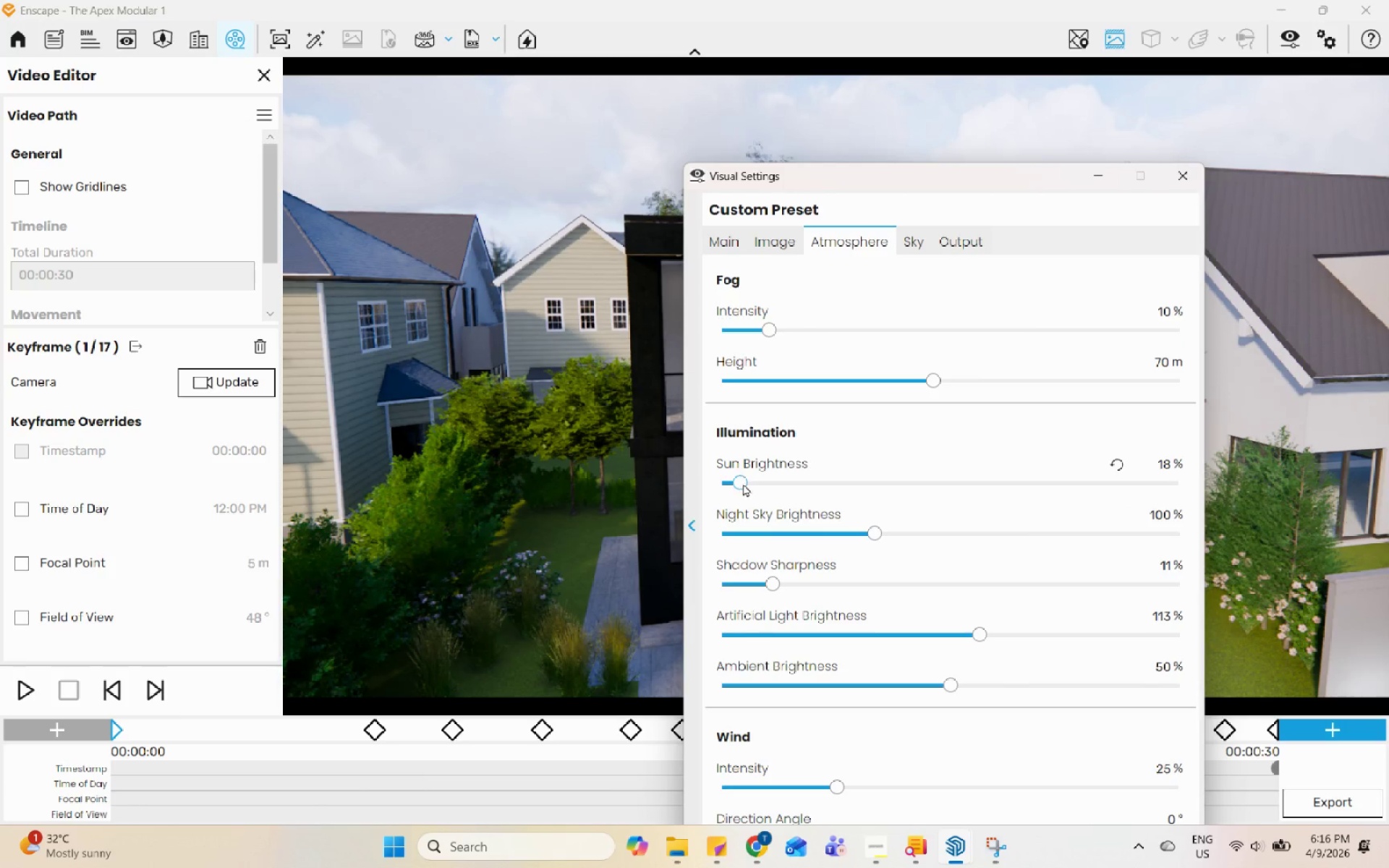 
left_click([751, 484])
 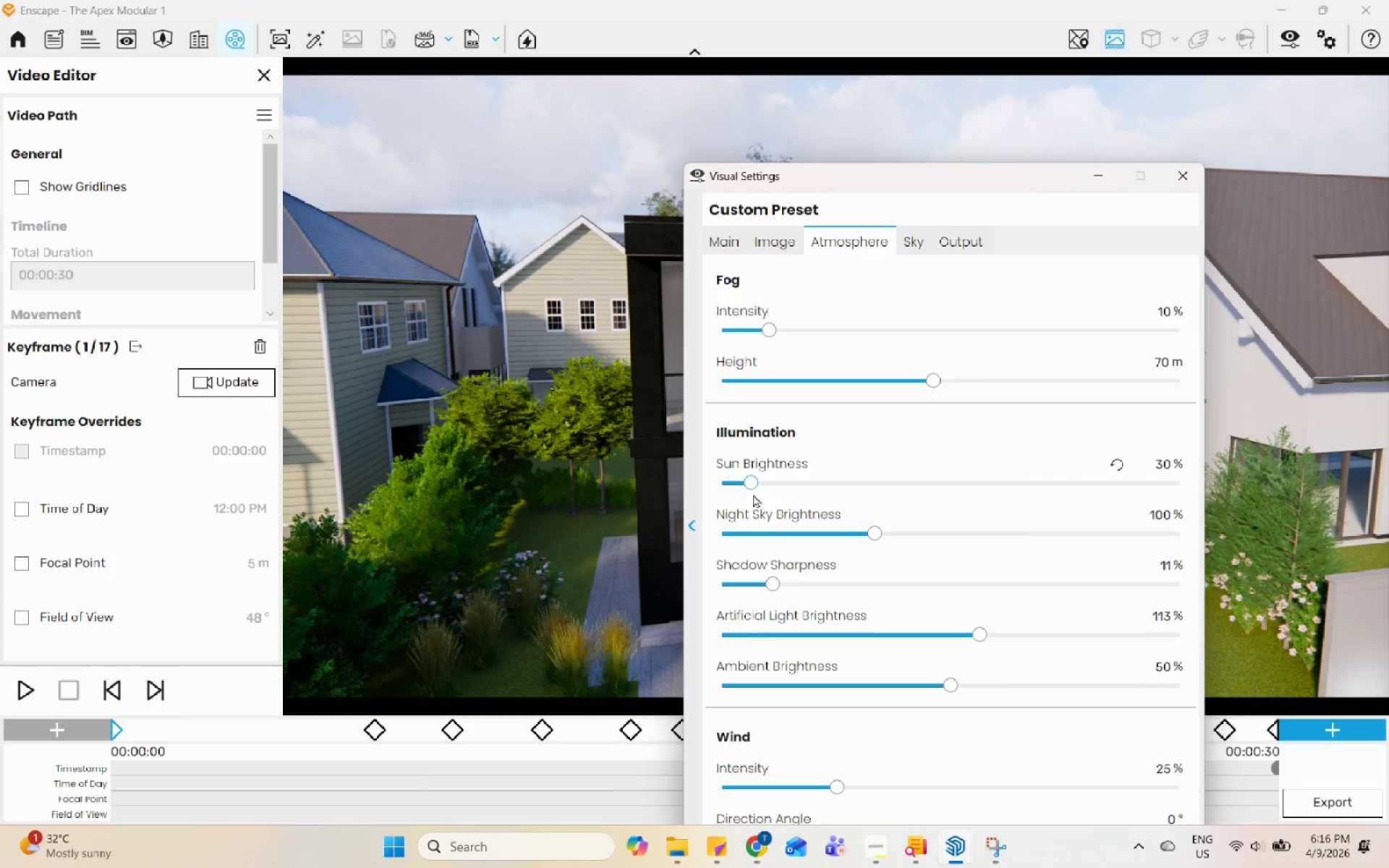 
left_click_drag(start_coordinate=[867, 176], to_coordinate=[1032, 284])
 